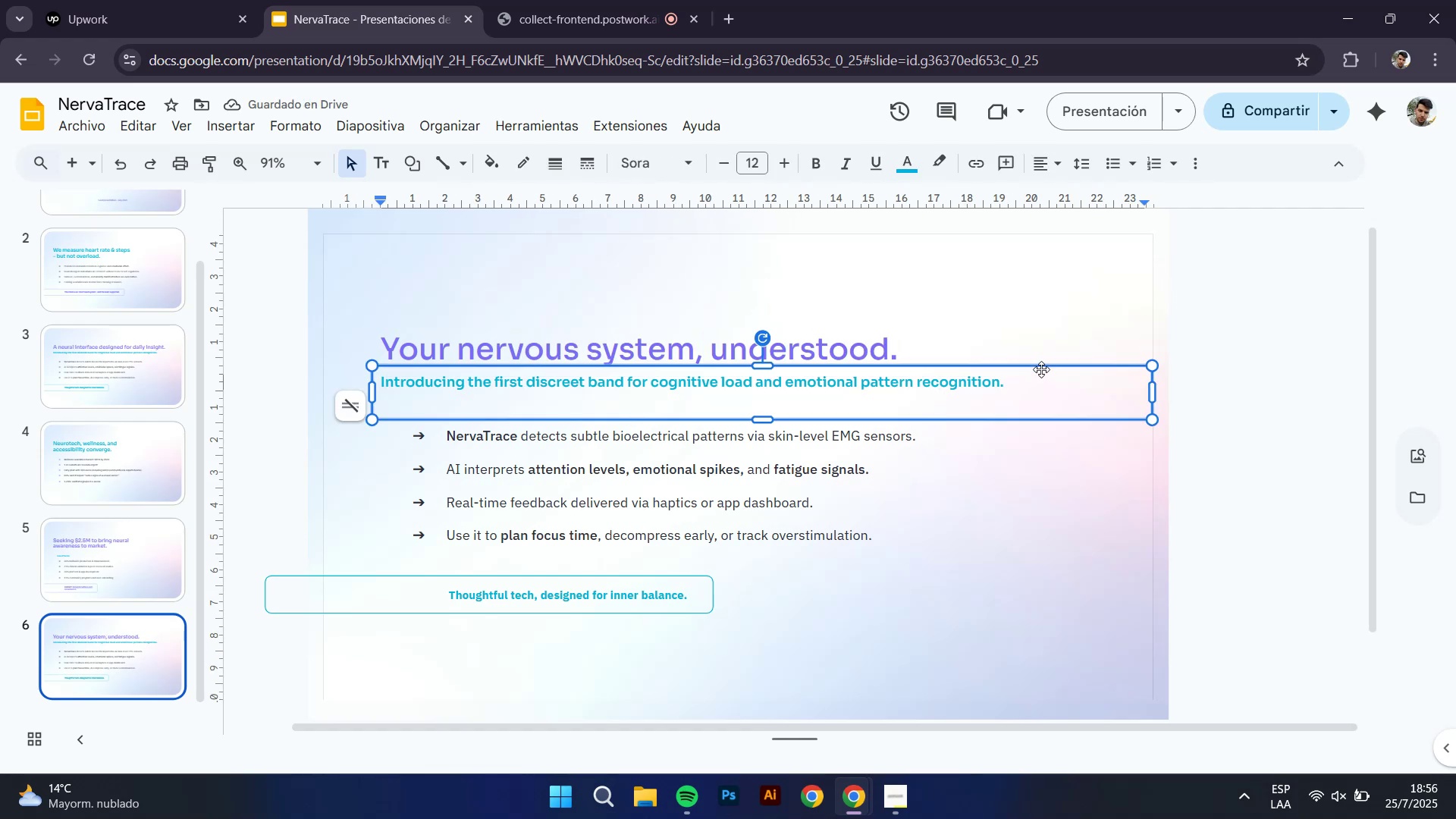 
left_click([1043, 366])
 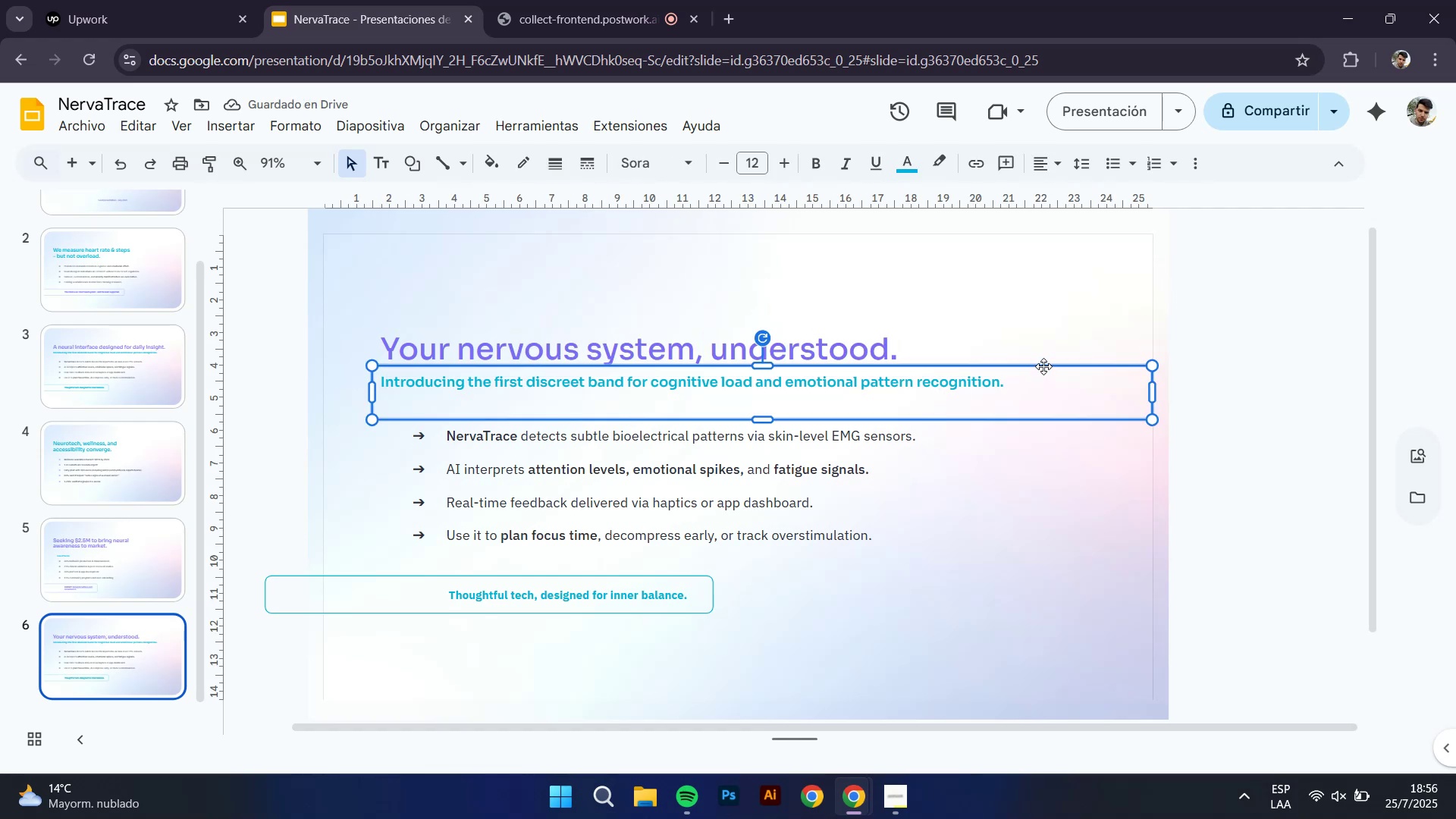 
key(Delete)
 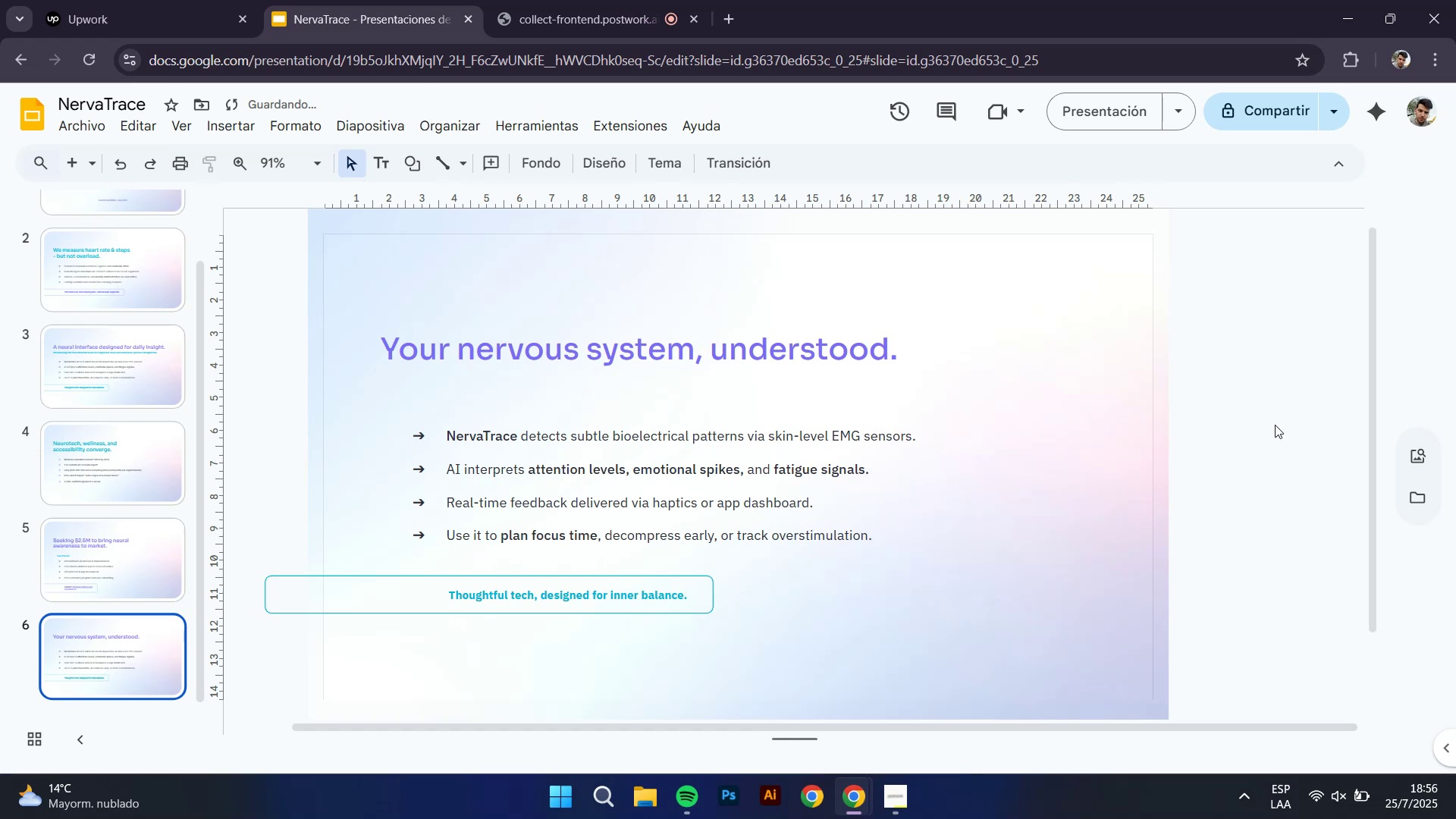 
left_click([1341, 428])
 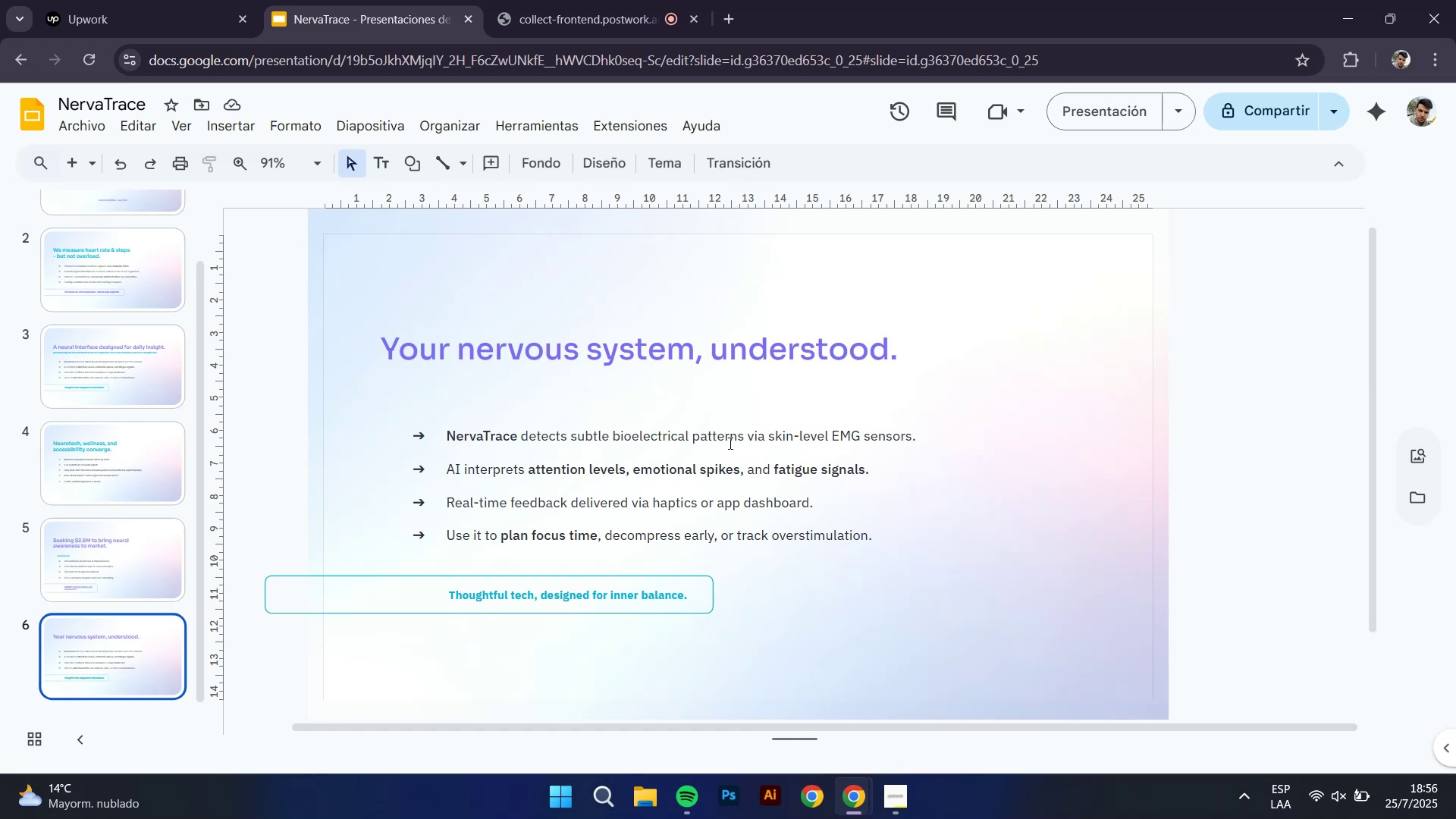 
wait(29.8)
 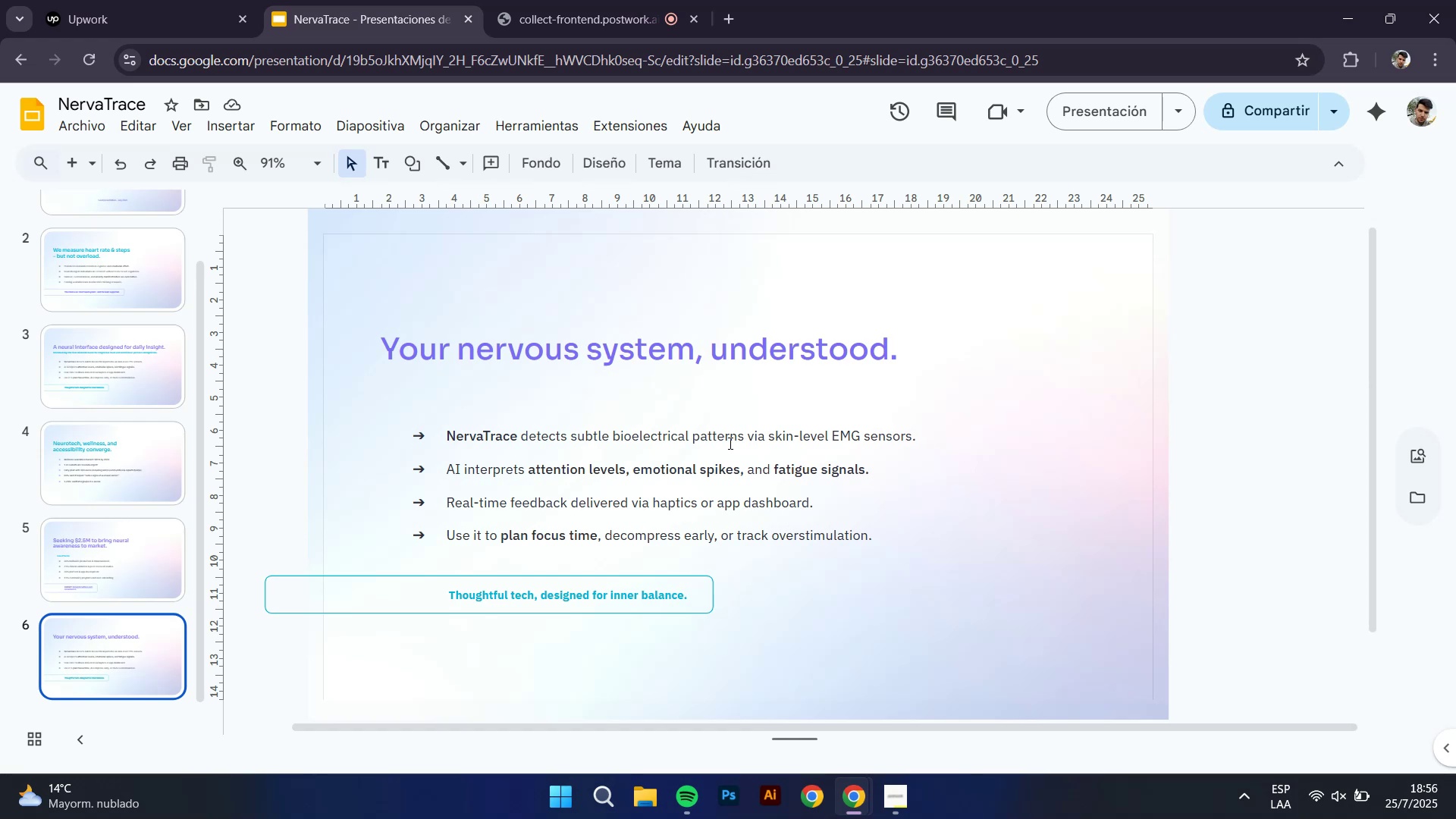 
left_click([496, 416])
 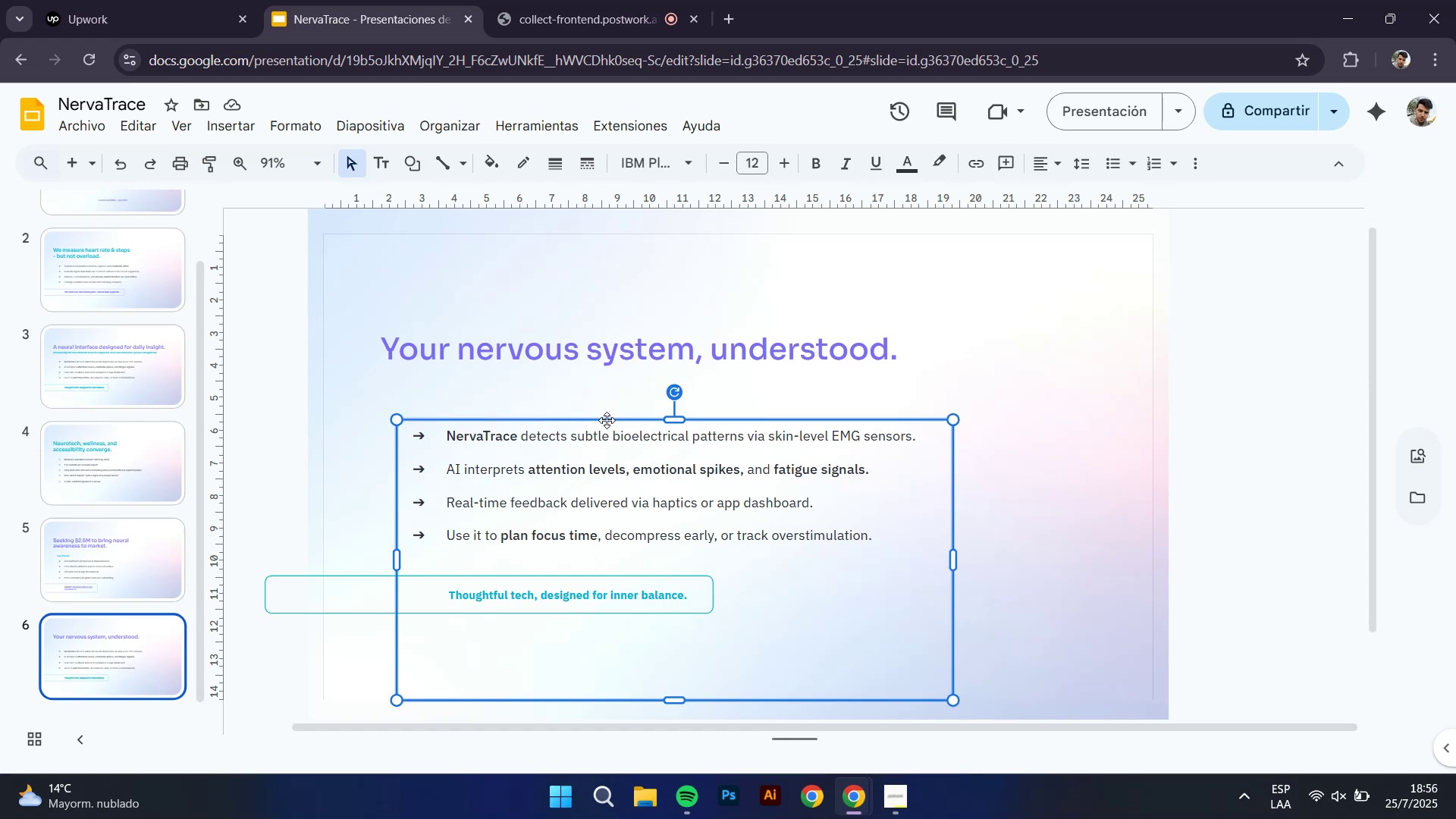 
left_click_drag(start_coordinate=[610, 421], to_coordinate=[610, 395])
 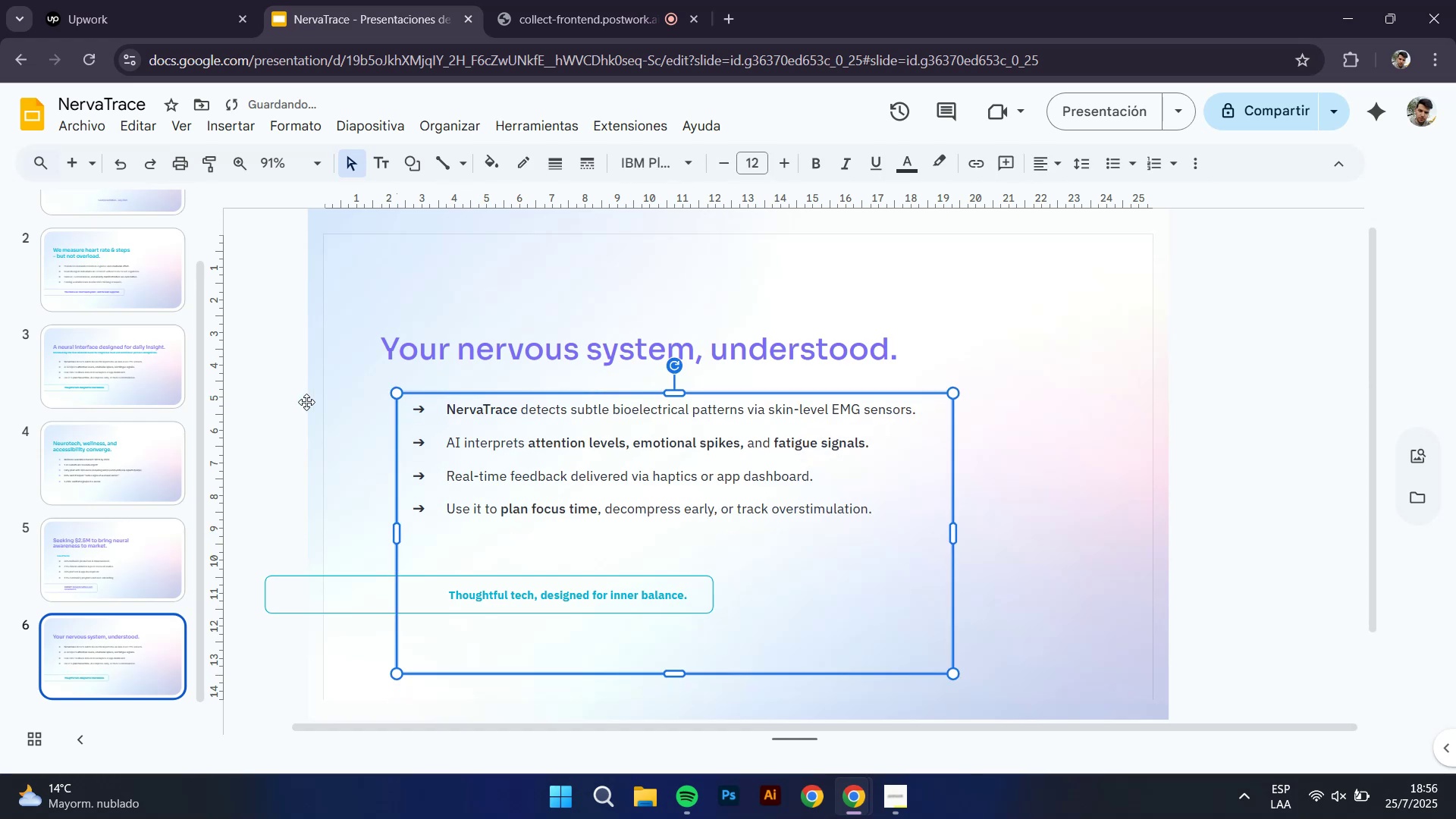 
hold_key(key=ShiftLeft, duration=1.53)
 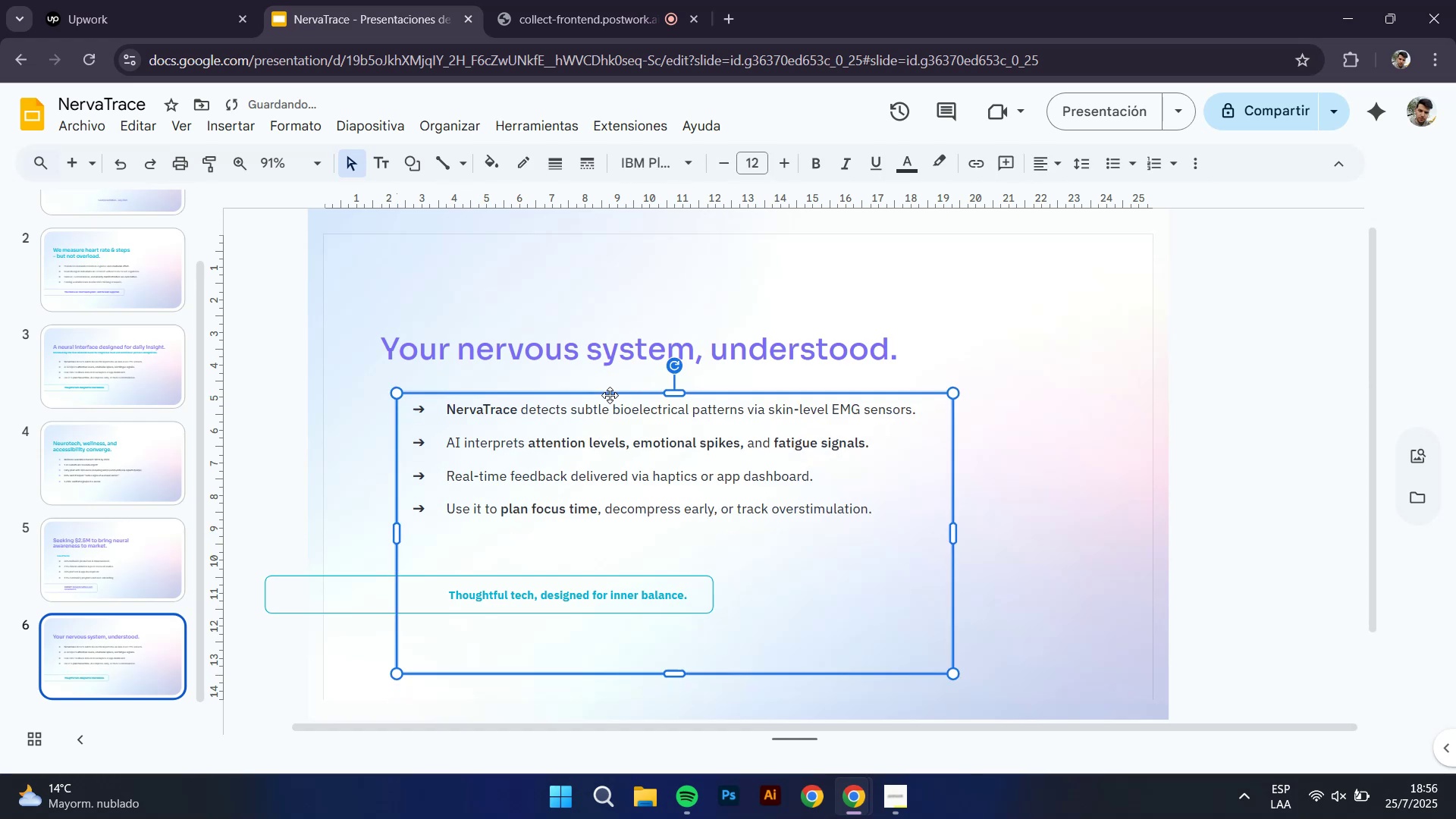 
hold_key(key=ShiftLeft, duration=0.4)
 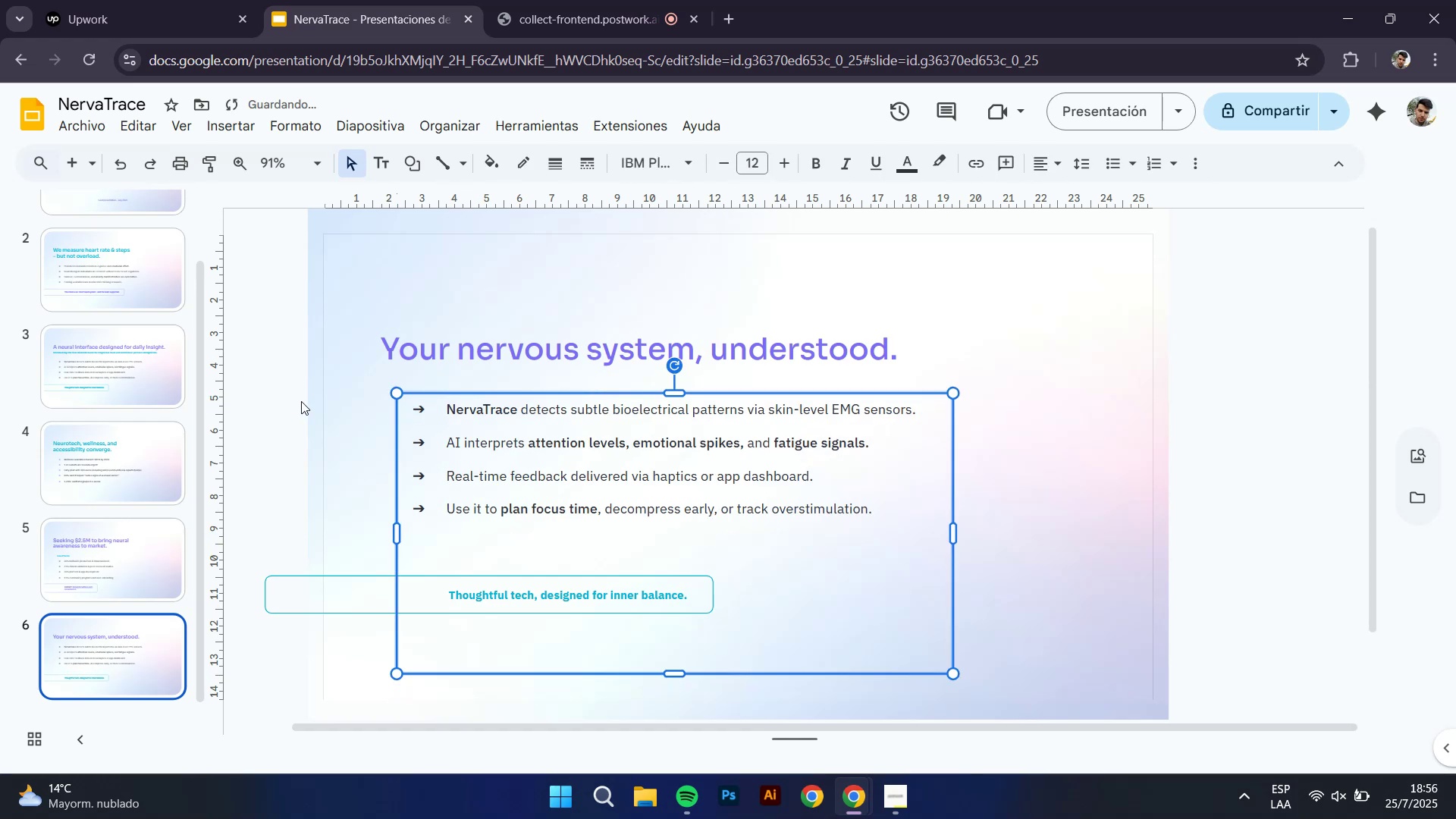 
left_click([288, 401])
 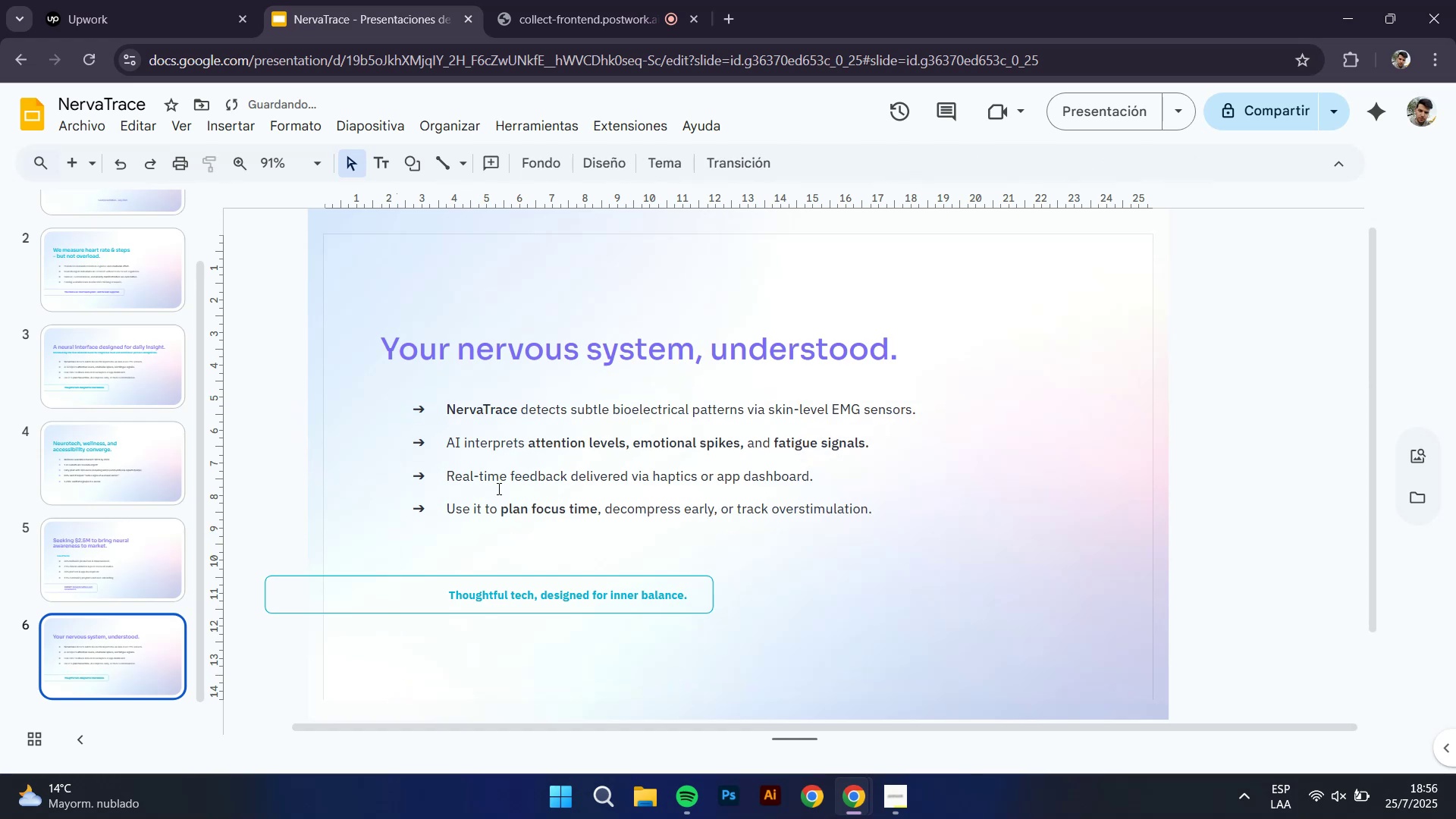 
left_click([583, 482])
 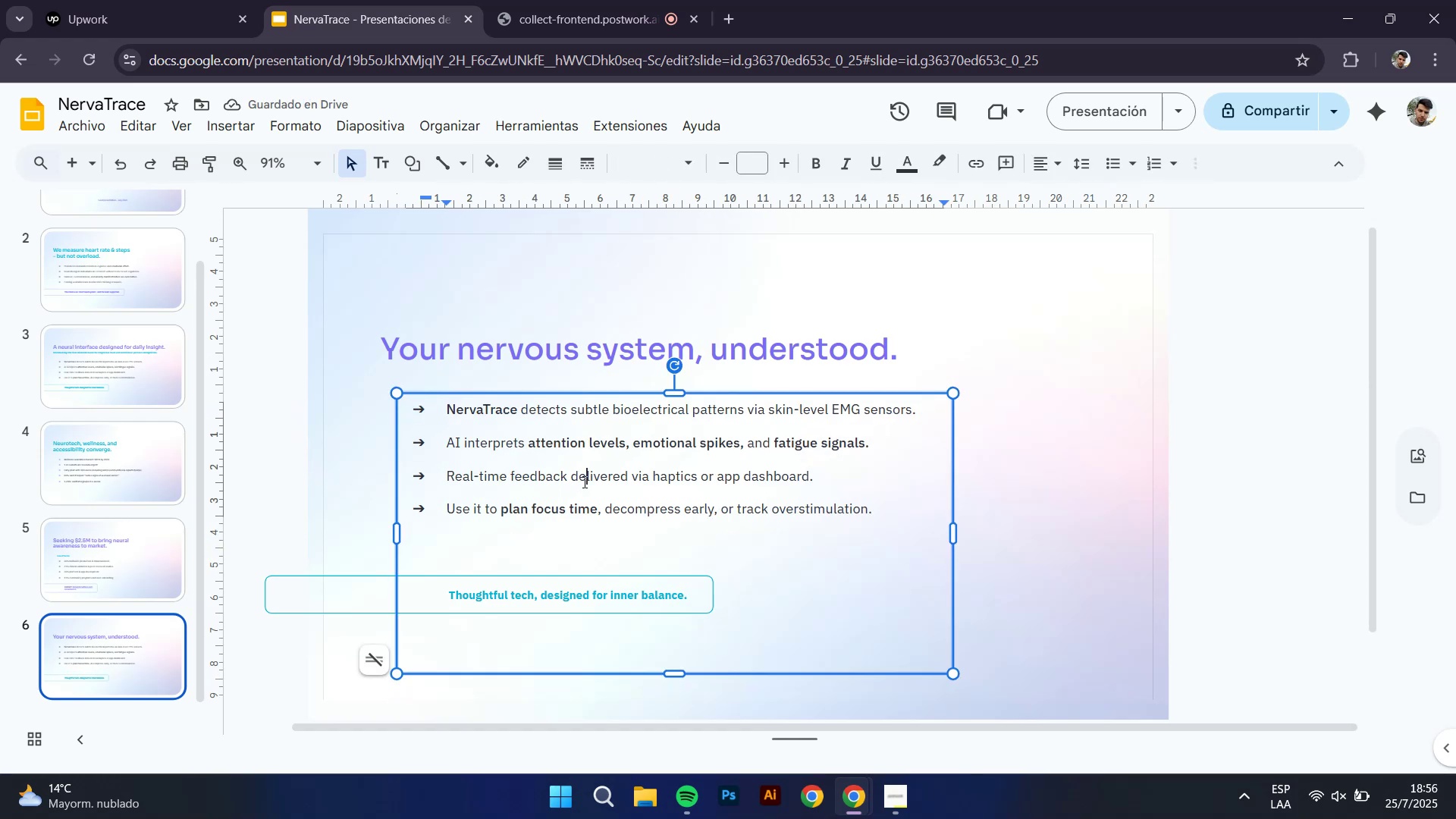 
key(Control+A)
 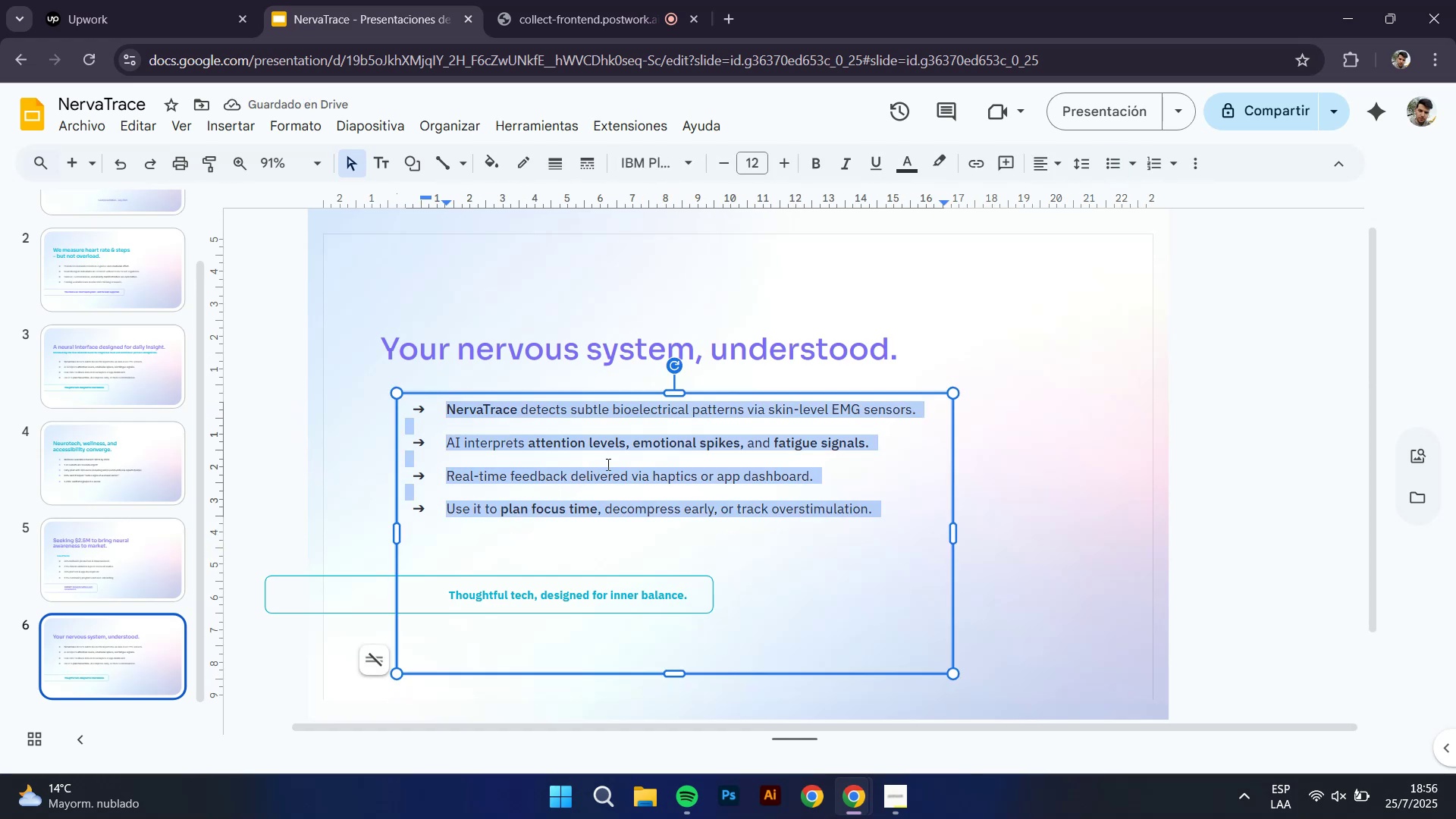 
hold_key(key=Backspace, duration=0.3)
 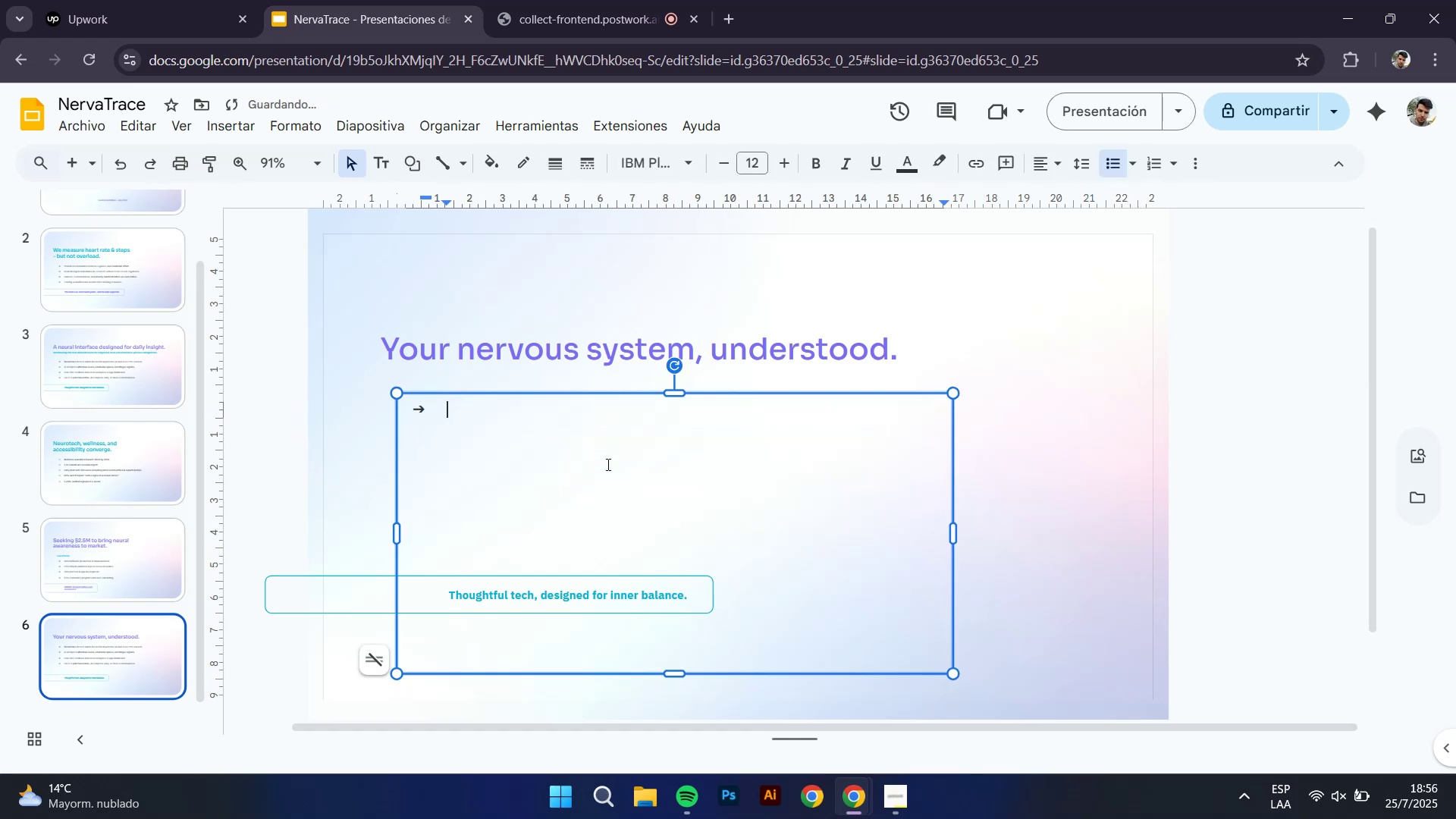 
key(Backspace)
key(Backspace)
key(Backspace)
type(Imagine a world where o)
key(Backspace)
type(your mind doesn[t have to scream to be heard.)
 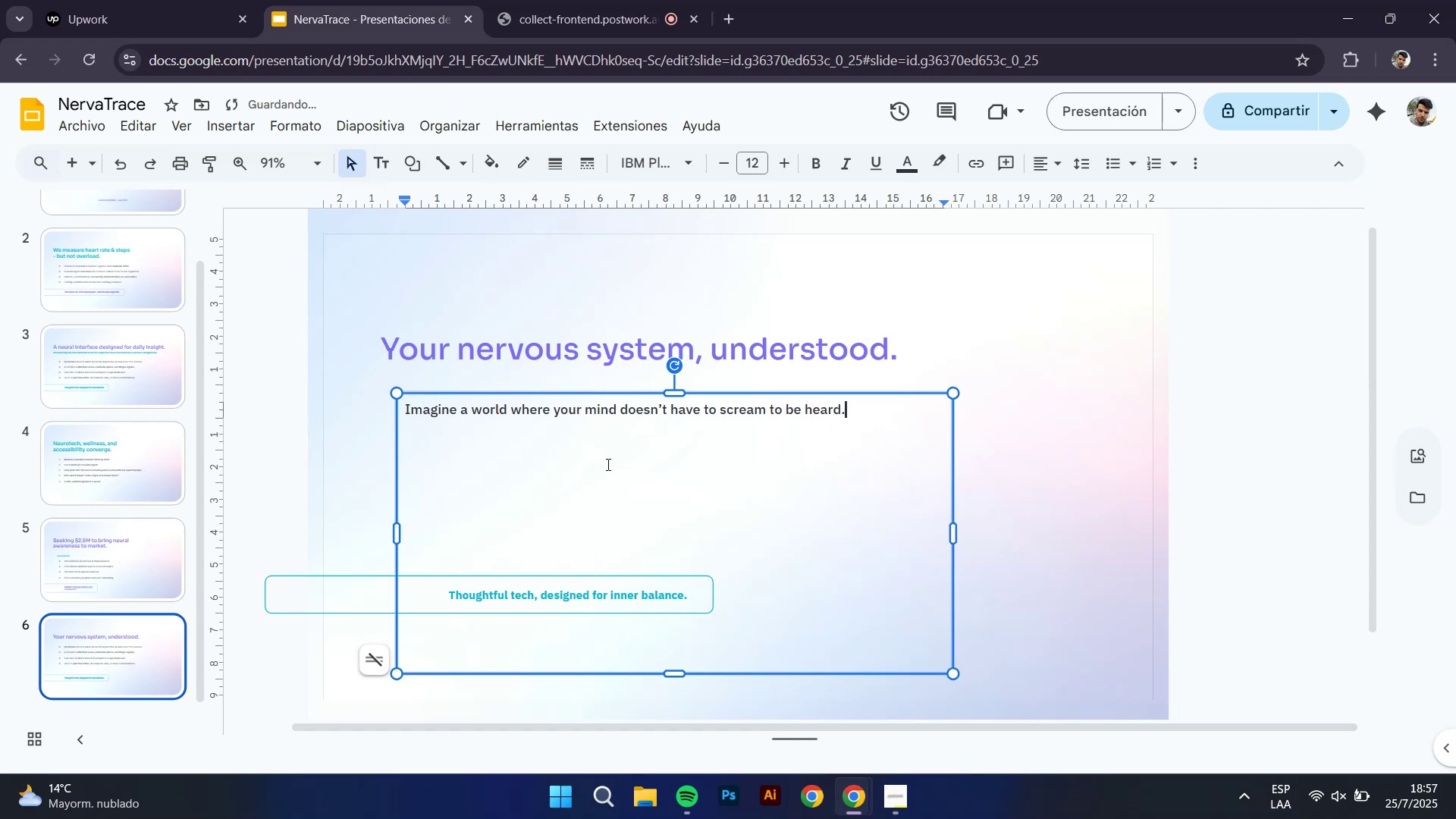 
key(Enter)
 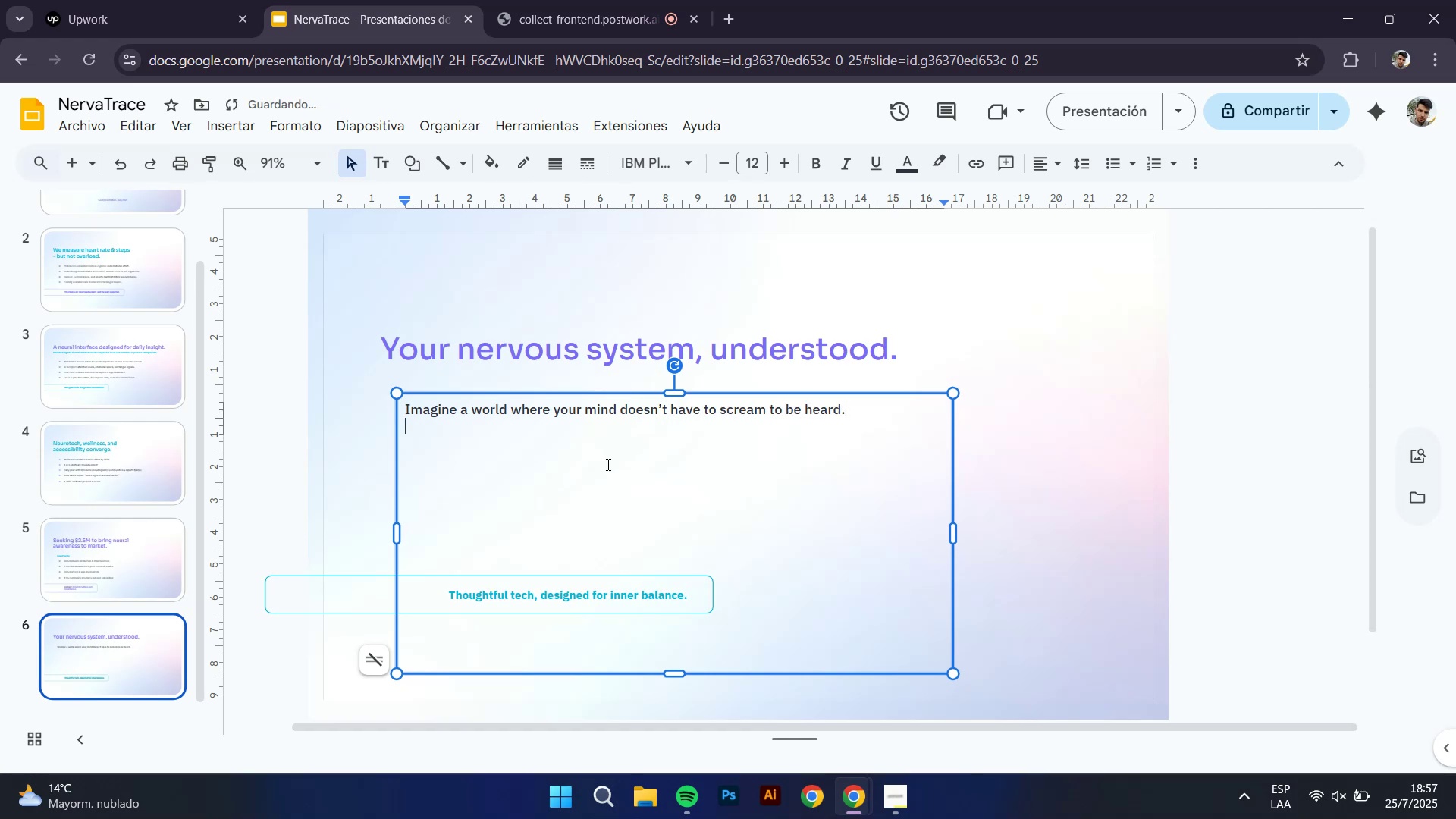 
type(Where burnout is anticipated, not endured.)
 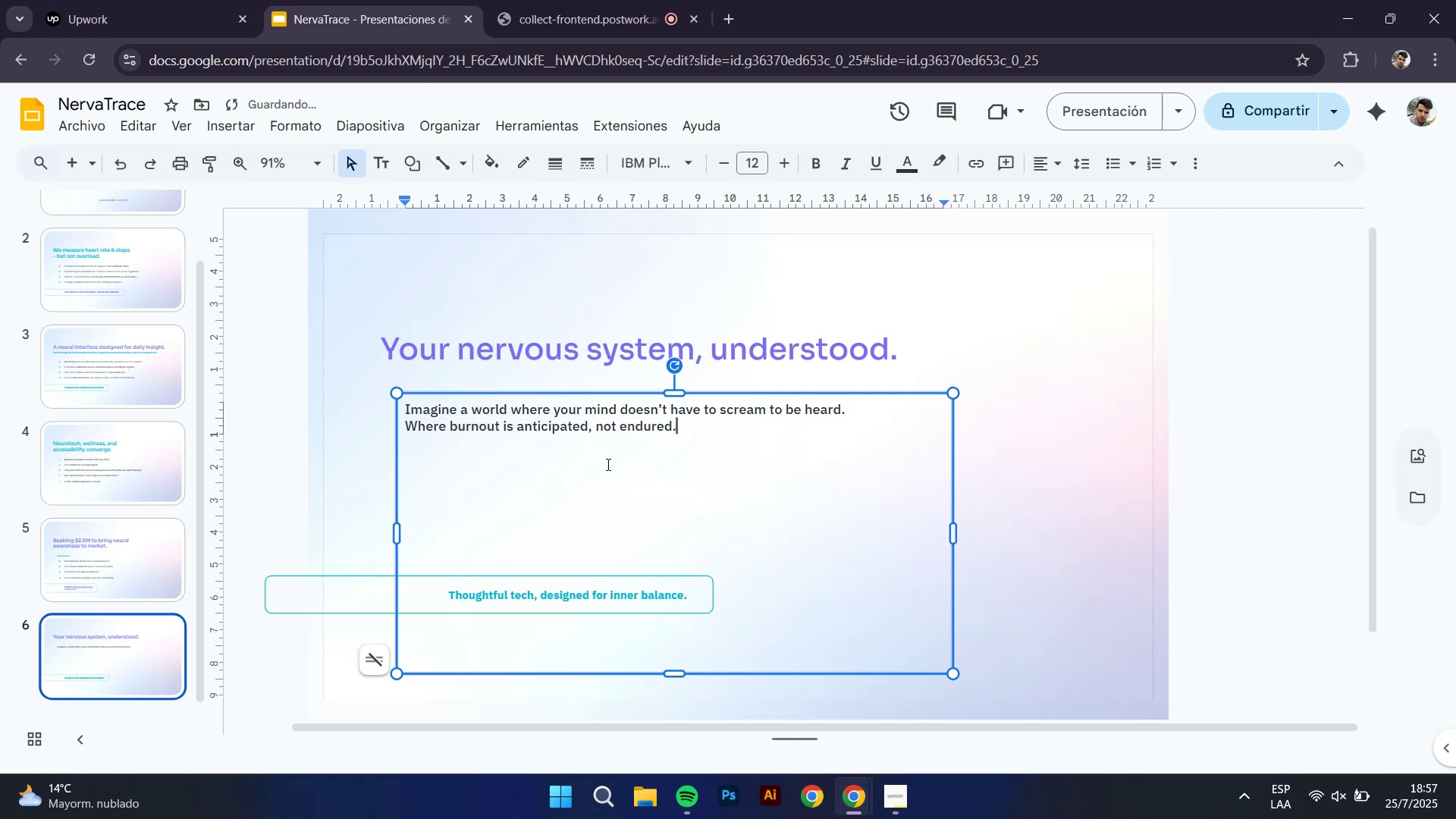 
key(Enter)
 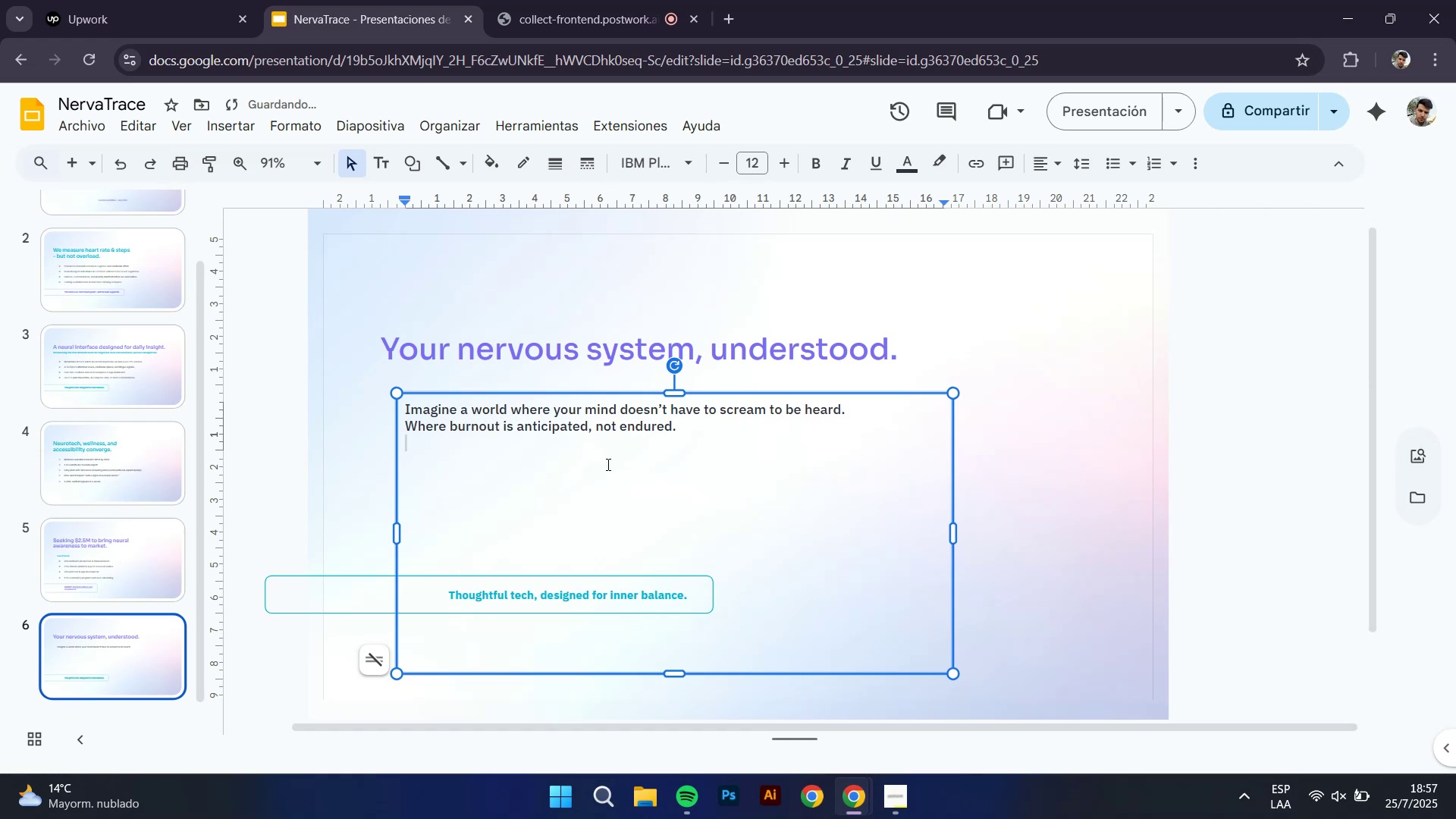 
type(Where neurodivereg)
key(Backspace)
key(Backspace)
type(gence is empowered, not ignored.)
 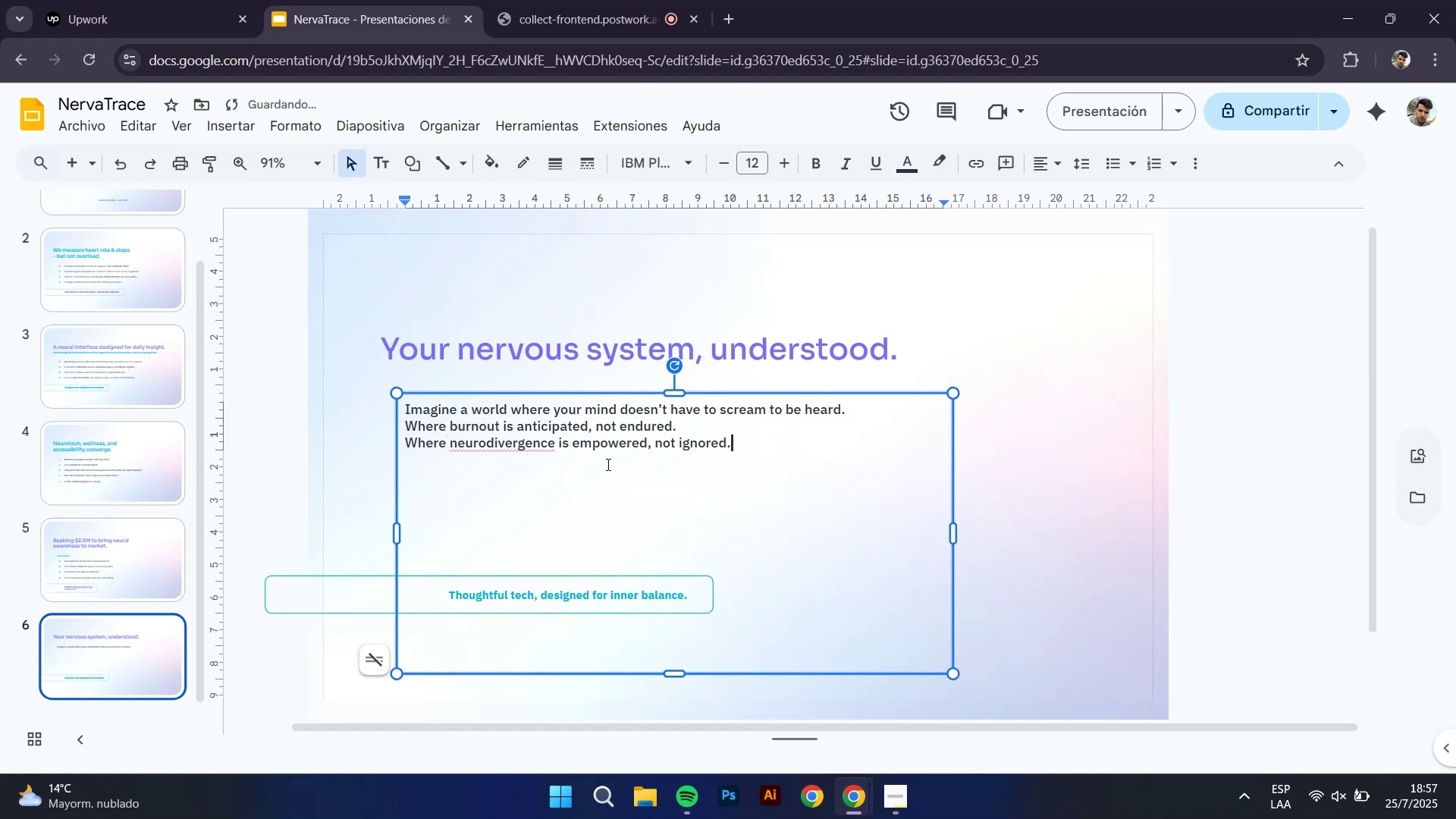 
key(Control+A)
 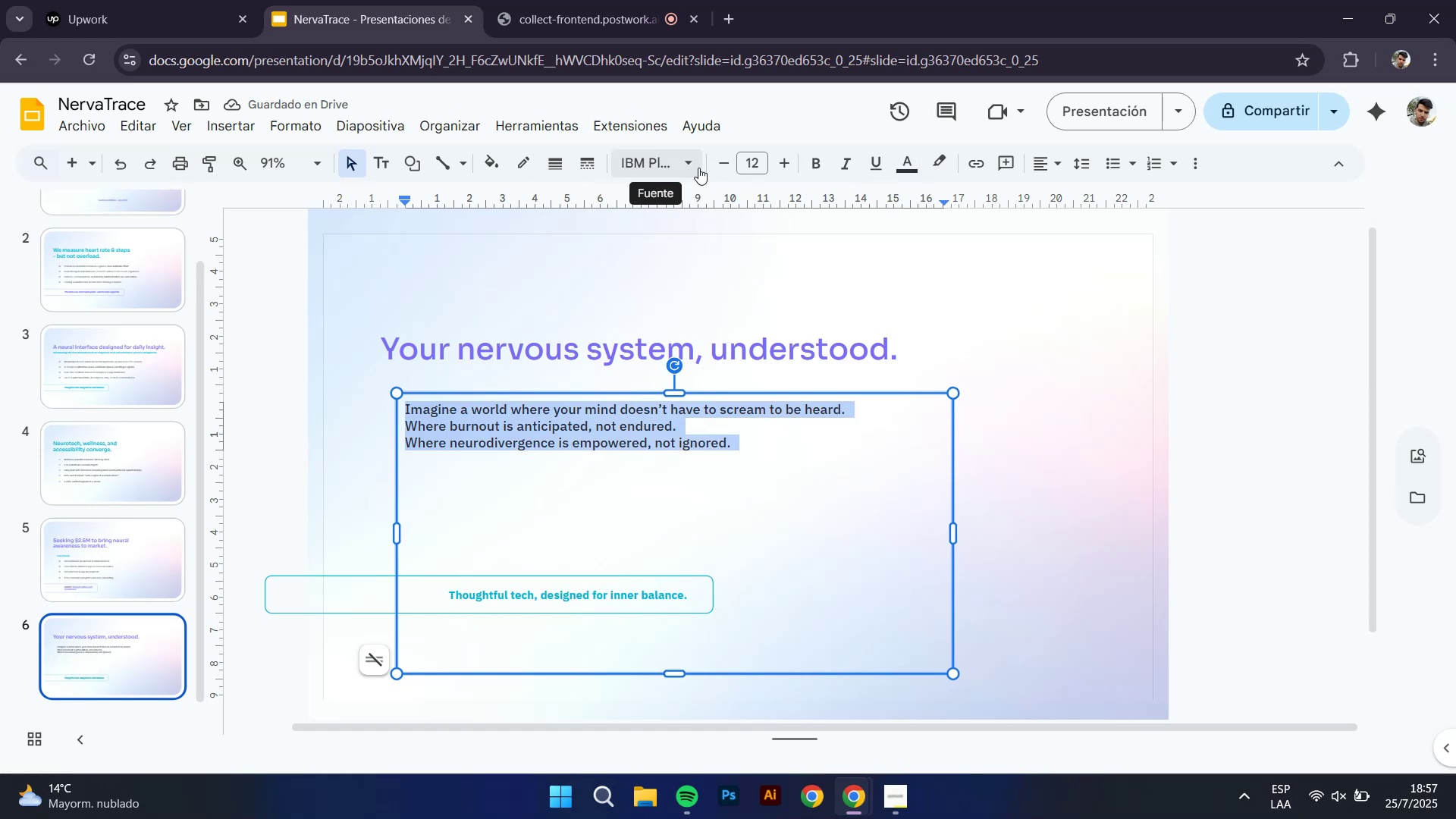 
wait(8.37)
 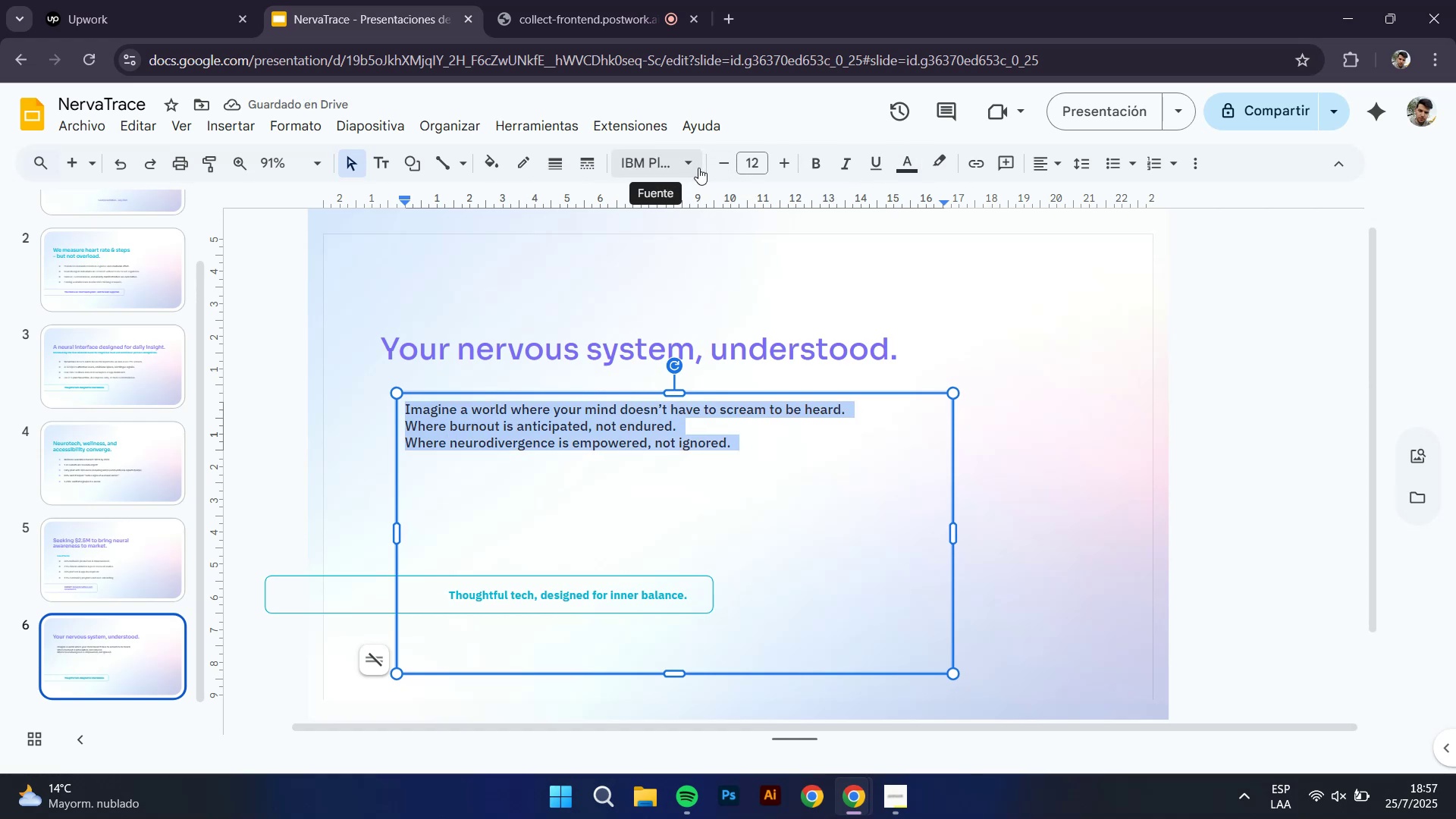 
left_click([683, 152])
 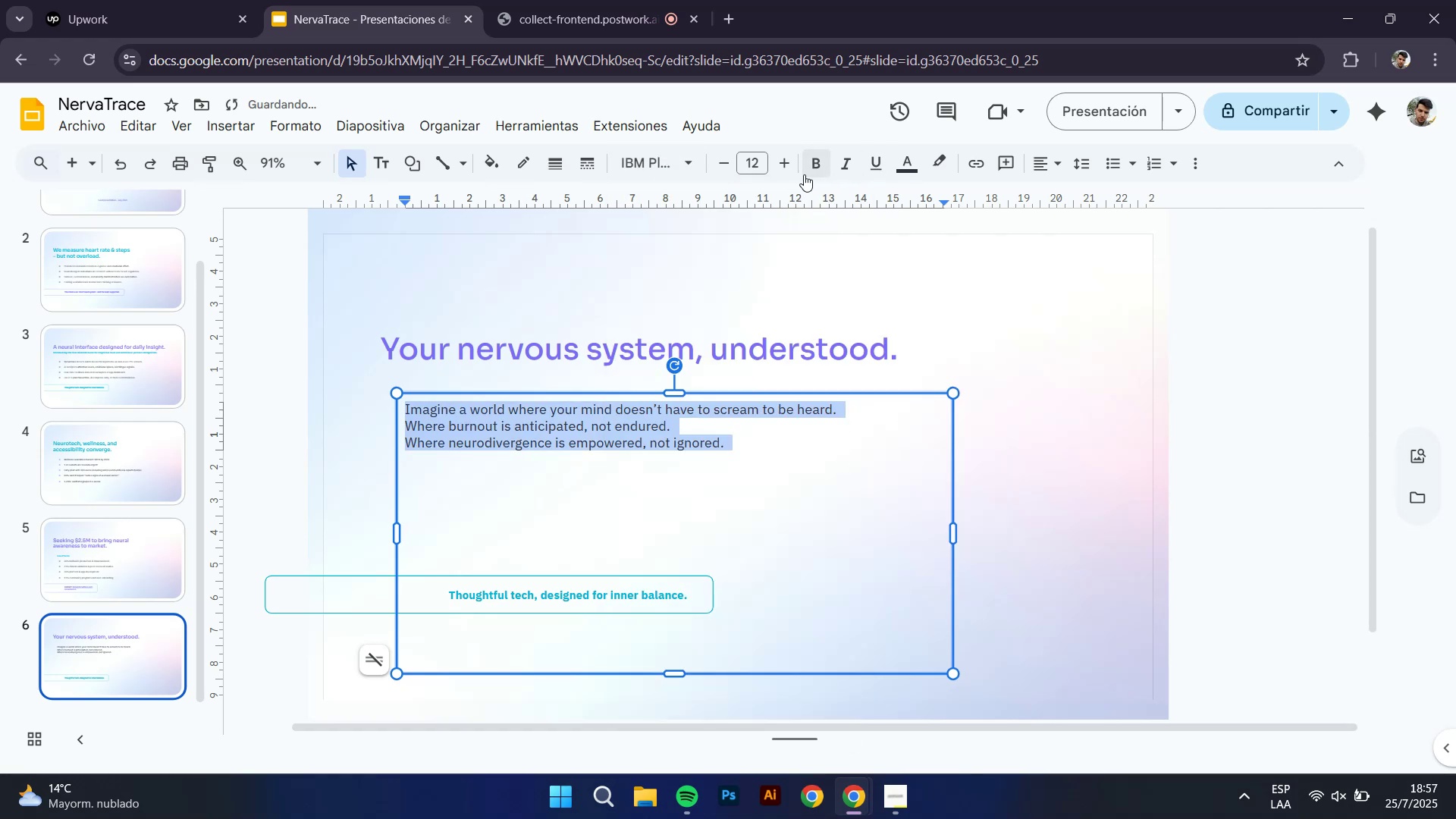 
left_click([725, 170])
 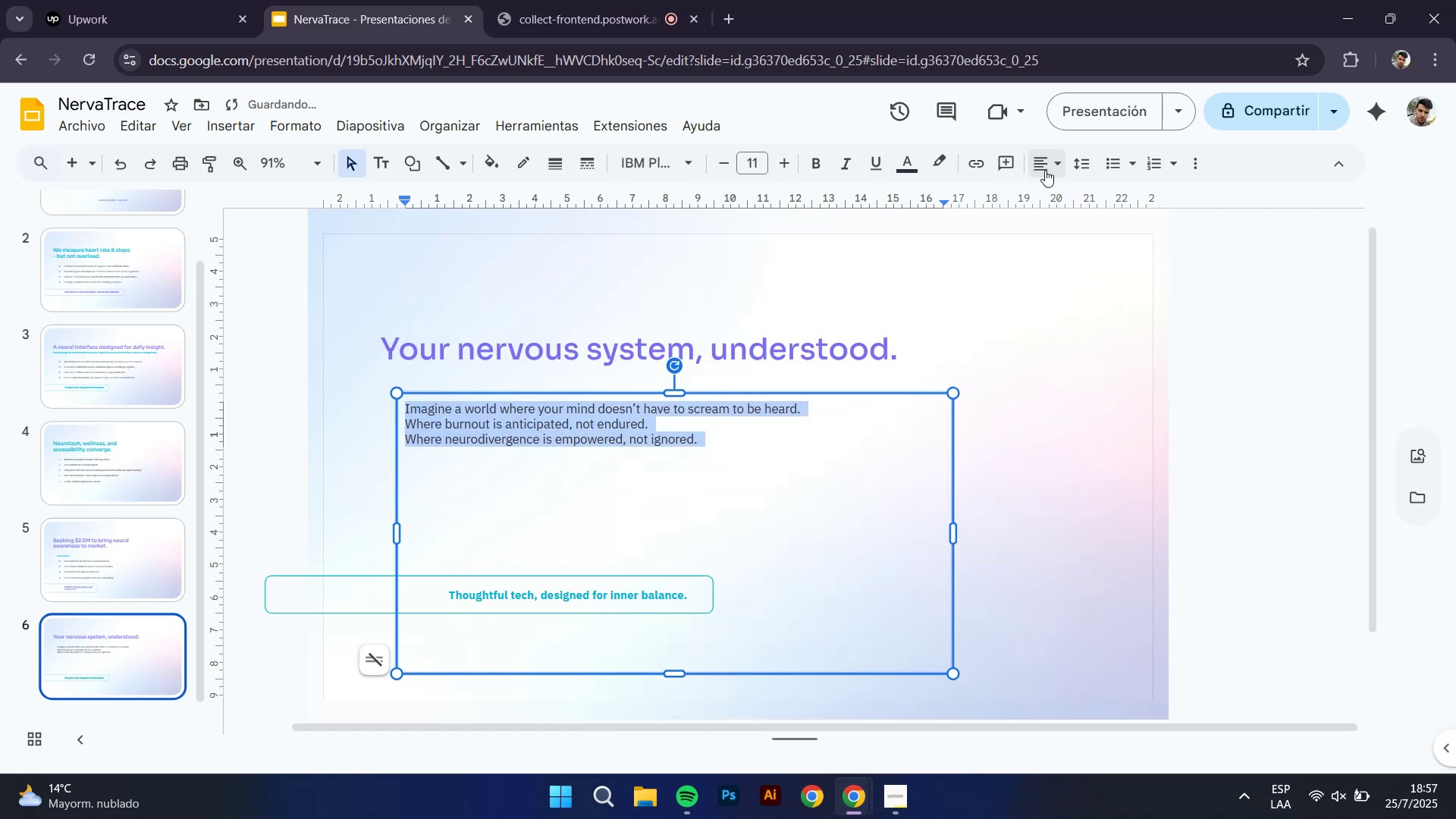 
left_click([1072, 158])
 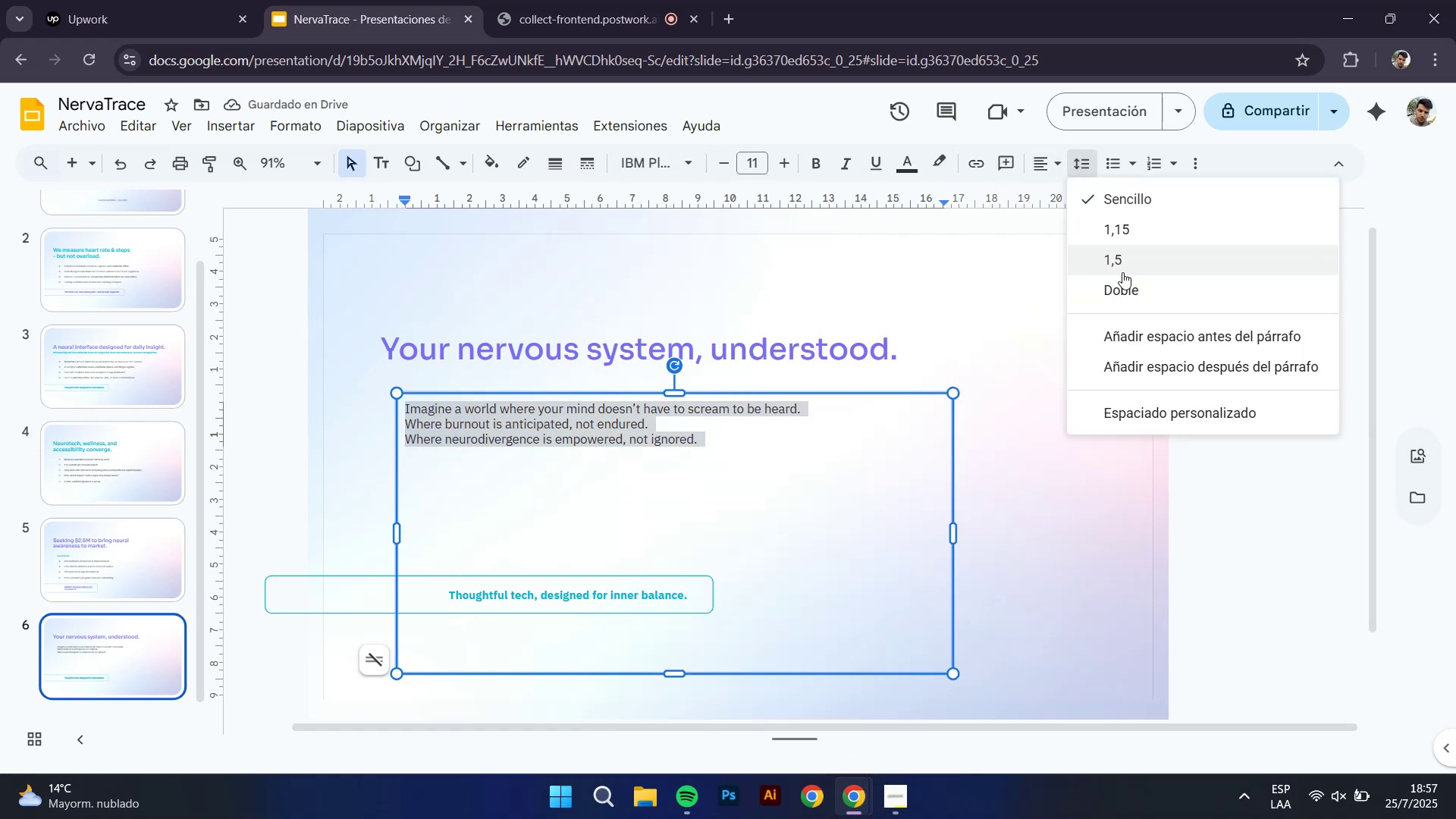 
left_click([1124, 269])
 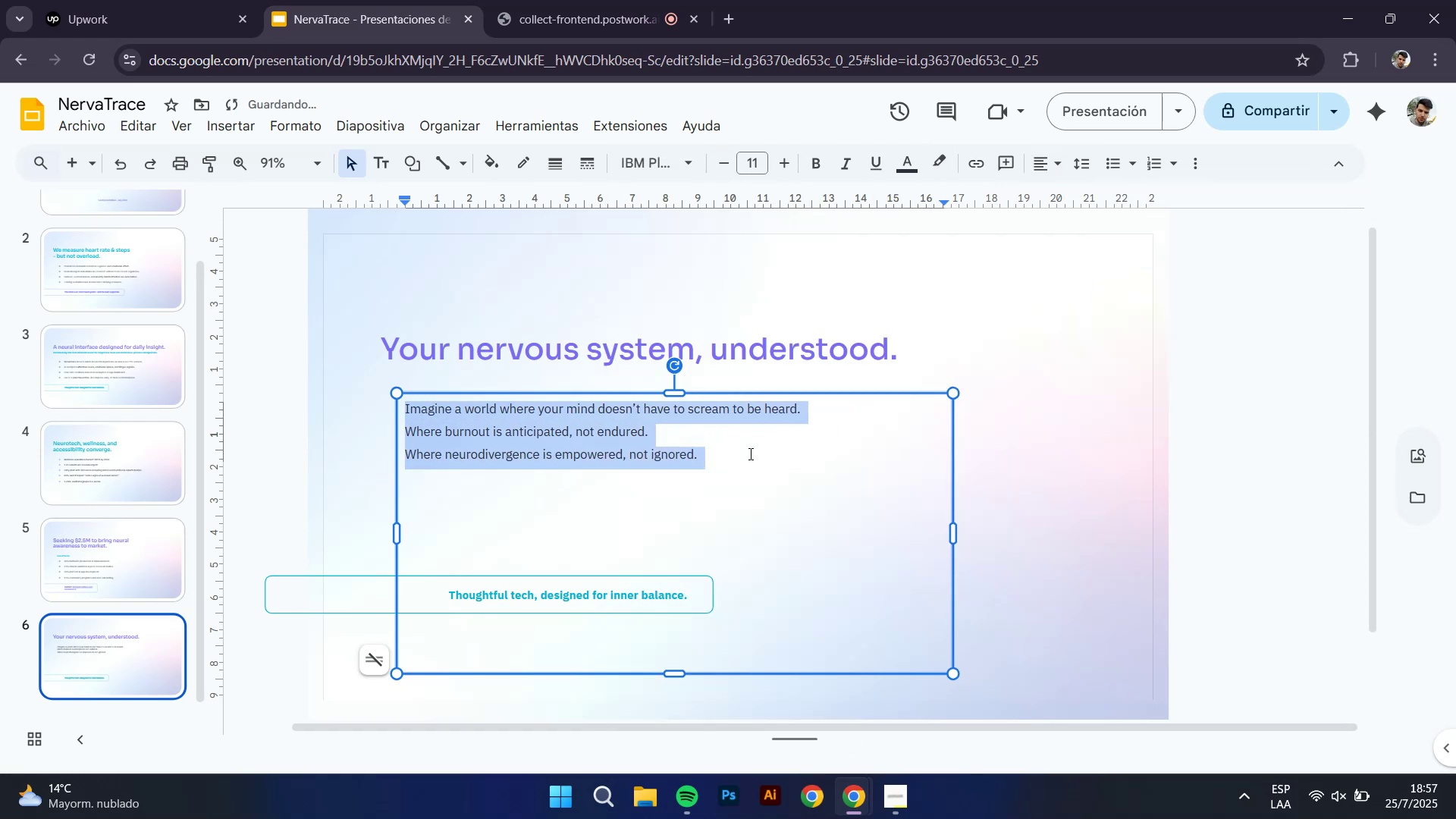 
left_click([739, 463])
 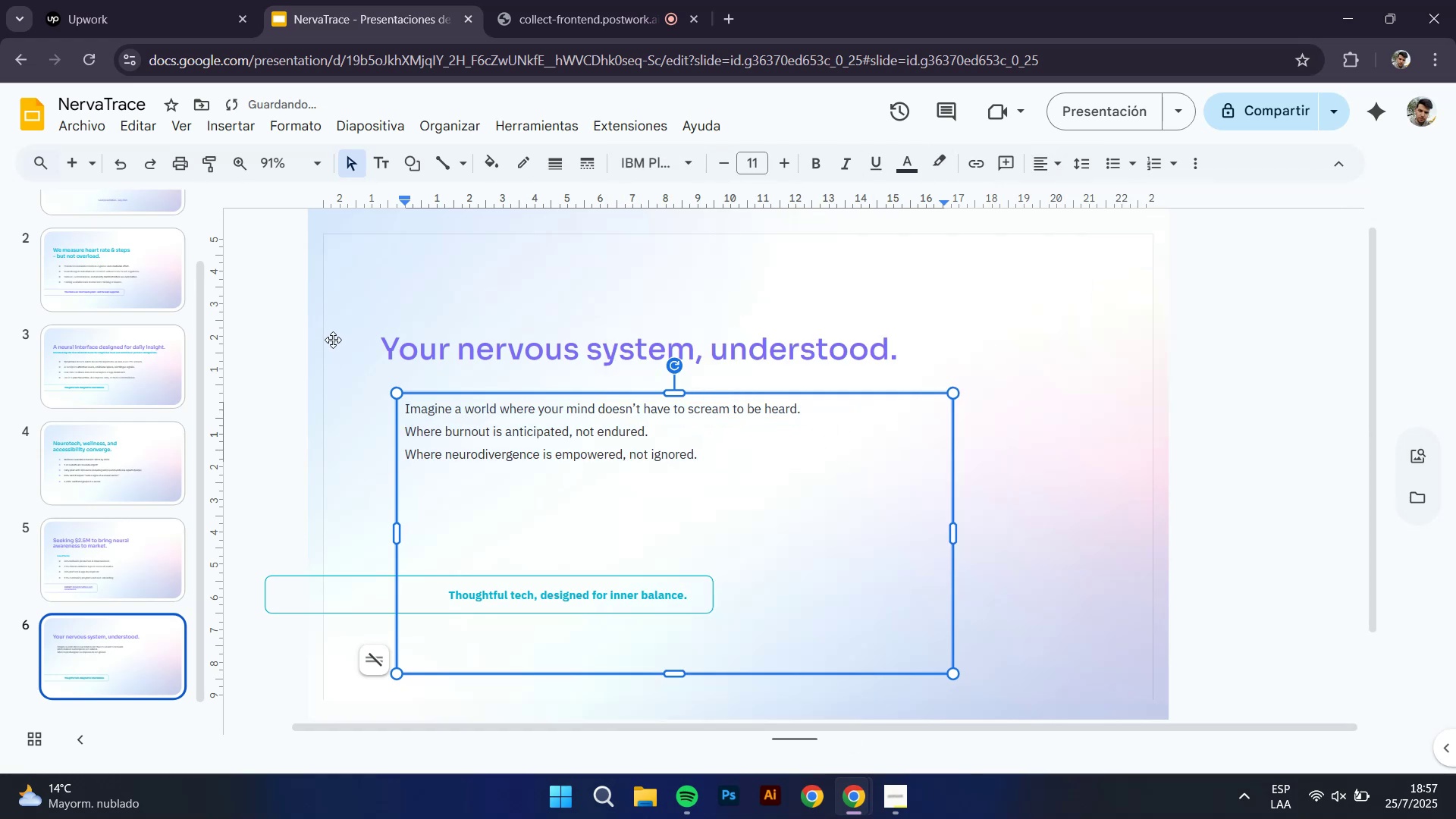 
left_click([265, 315])
 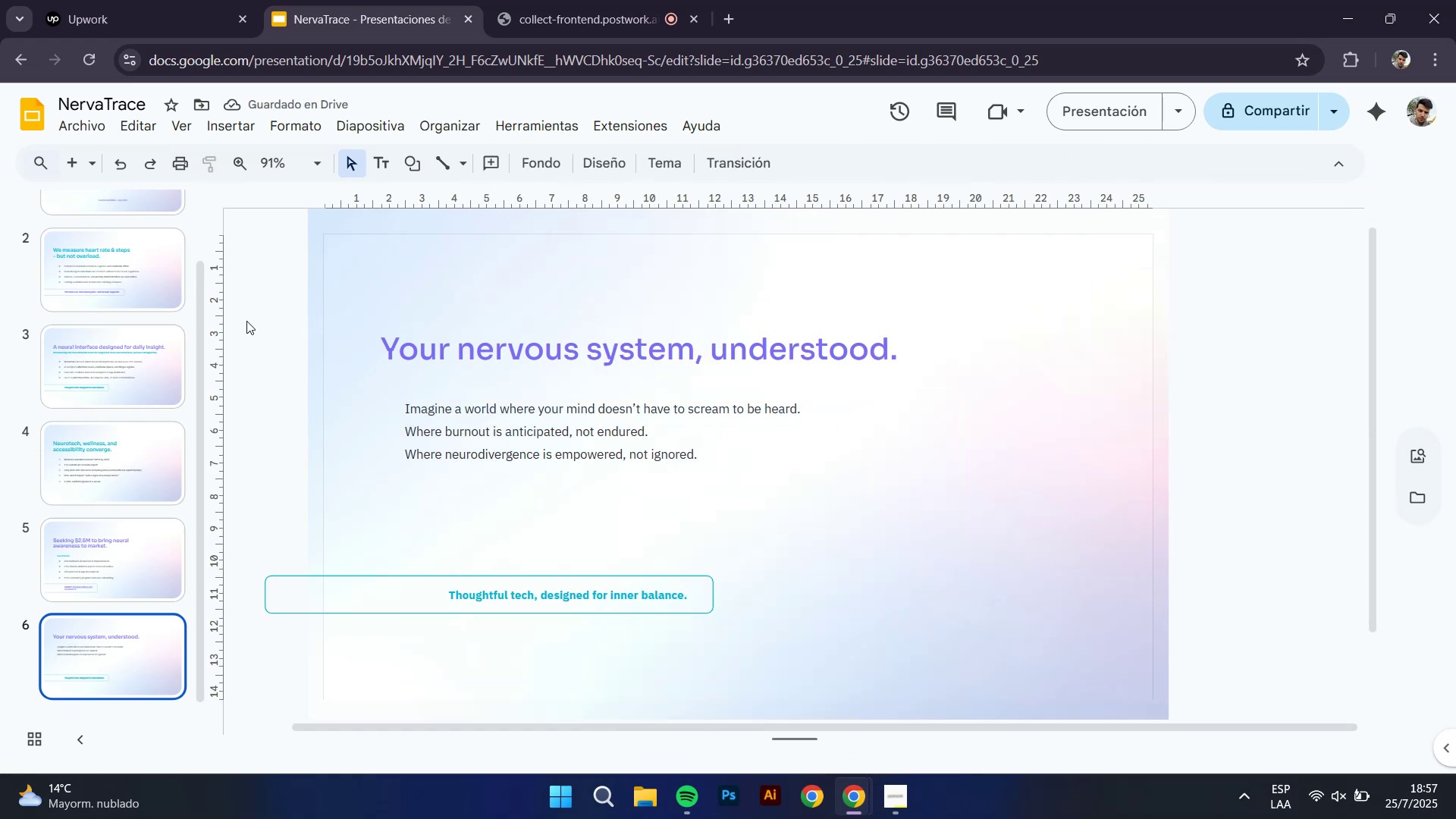 
left_click([429, 429])
 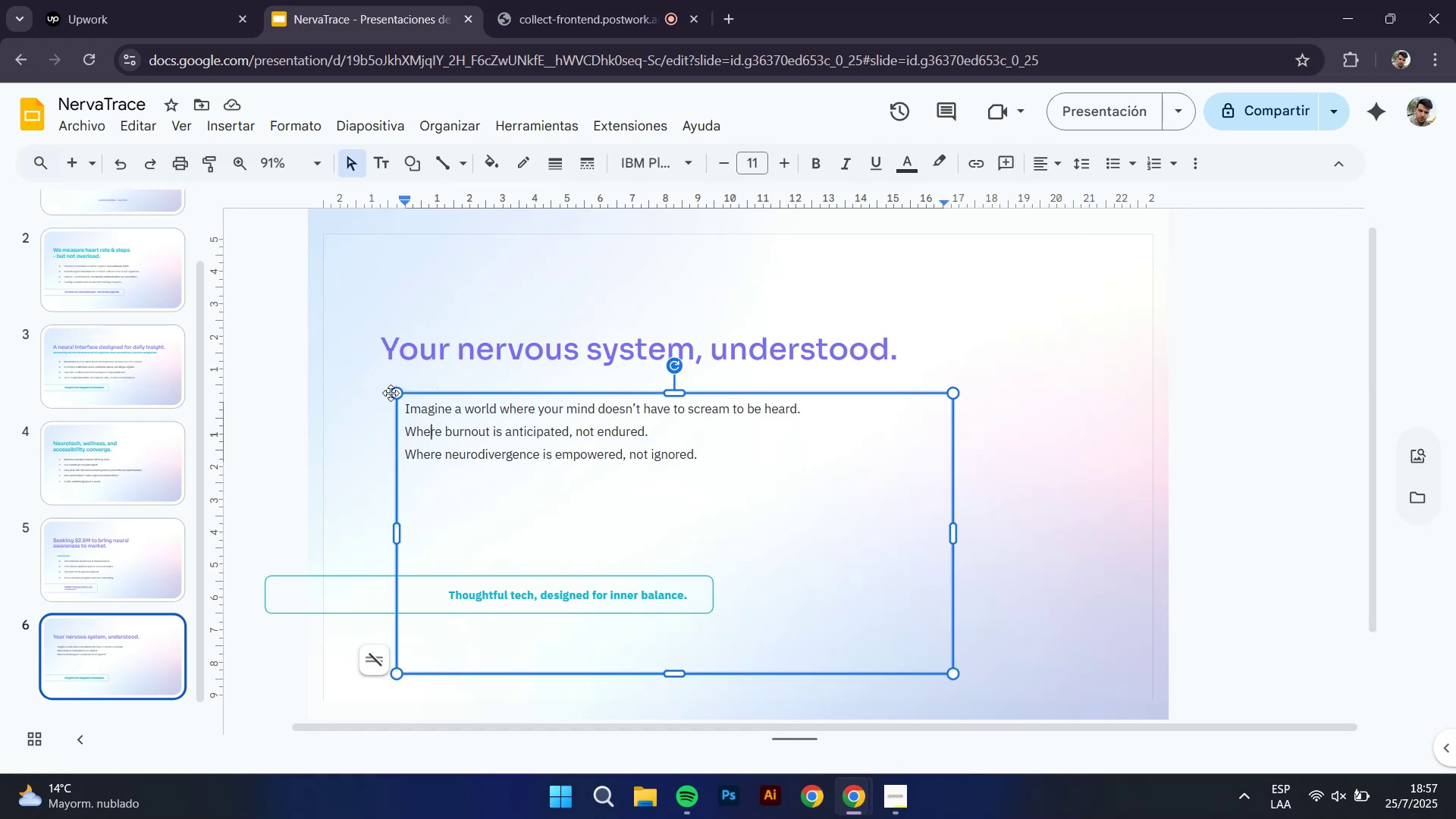 
left_click([141, 550])
 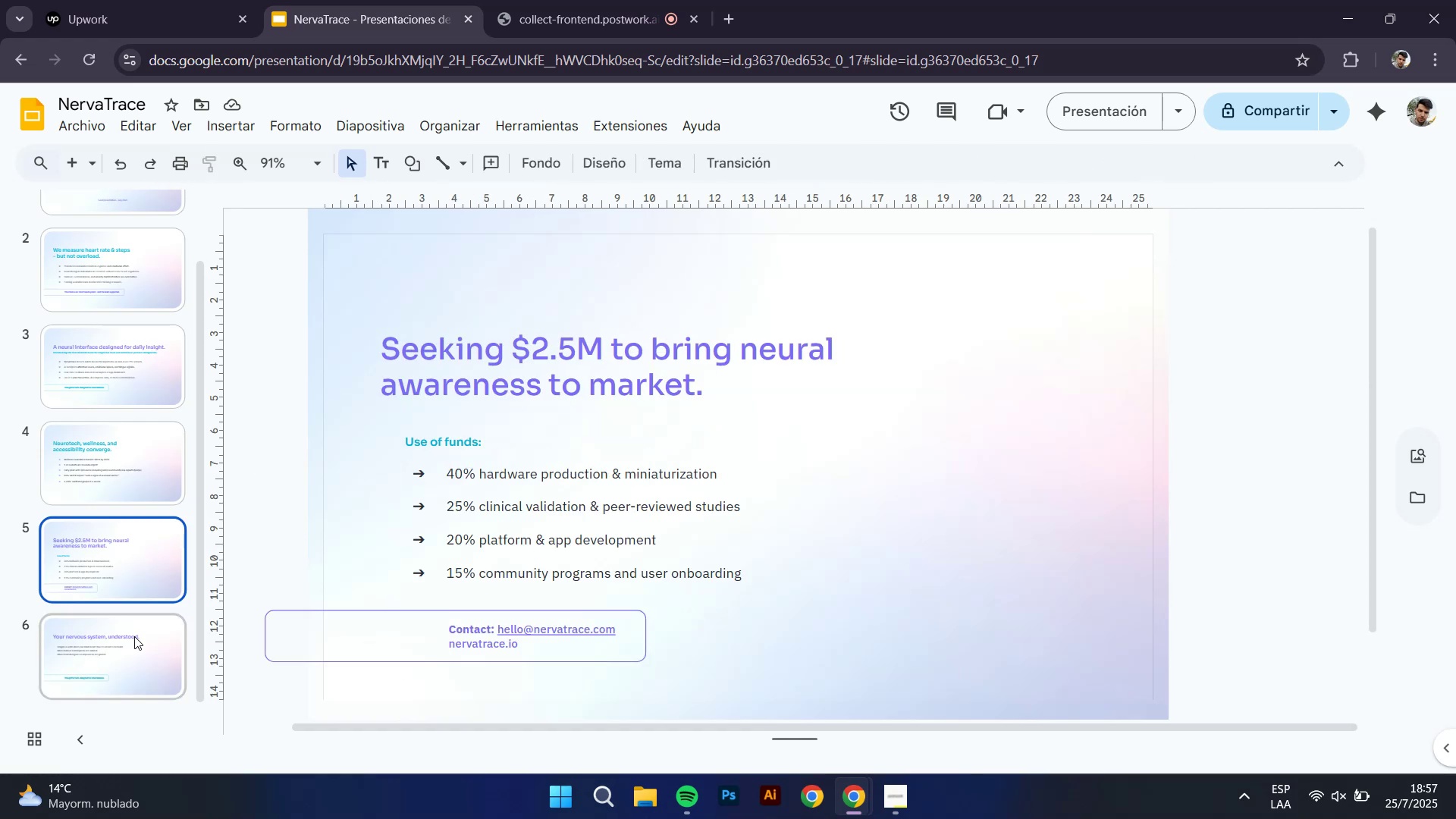 
left_click([134, 636])
 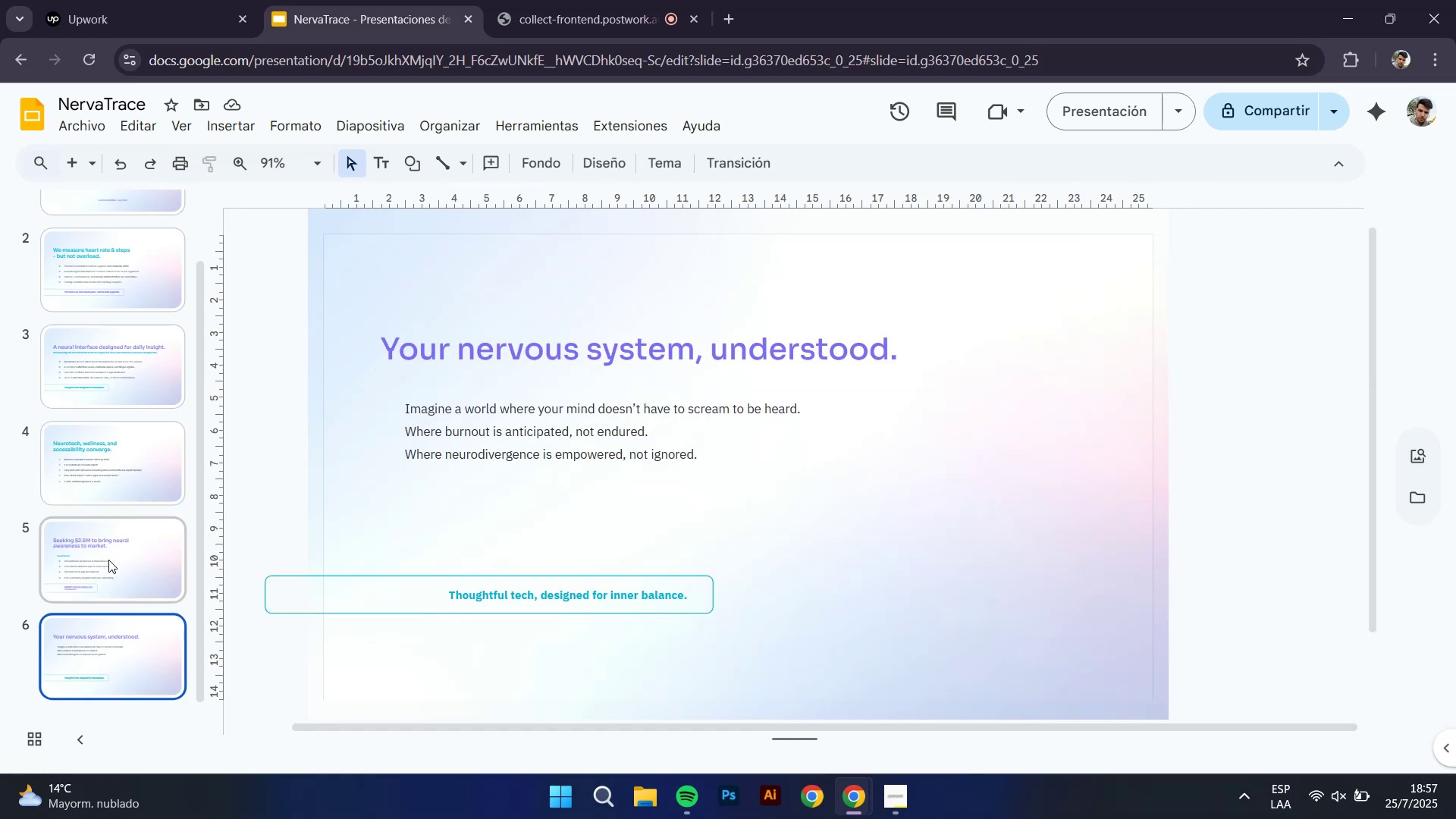 
left_click([512, 361])
 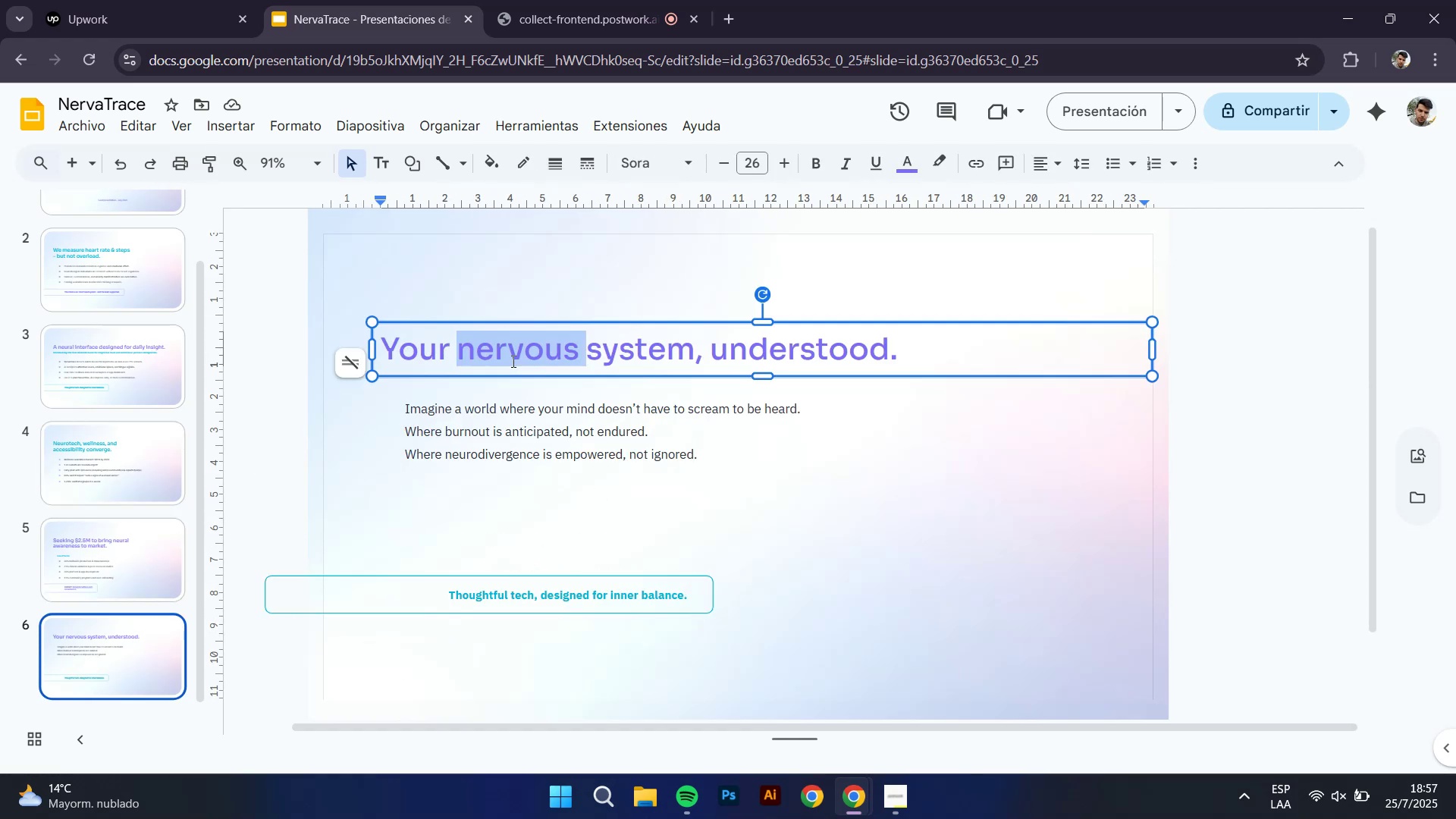 
double_click([512, 361])
 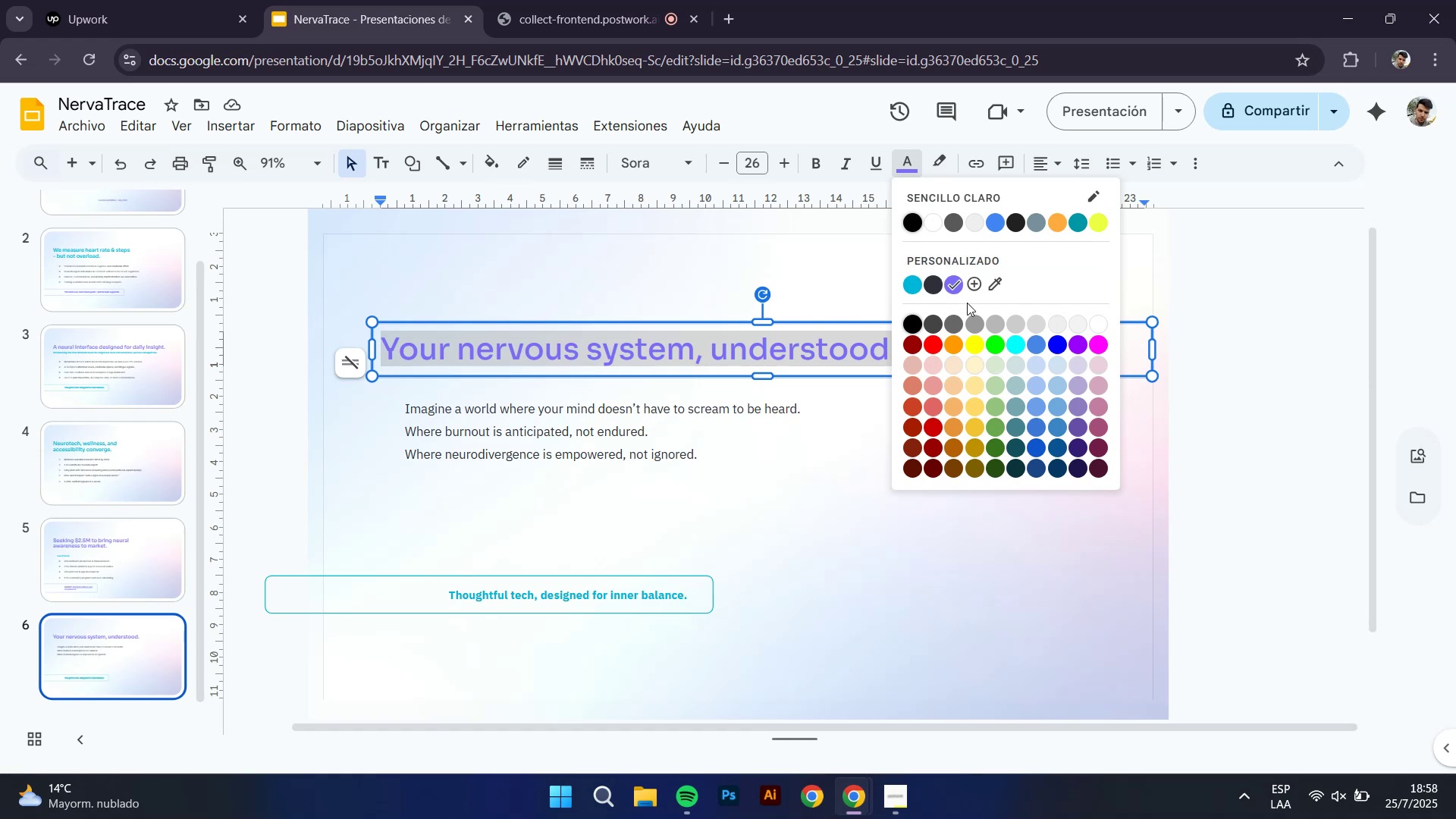 
left_click([908, 285])
 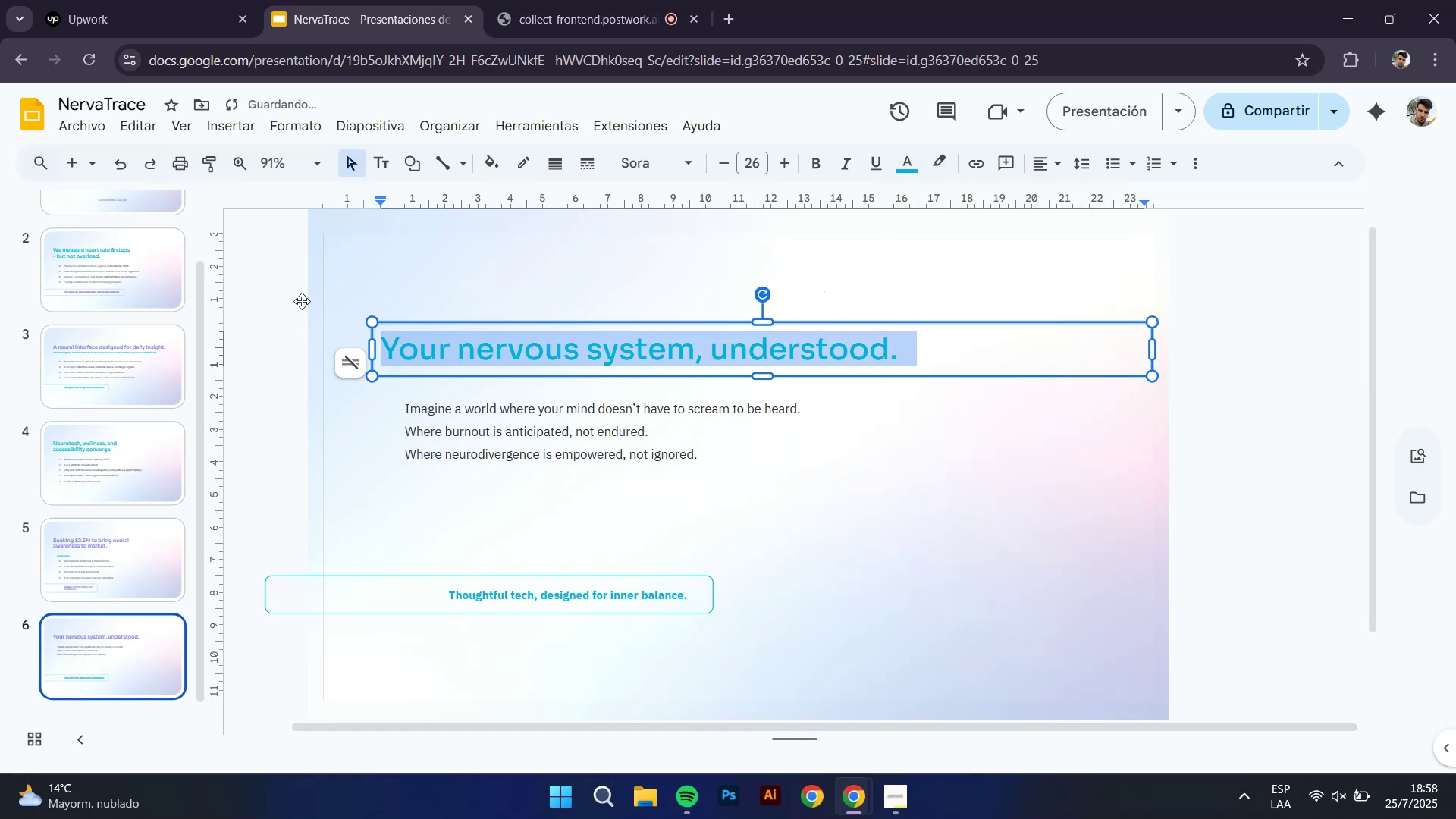 
left_click([270, 311])
 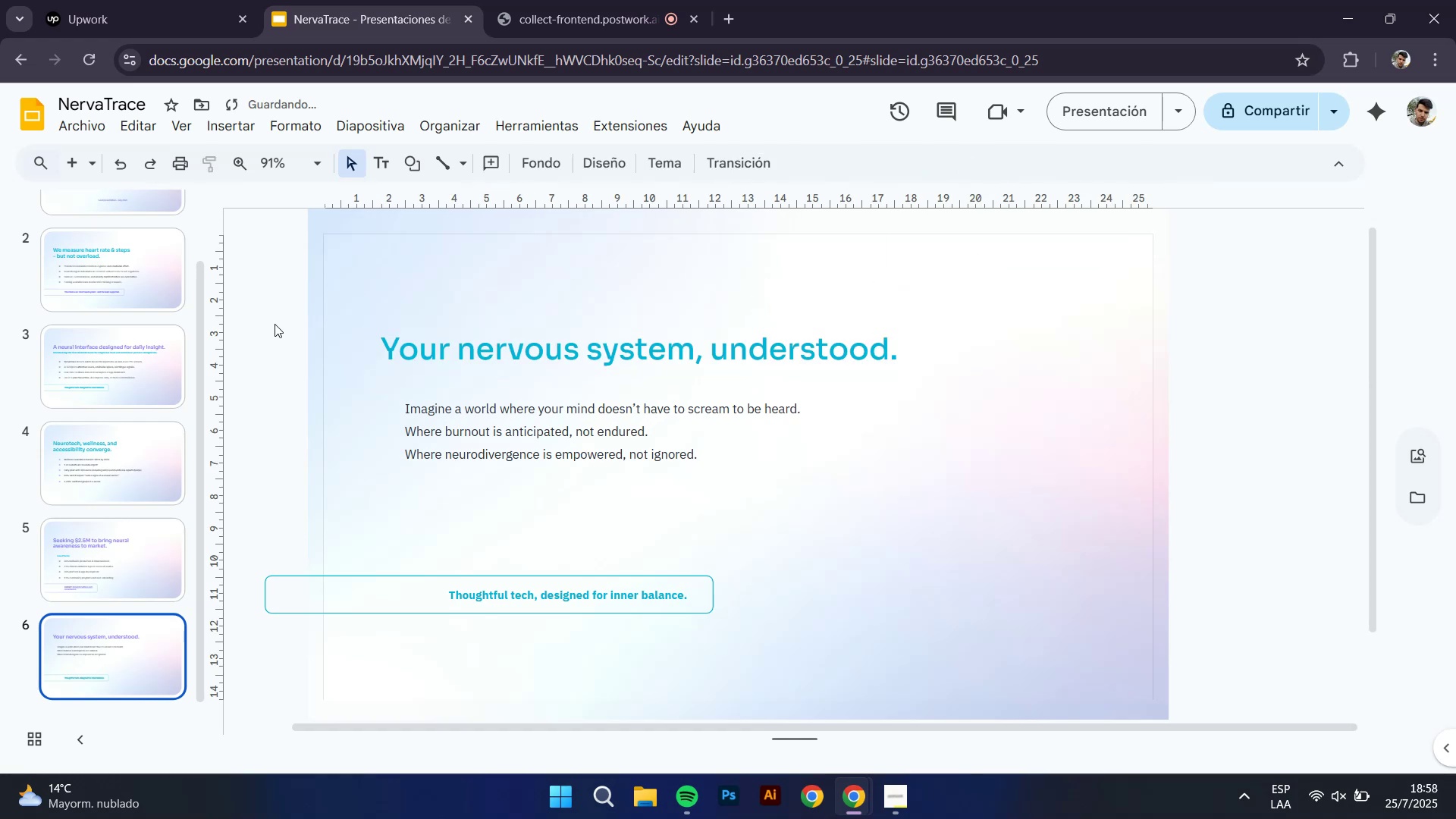 
scroll: coordinate [119, 312], scroll_direction: up, amount: 4.0
 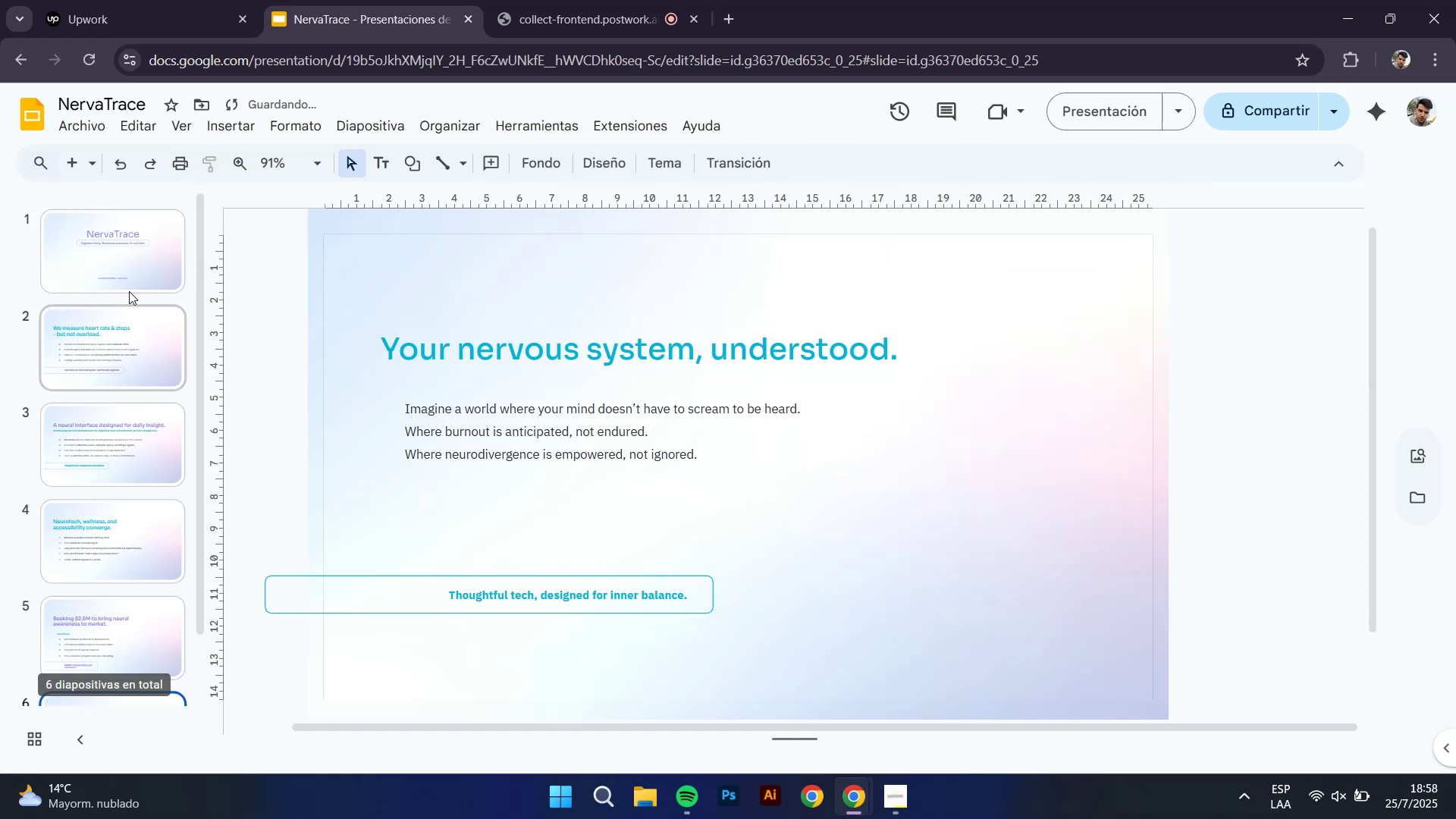 
left_click([138, 261])
 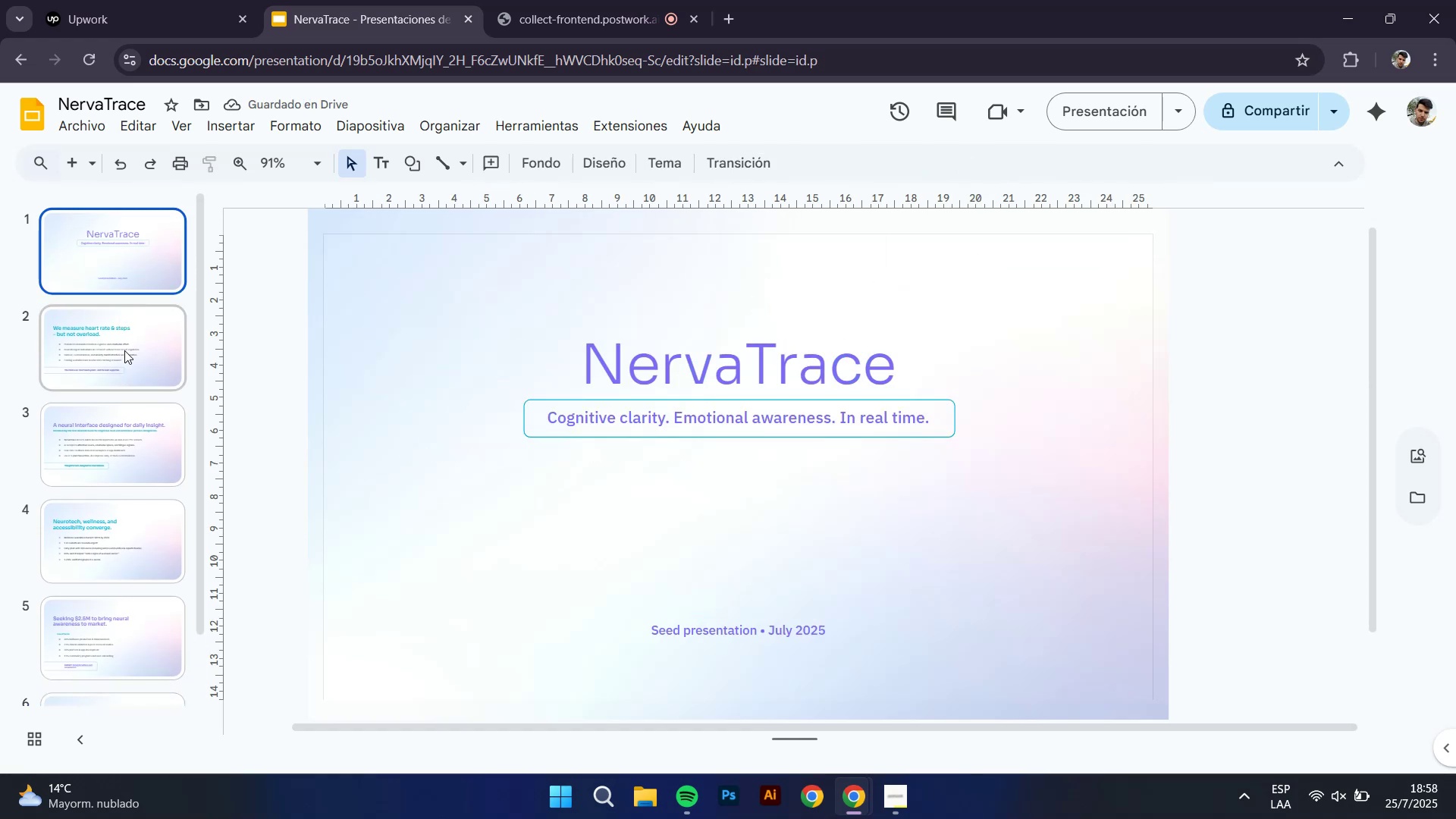 
left_click([124, 350])
 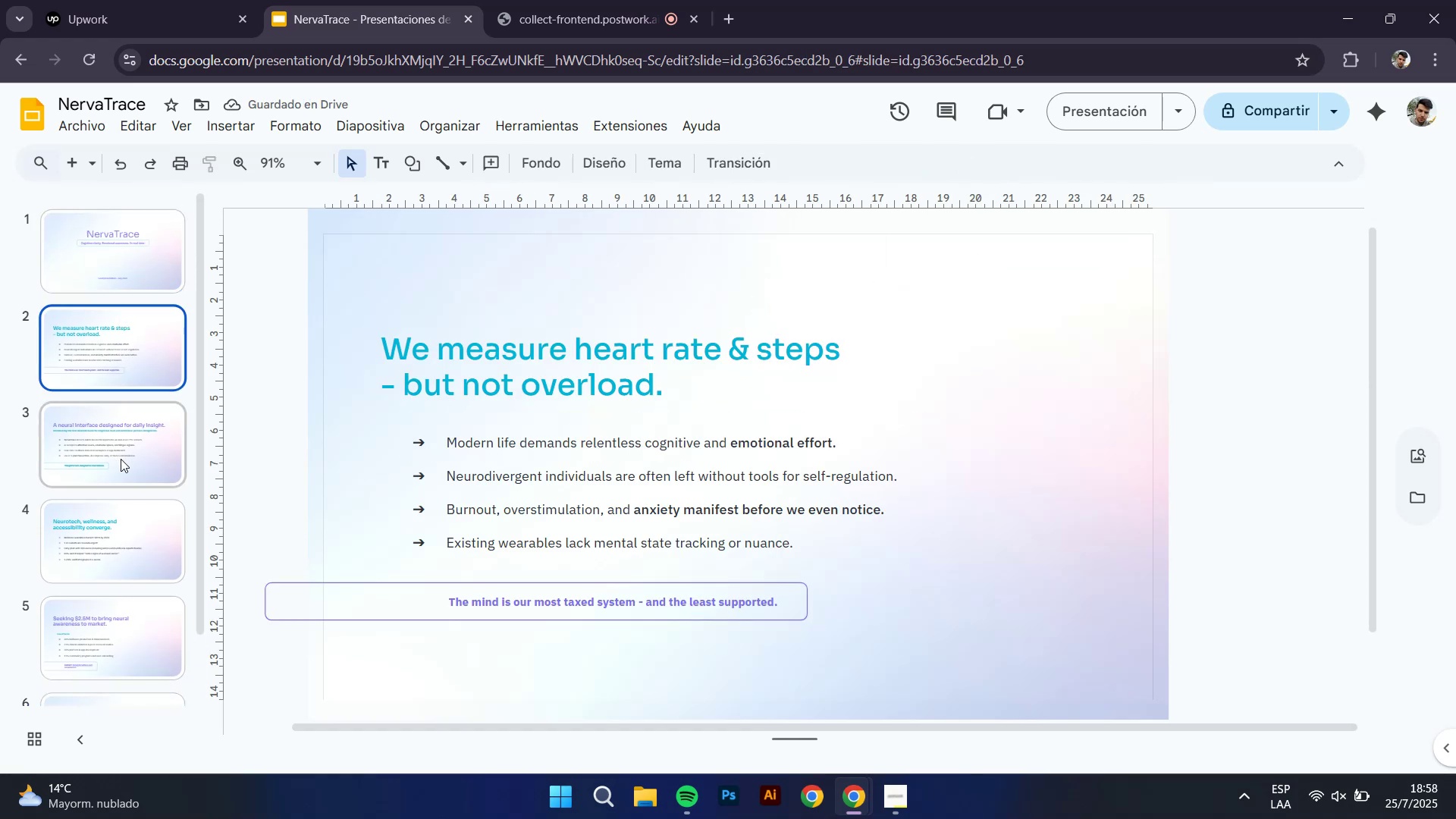 
left_click([121, 461])
 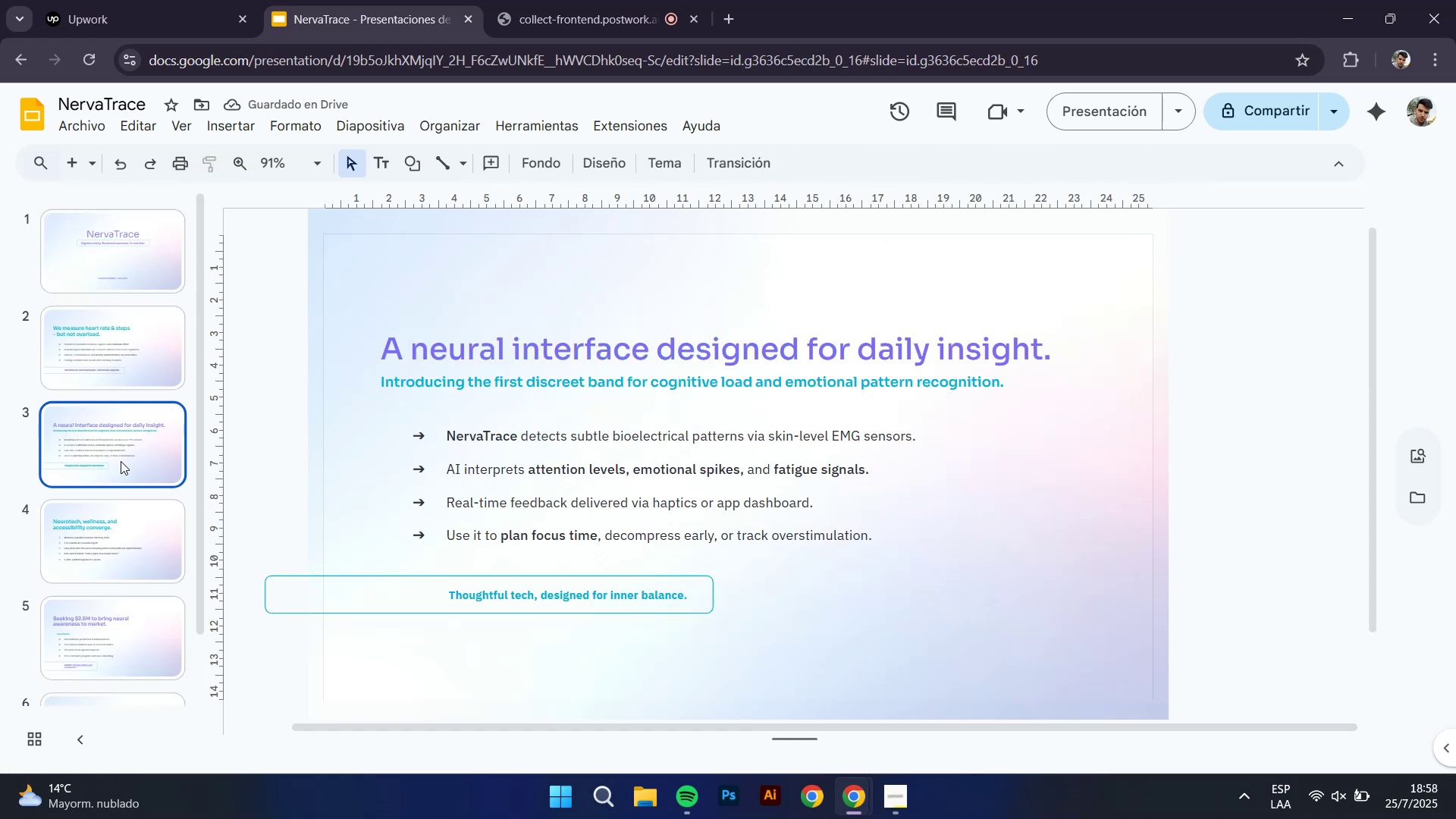 
scroll: coordinate [121, 463], scroll_direction: down, amount: 1.0
 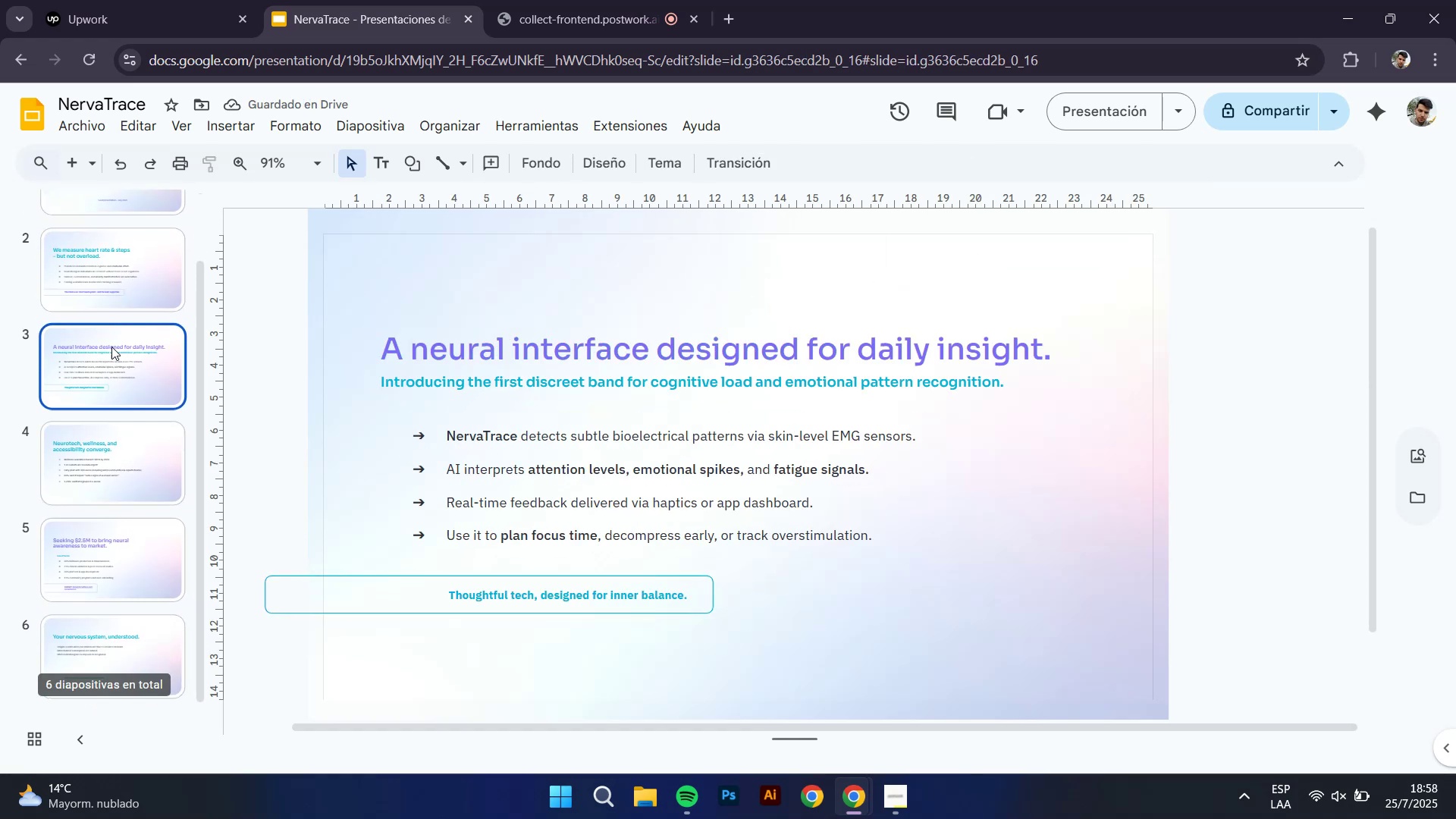 
scroll: coordinate [118, 287], scroll_direction: up, amount: 2.0
 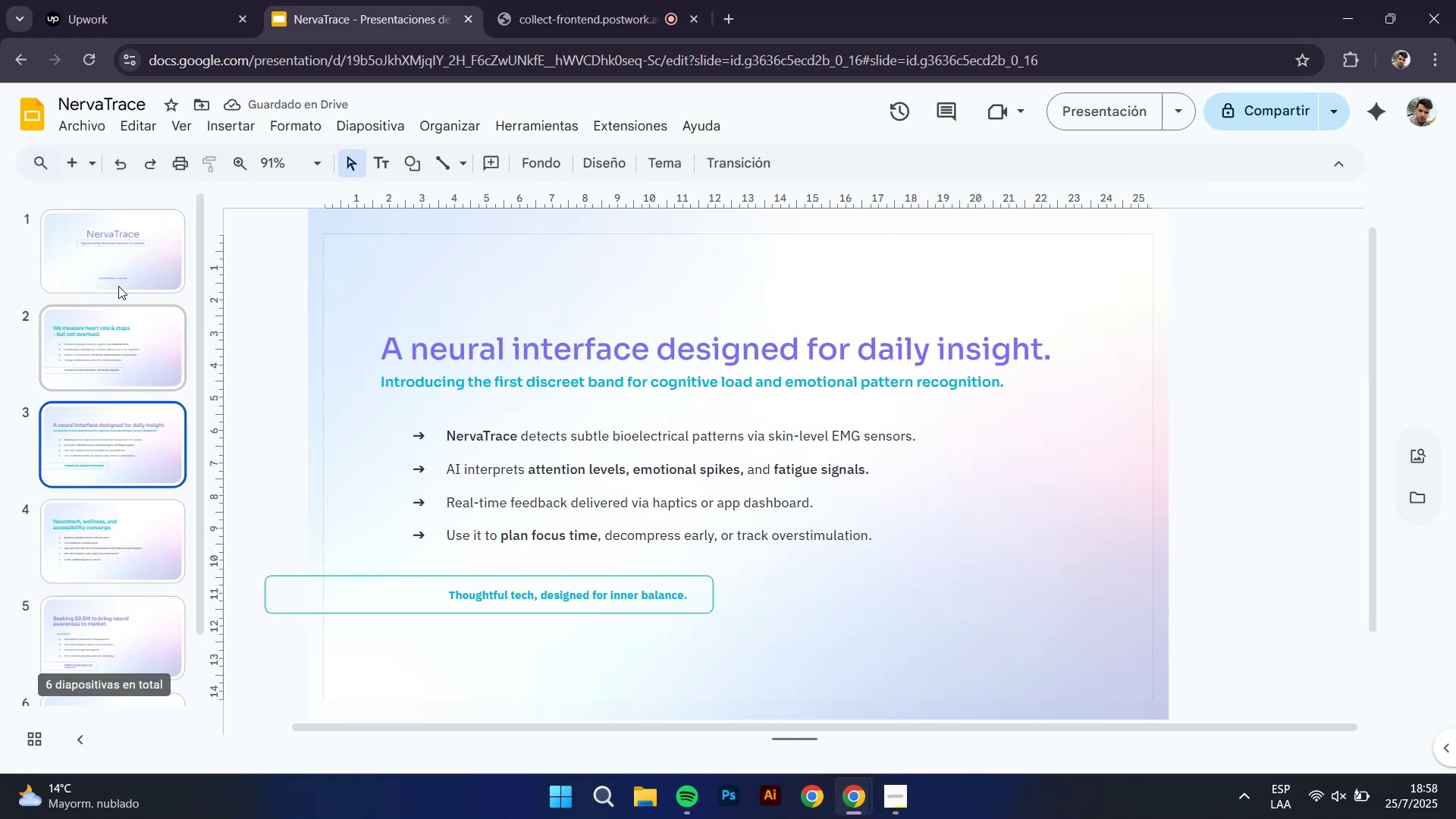 
left_click([120, 280])
 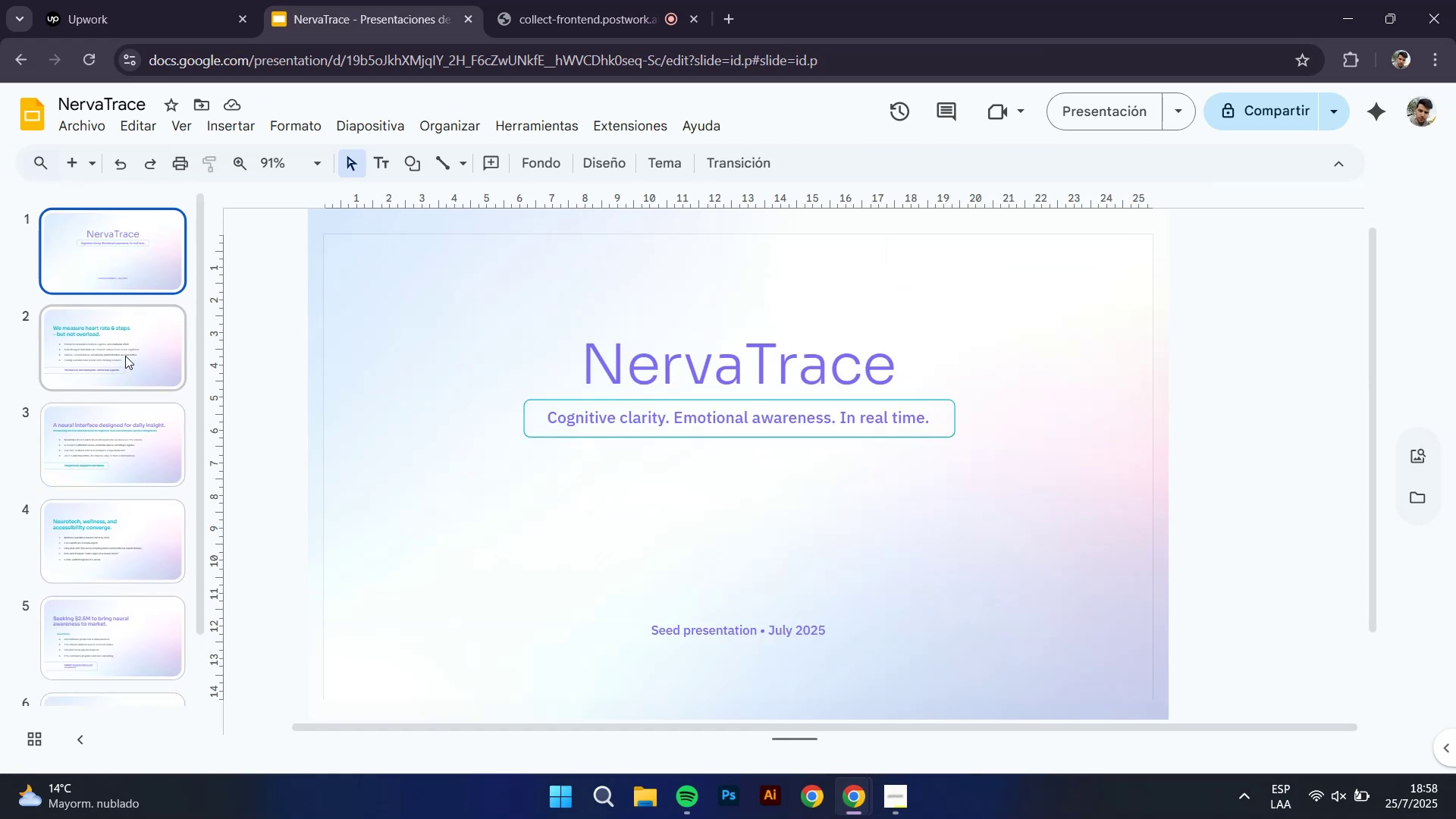 
left_click([125, 356])
 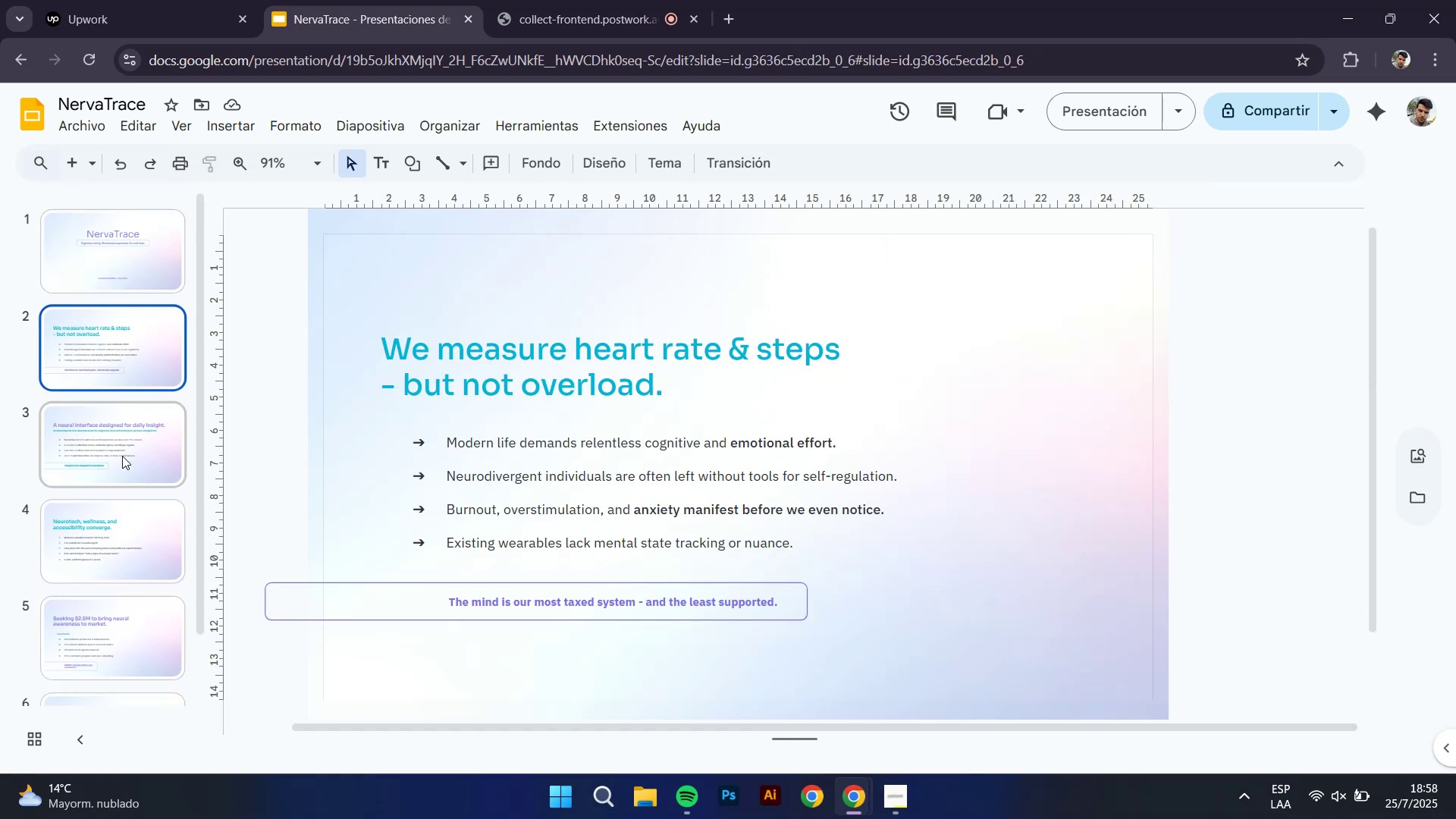 
scroll: coordinate [148, 642], scroll_direction: down, amount: 4.0
 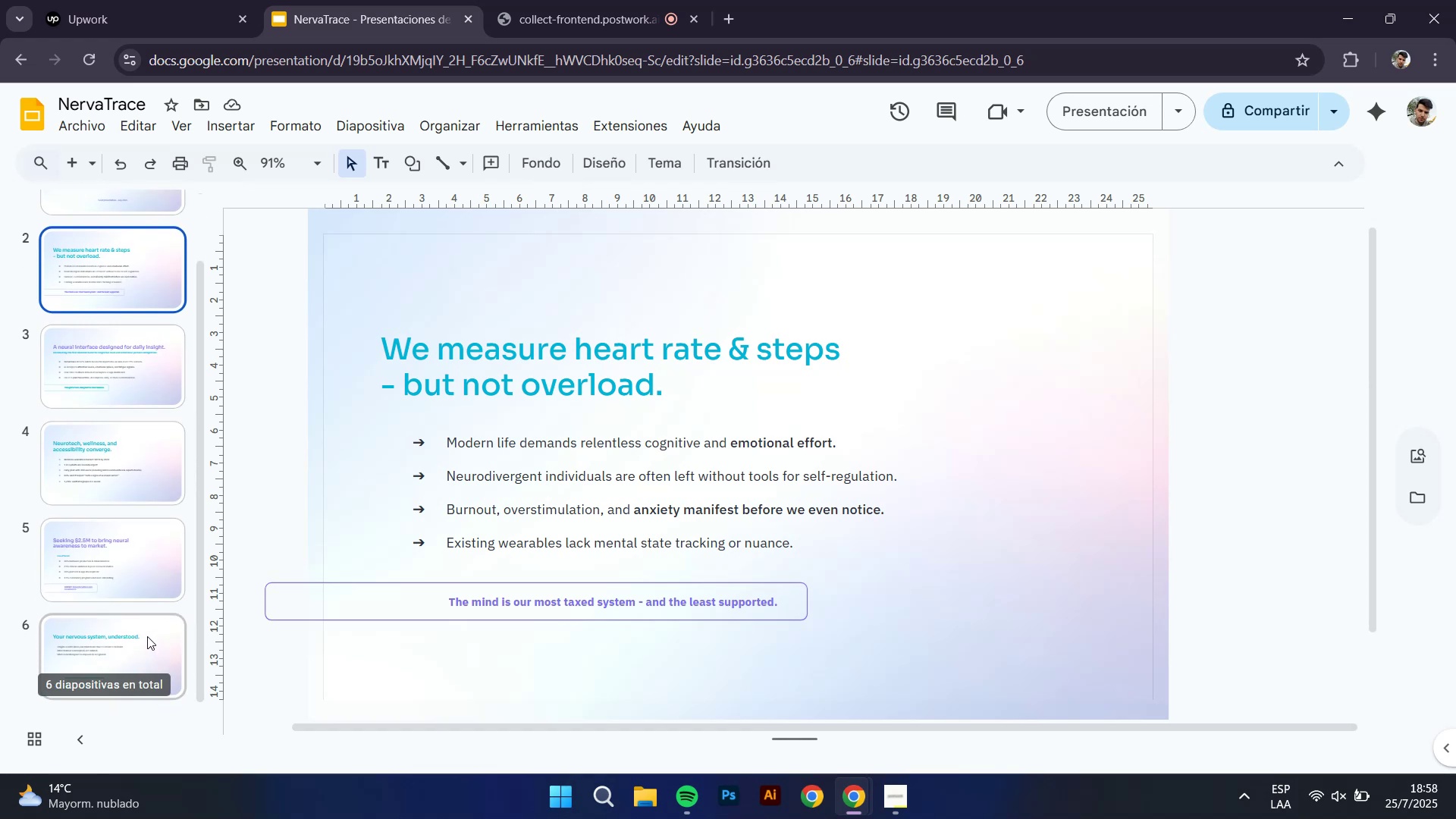 
left_click([146, 637])
 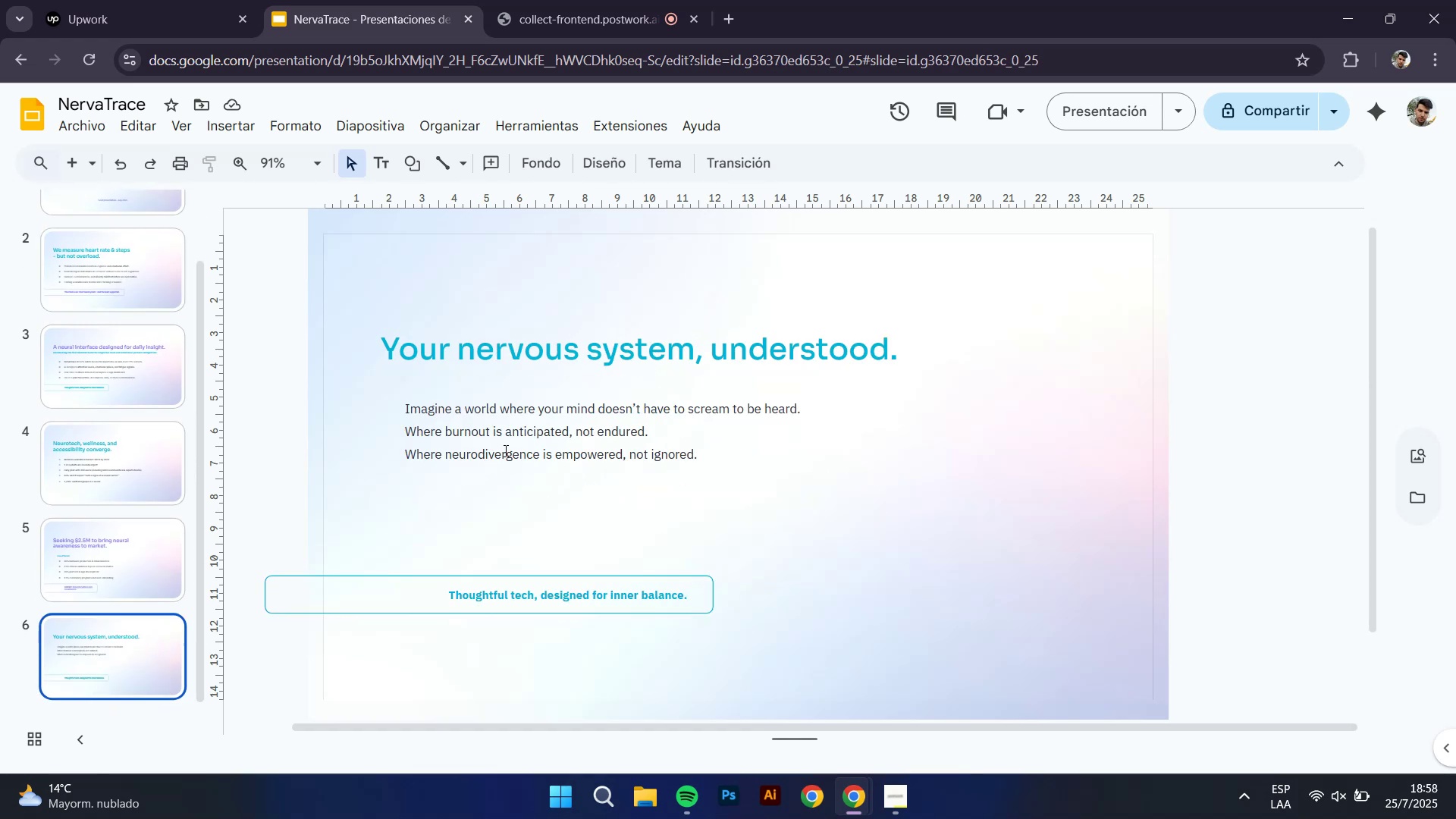 
wait(6.67)
 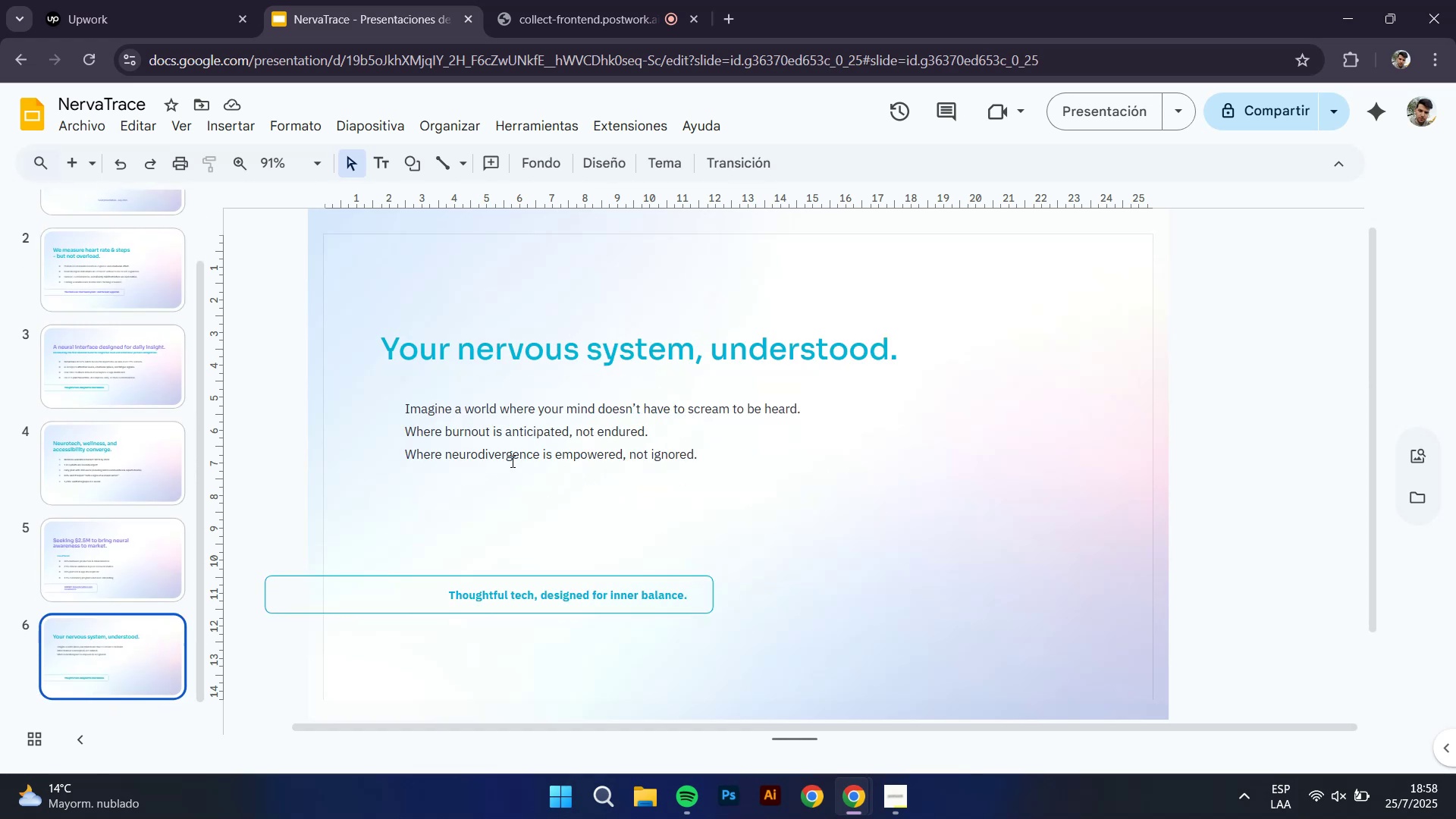 
left_click_drag(start_coordinate=[410, 449], to_coordinate=[685, 452])
 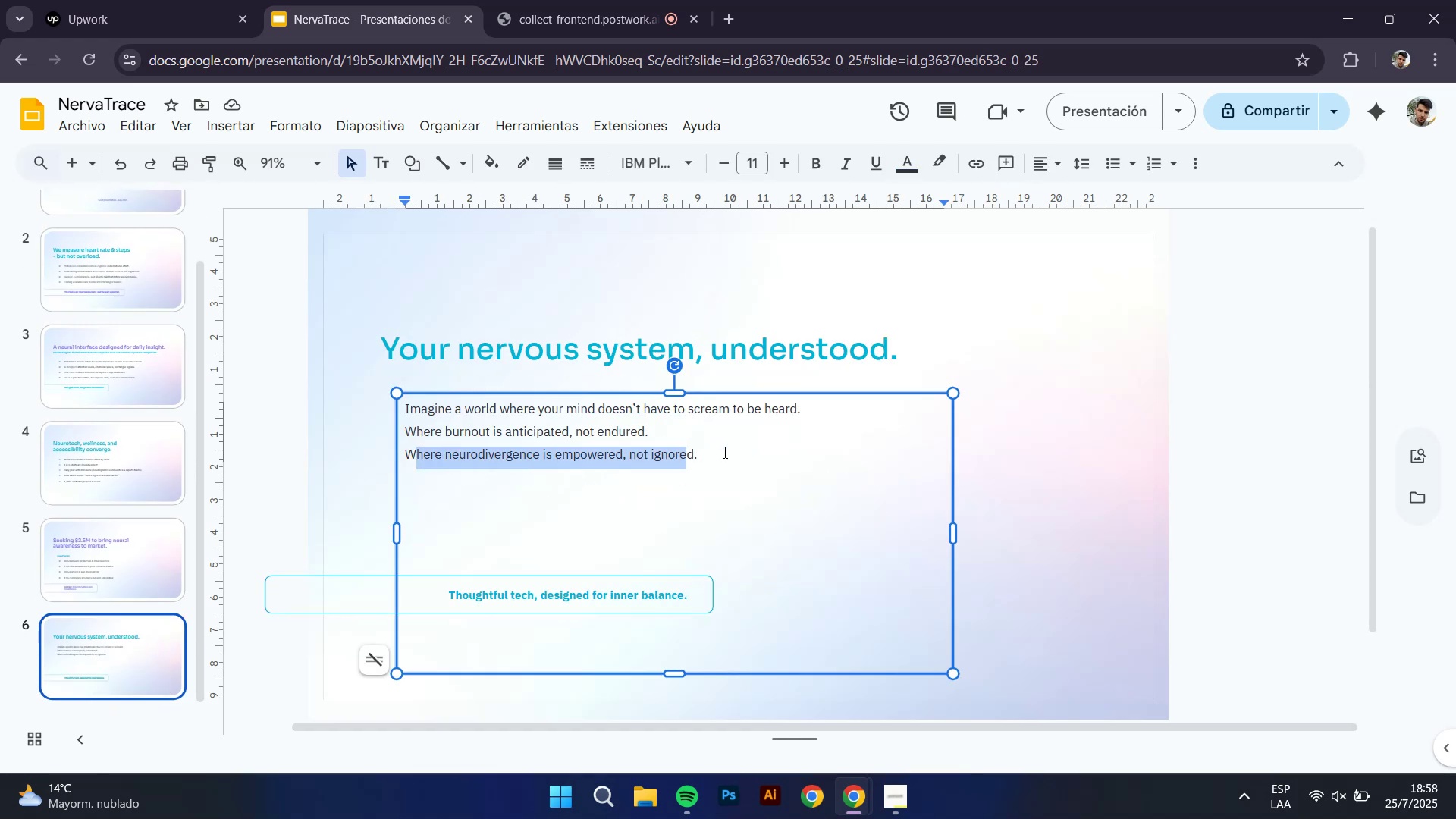 
left_click([729, 452])
 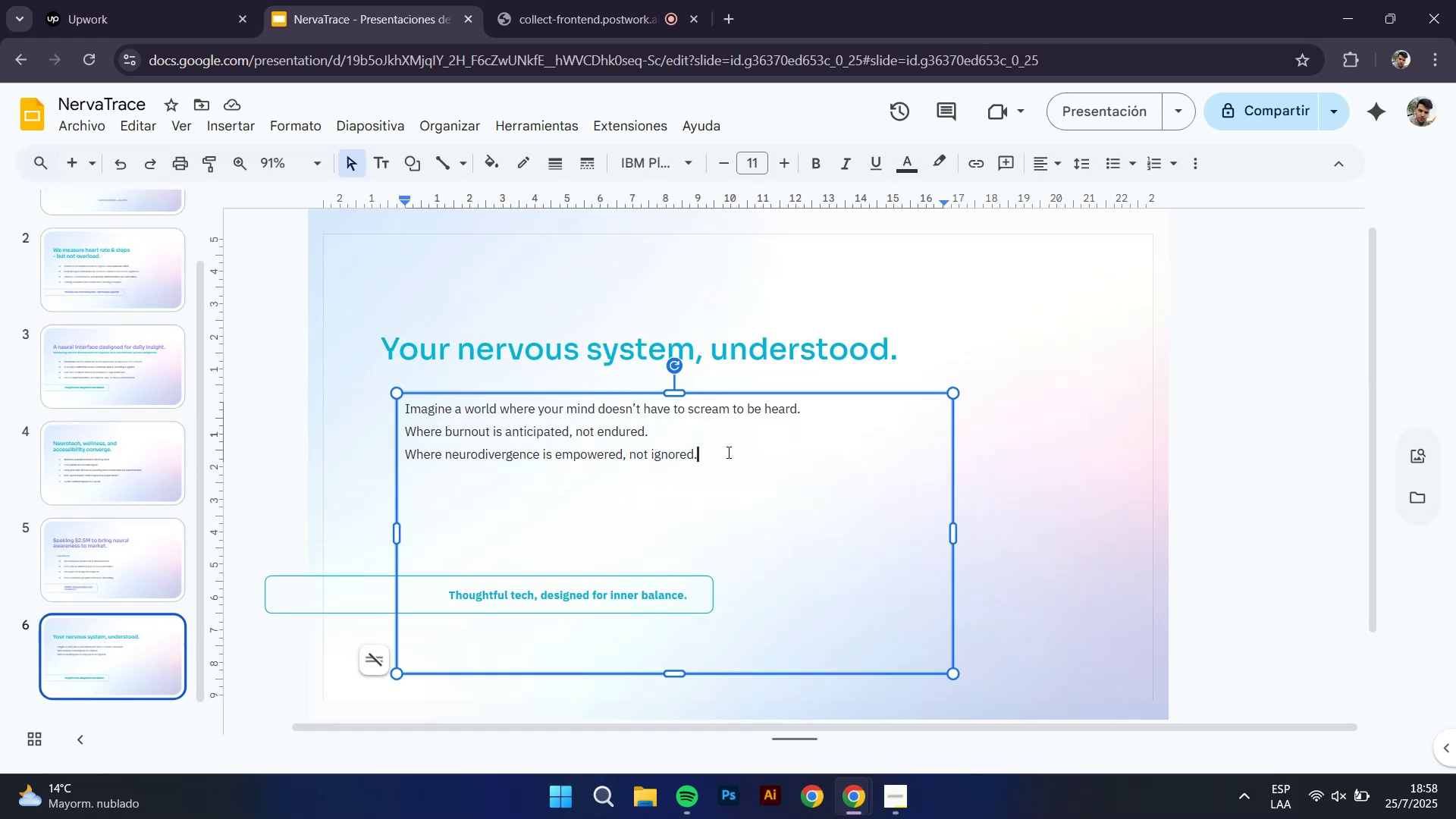 
left_click_drag(start_coordinate=[718, 452], to_coordinate=[370, 460])
 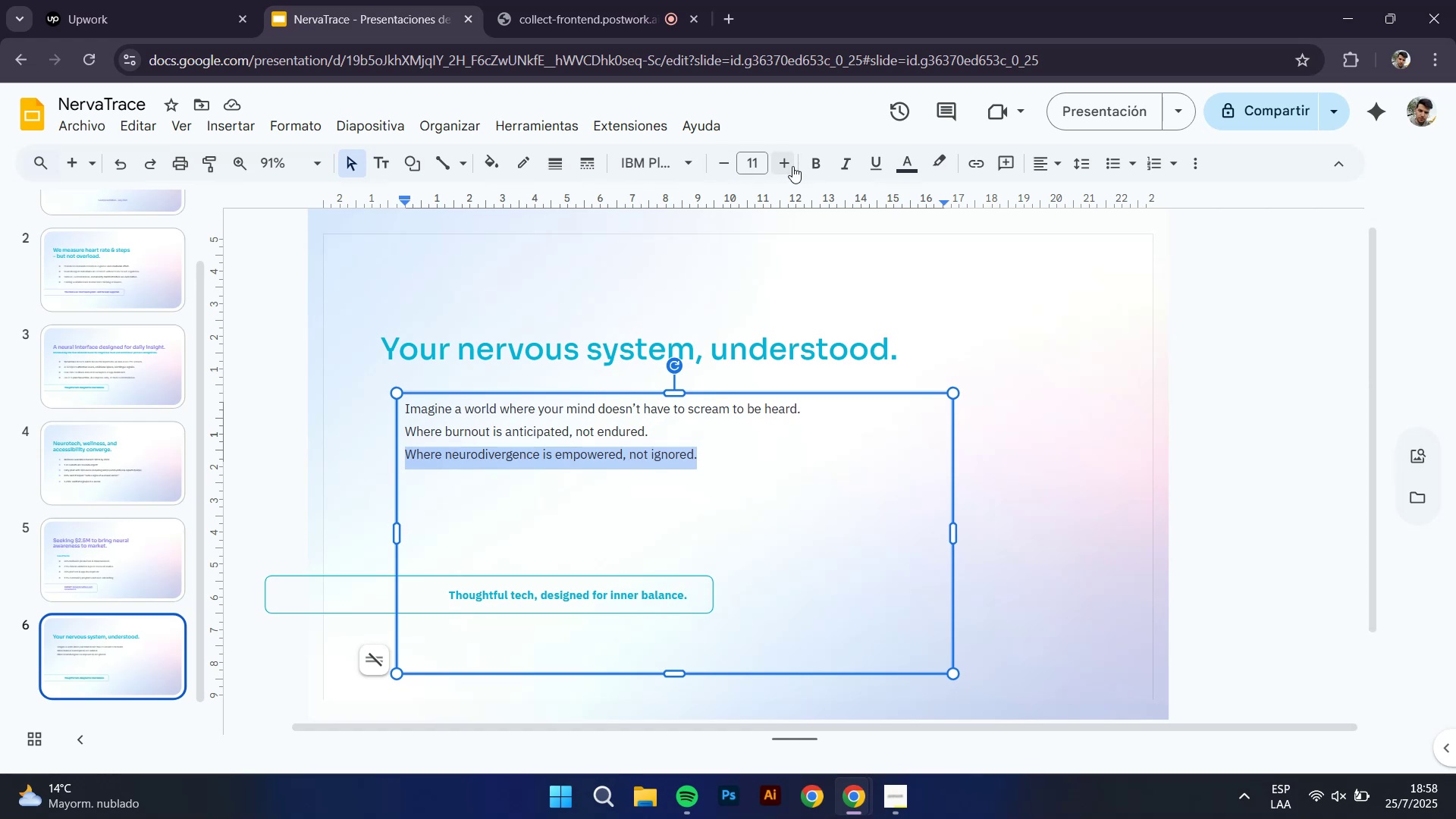 
left_click([686, 171])
 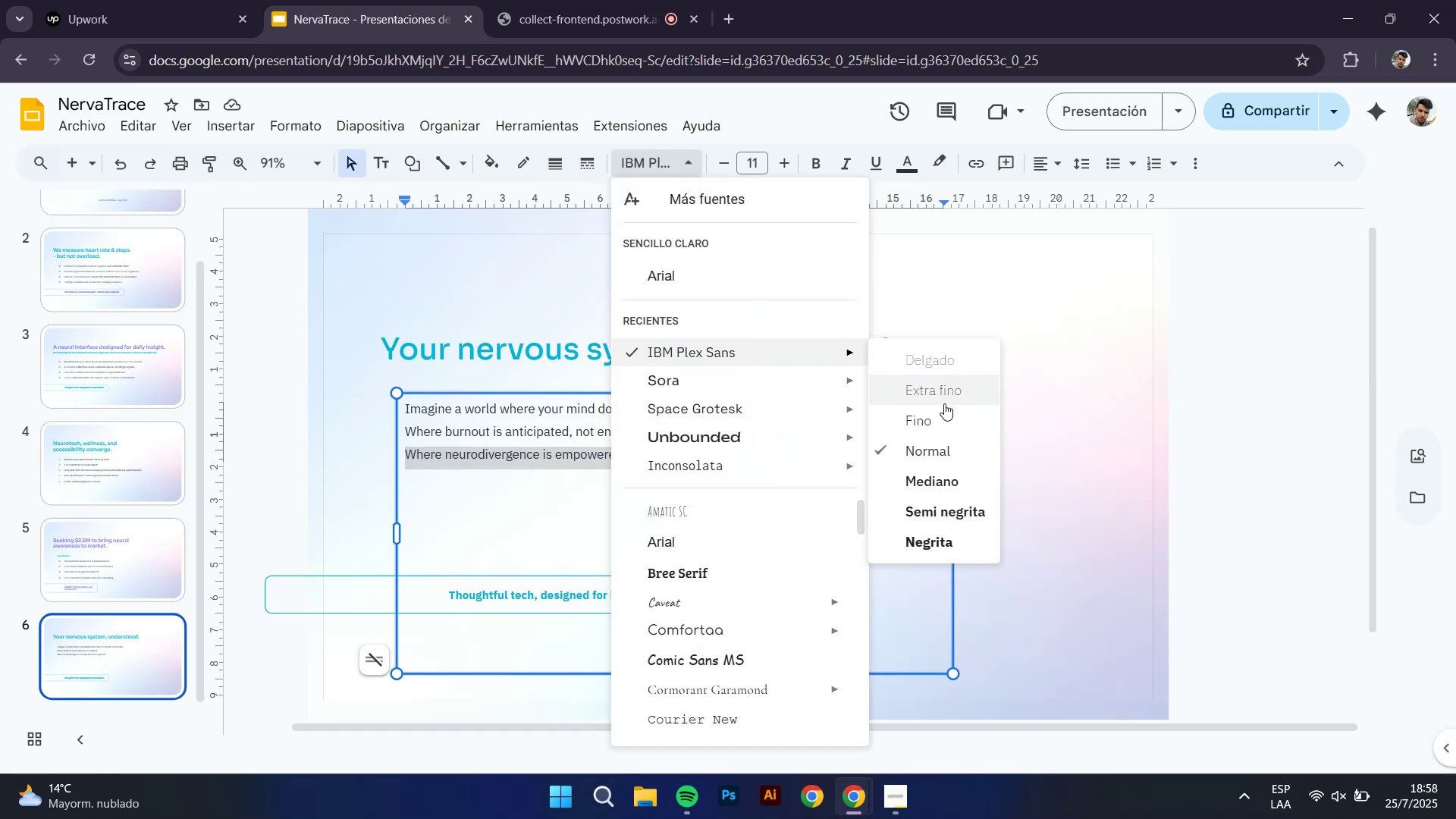 
left_click([943, 472])
 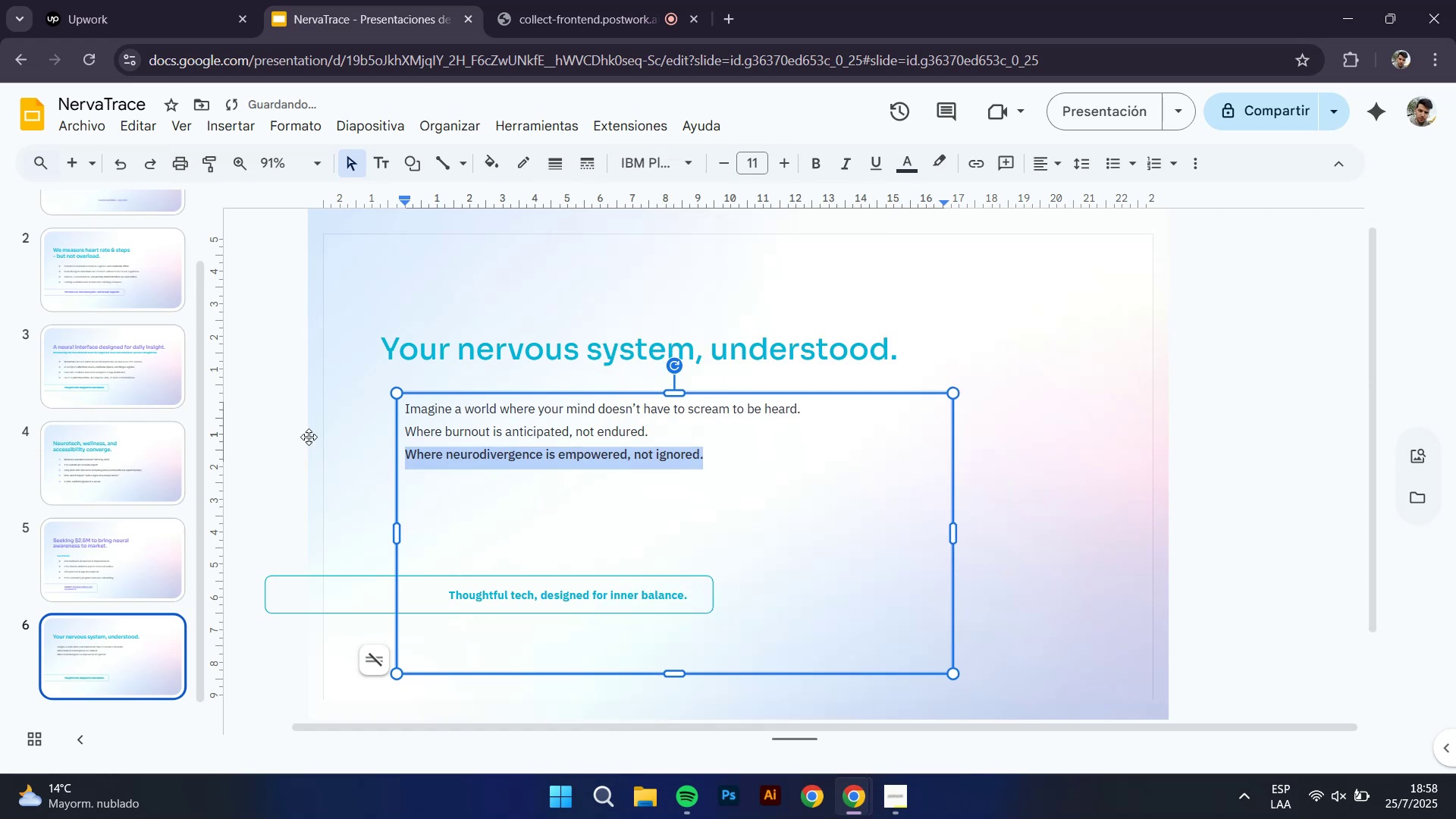 
left_click([268, 431])
 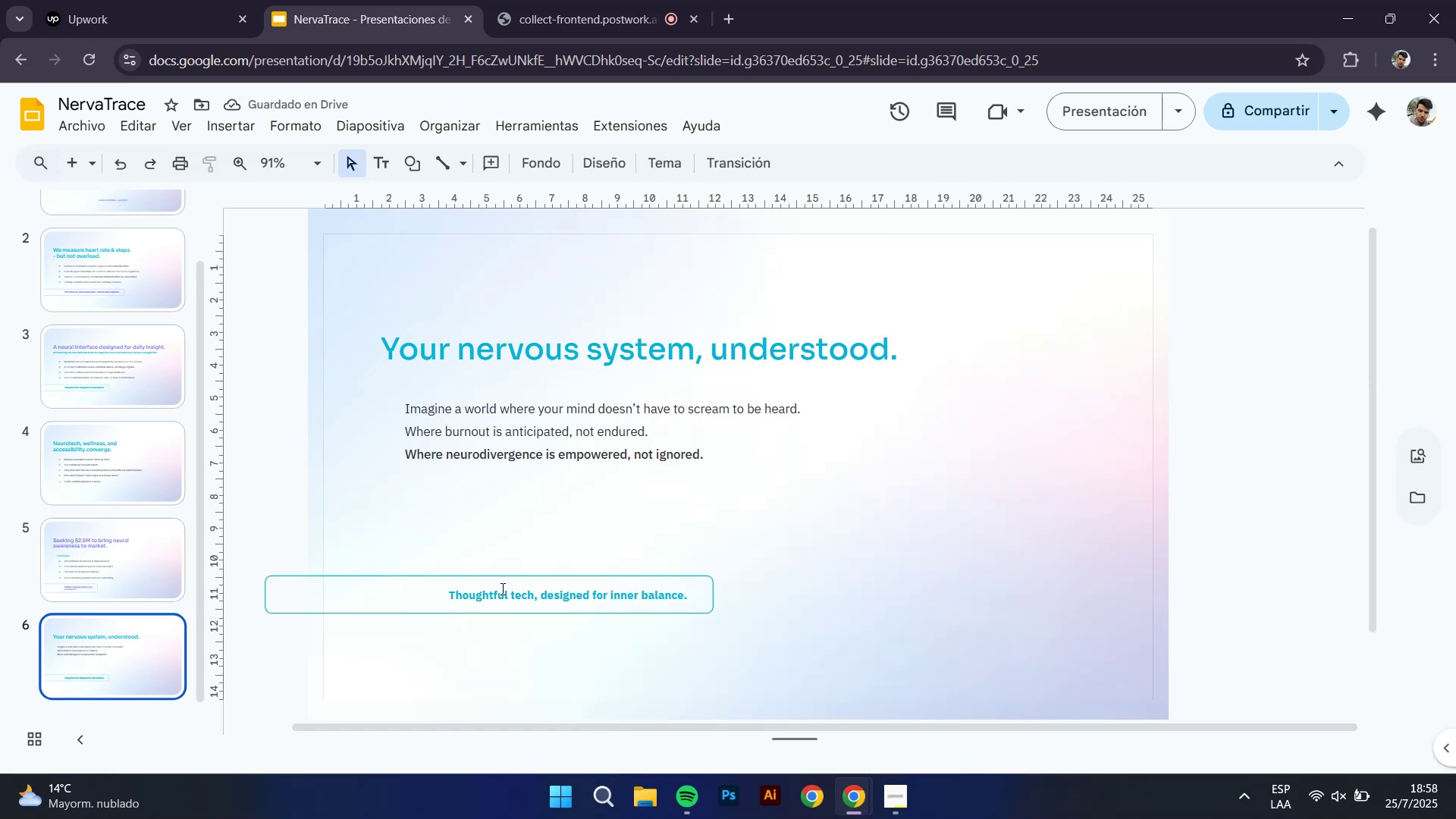 
wait(5.92)
 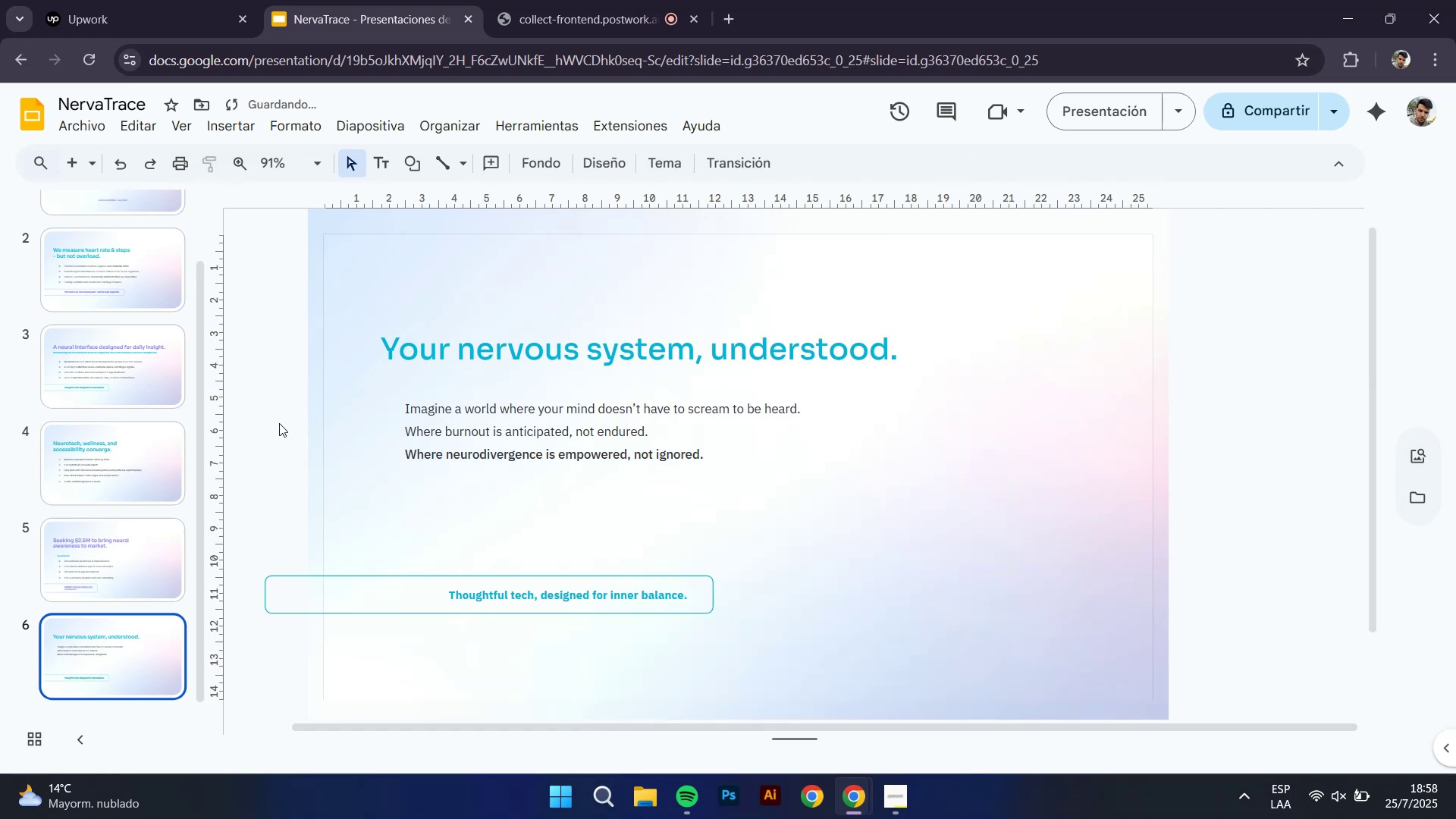 
left_click([482, 595])
 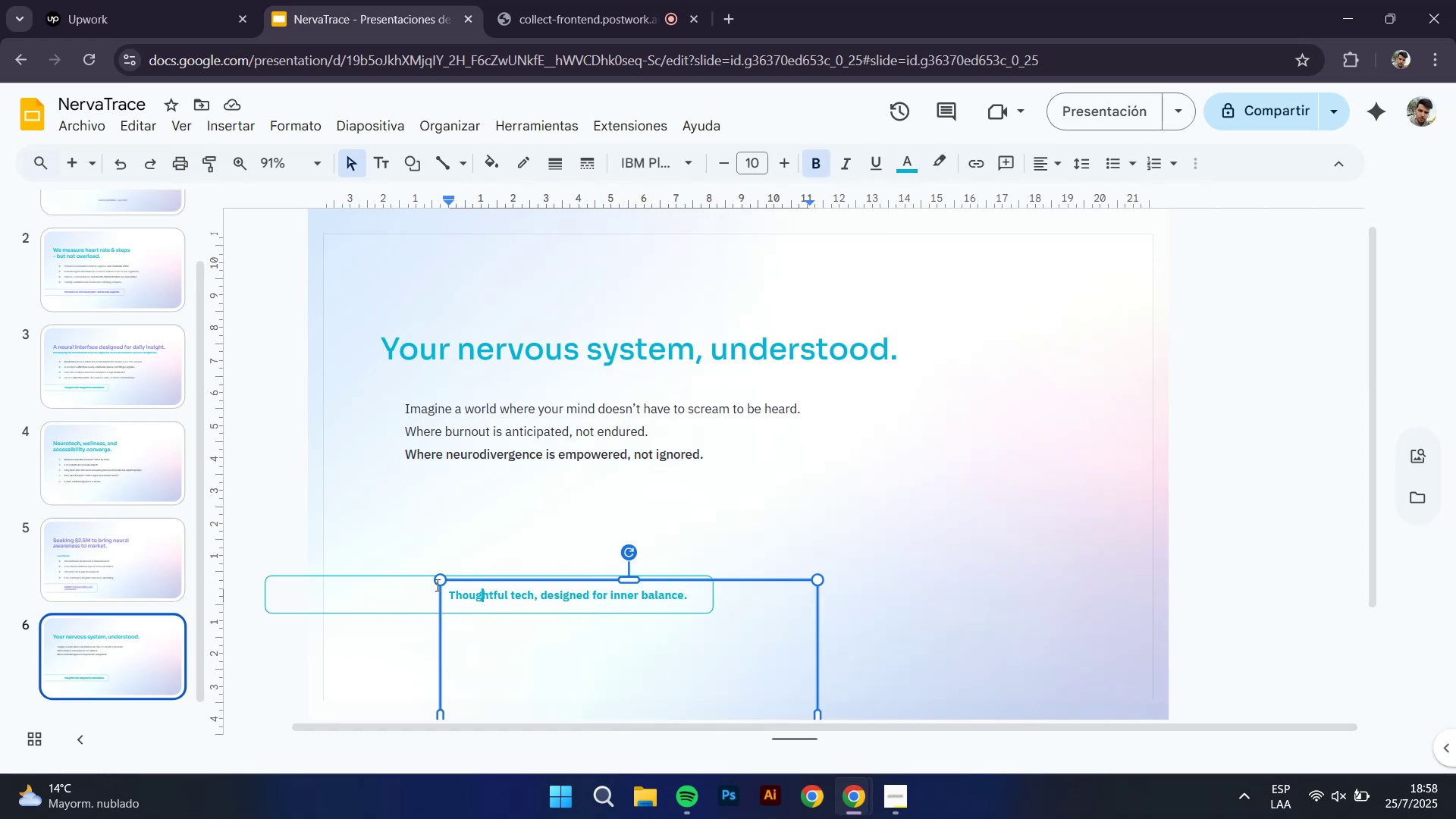 
hold_key(key=ShiftLeft, duration=0.65)
 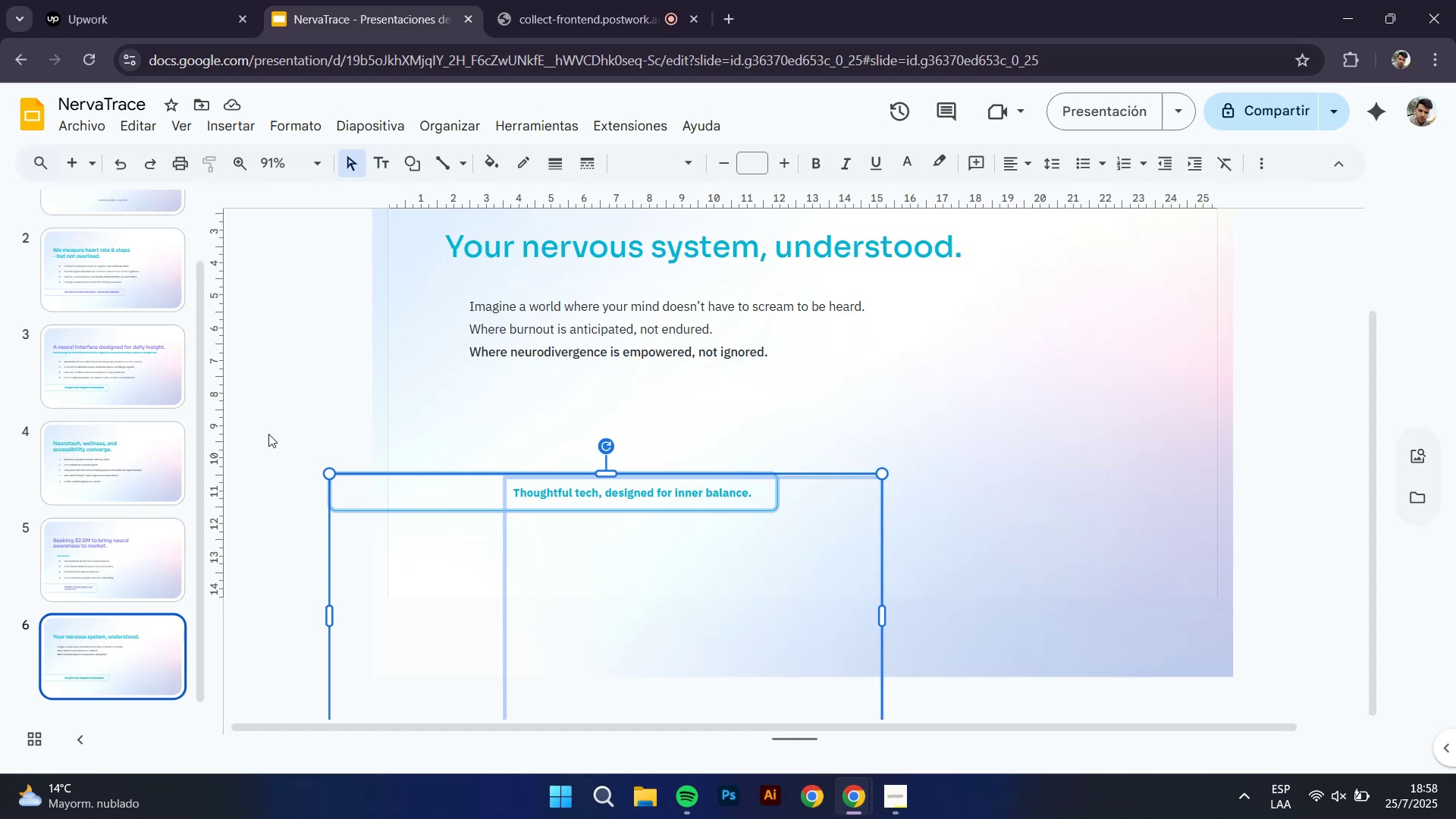 
left_click([268, 410])
 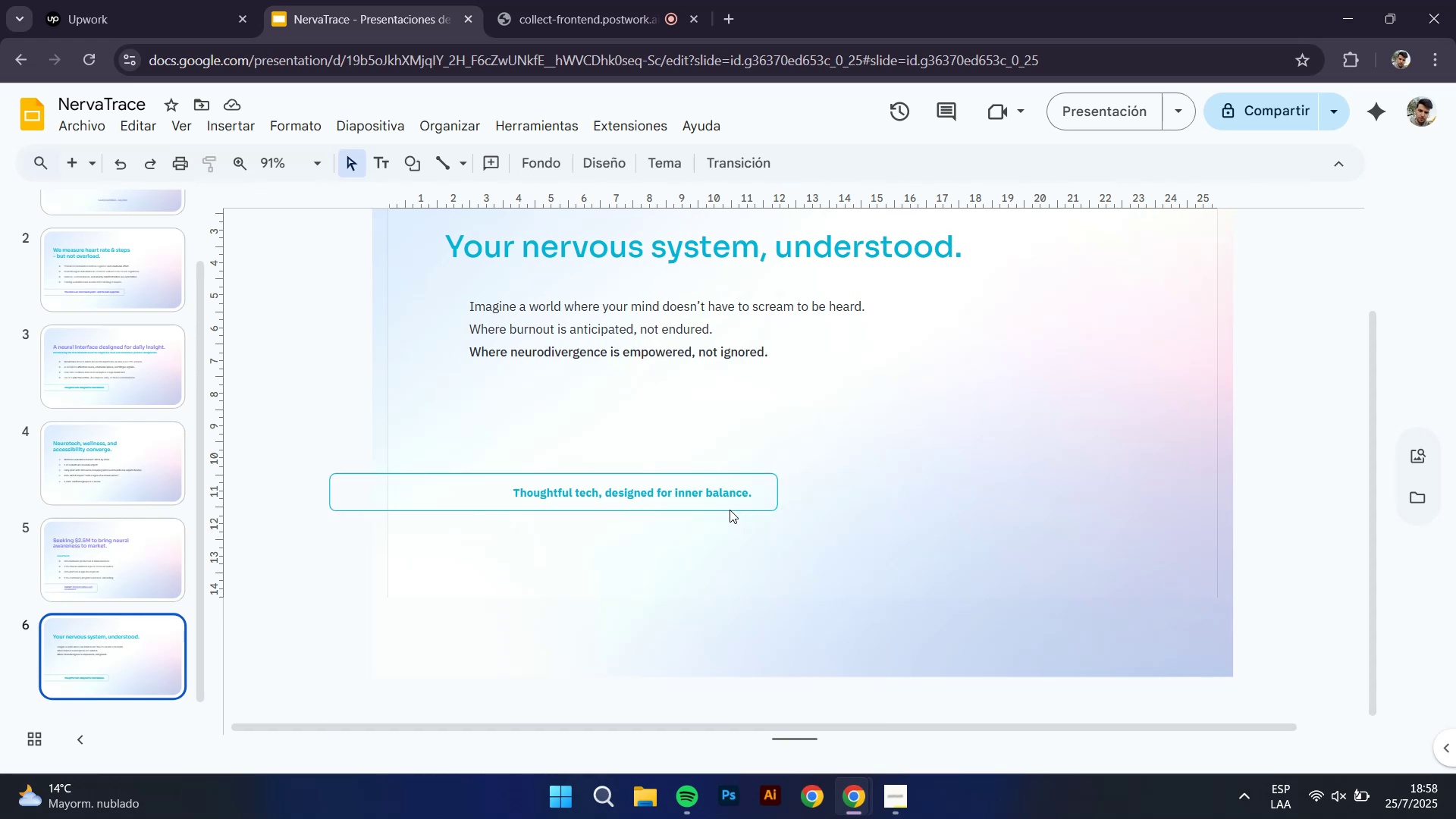 
left_click([723, 489])
 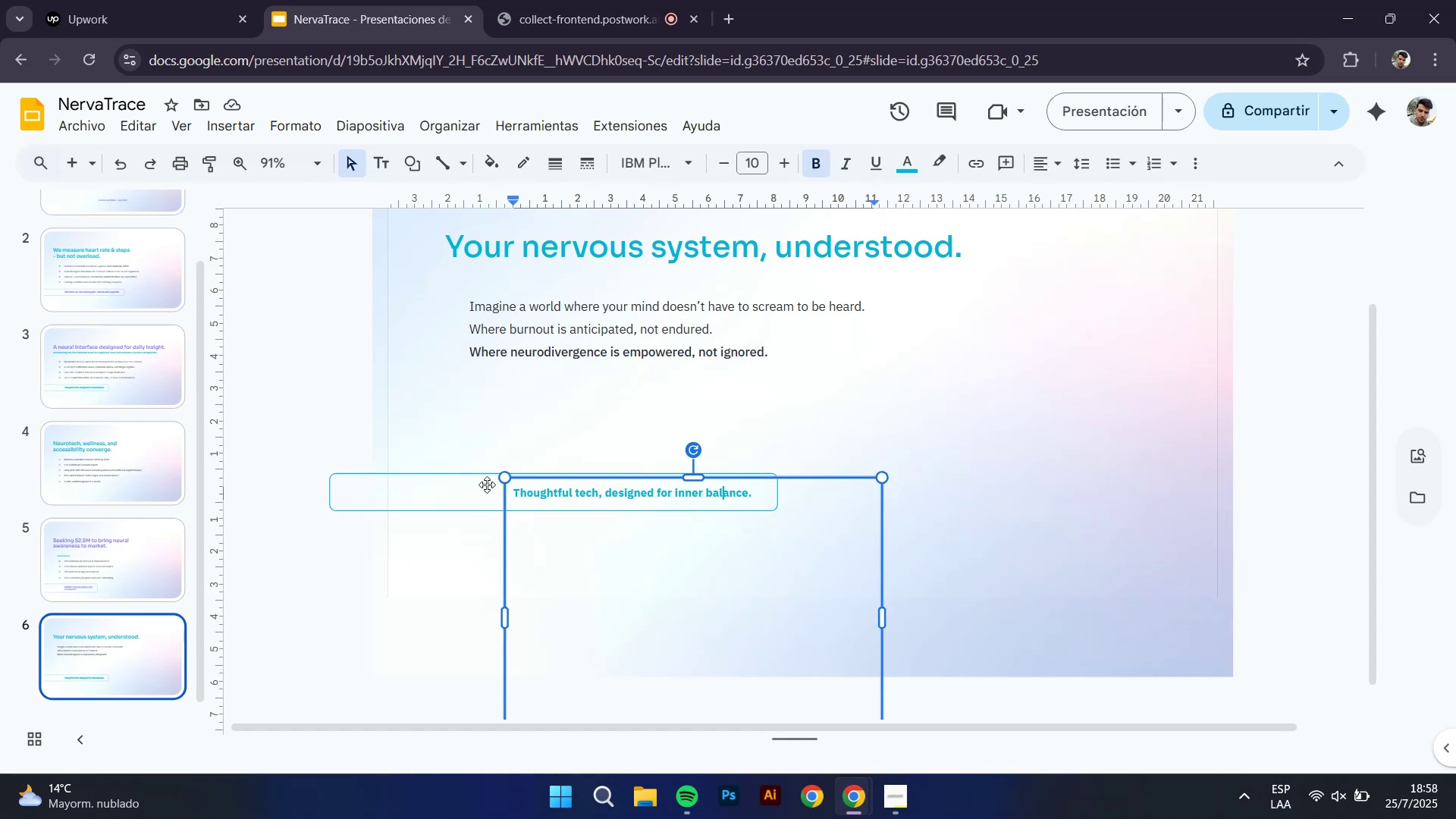 
hold_key(key=ShiftLeft, duration=0.84)
left_click([462, 479])
 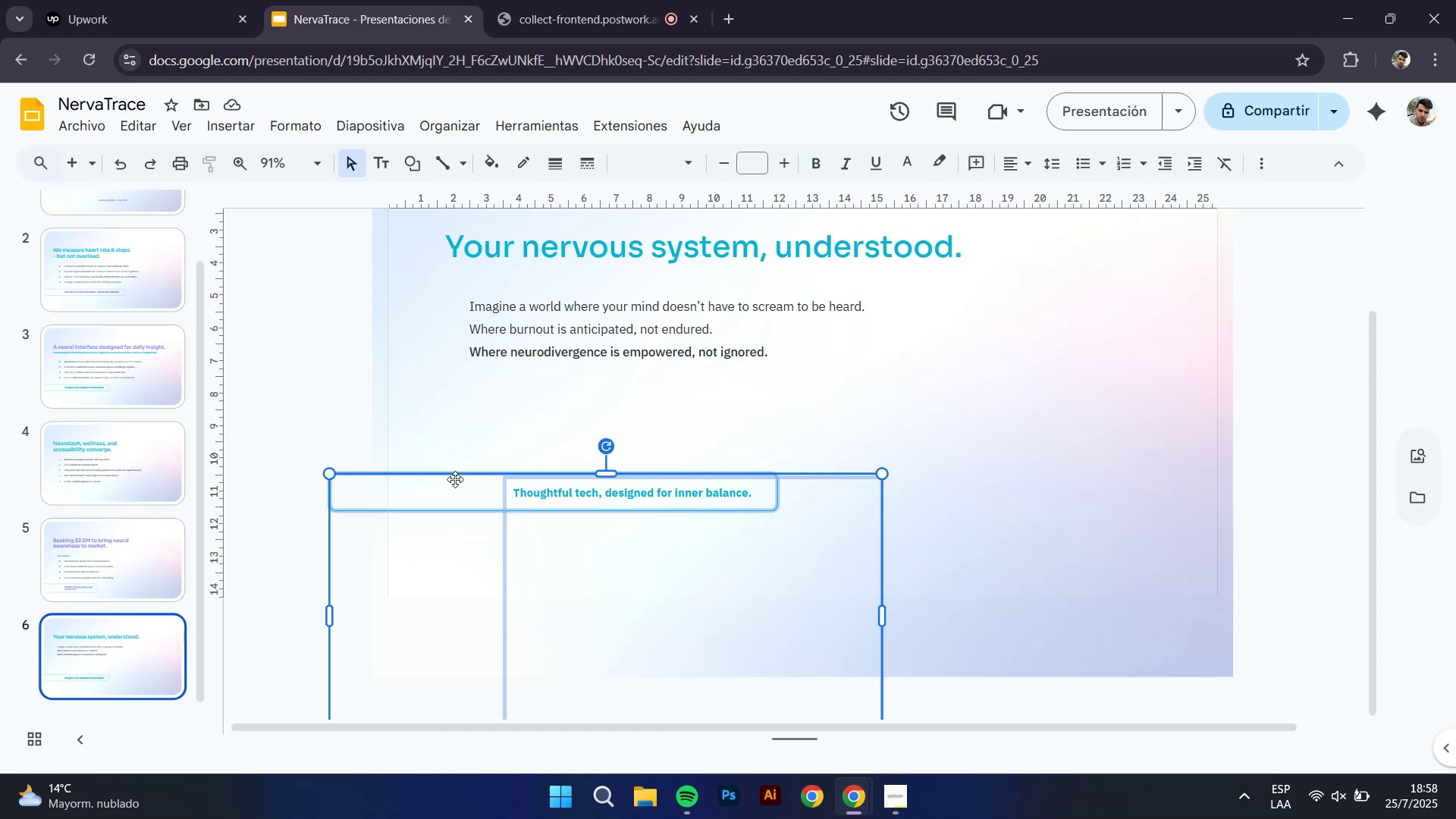 
key(Shift+ArrowUp)
 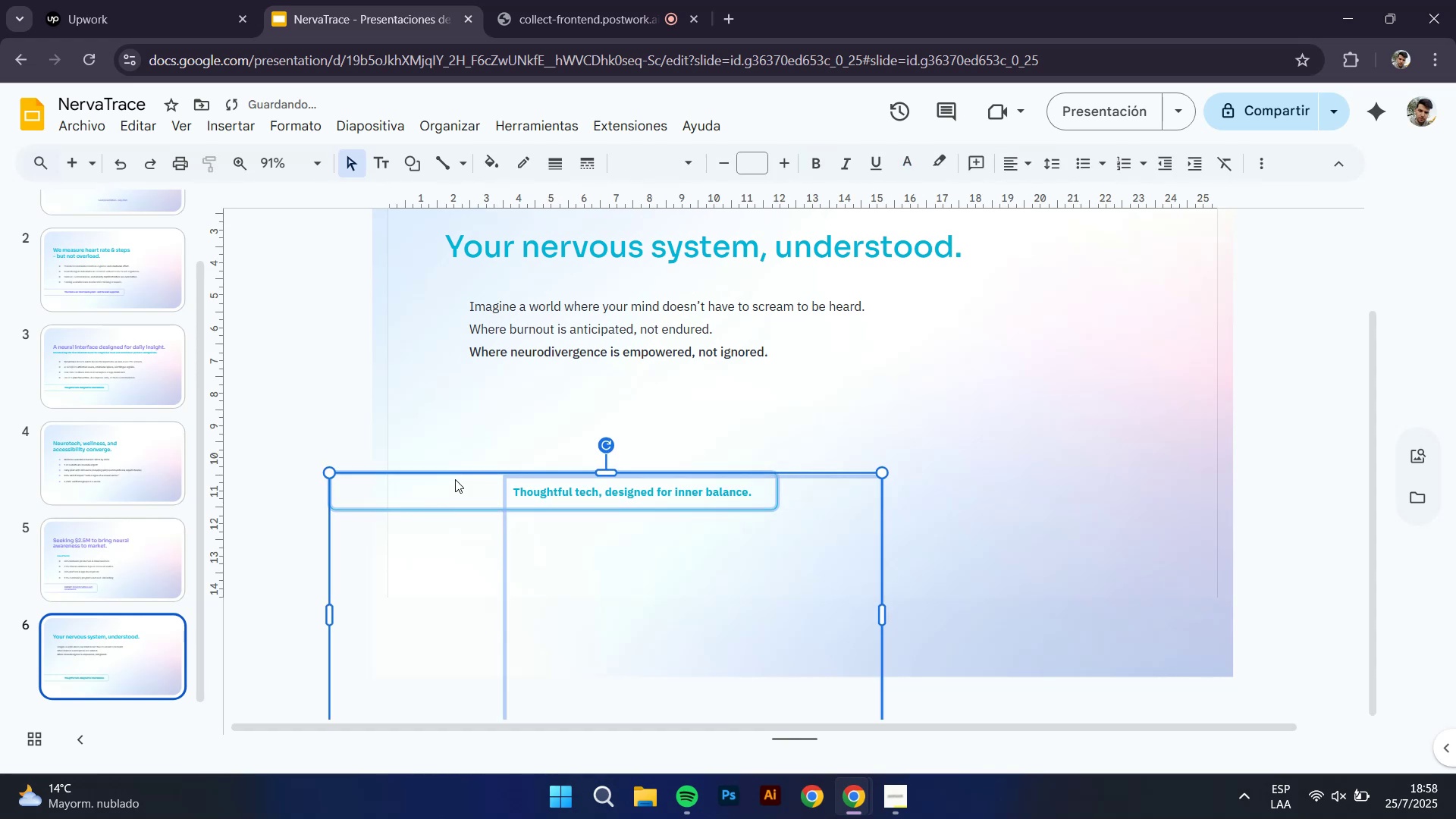 
hold_key(key=ArrowUp, duration=1.52)
 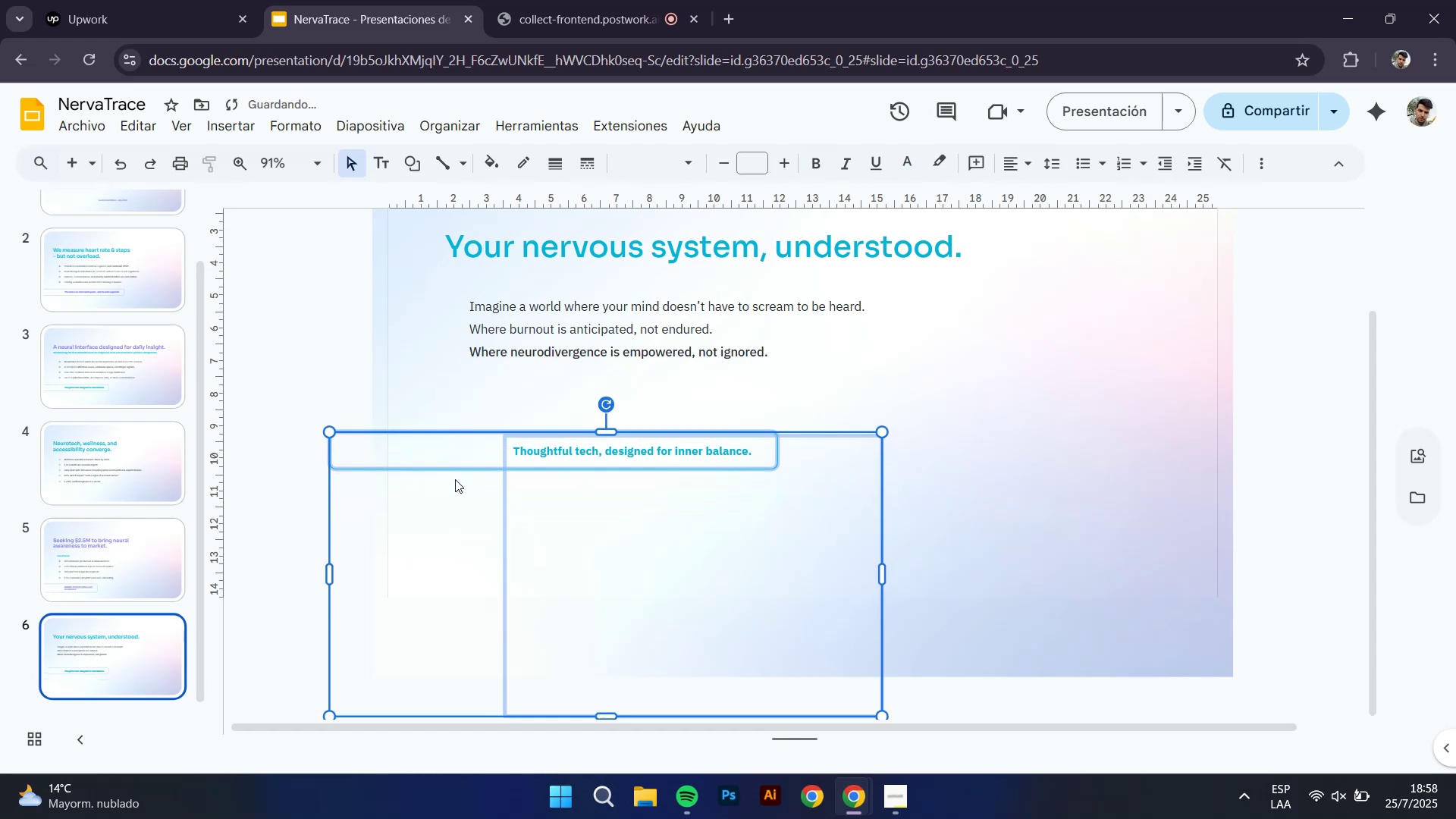 
hold_key(key=ArrowUp, duration=1.53)
 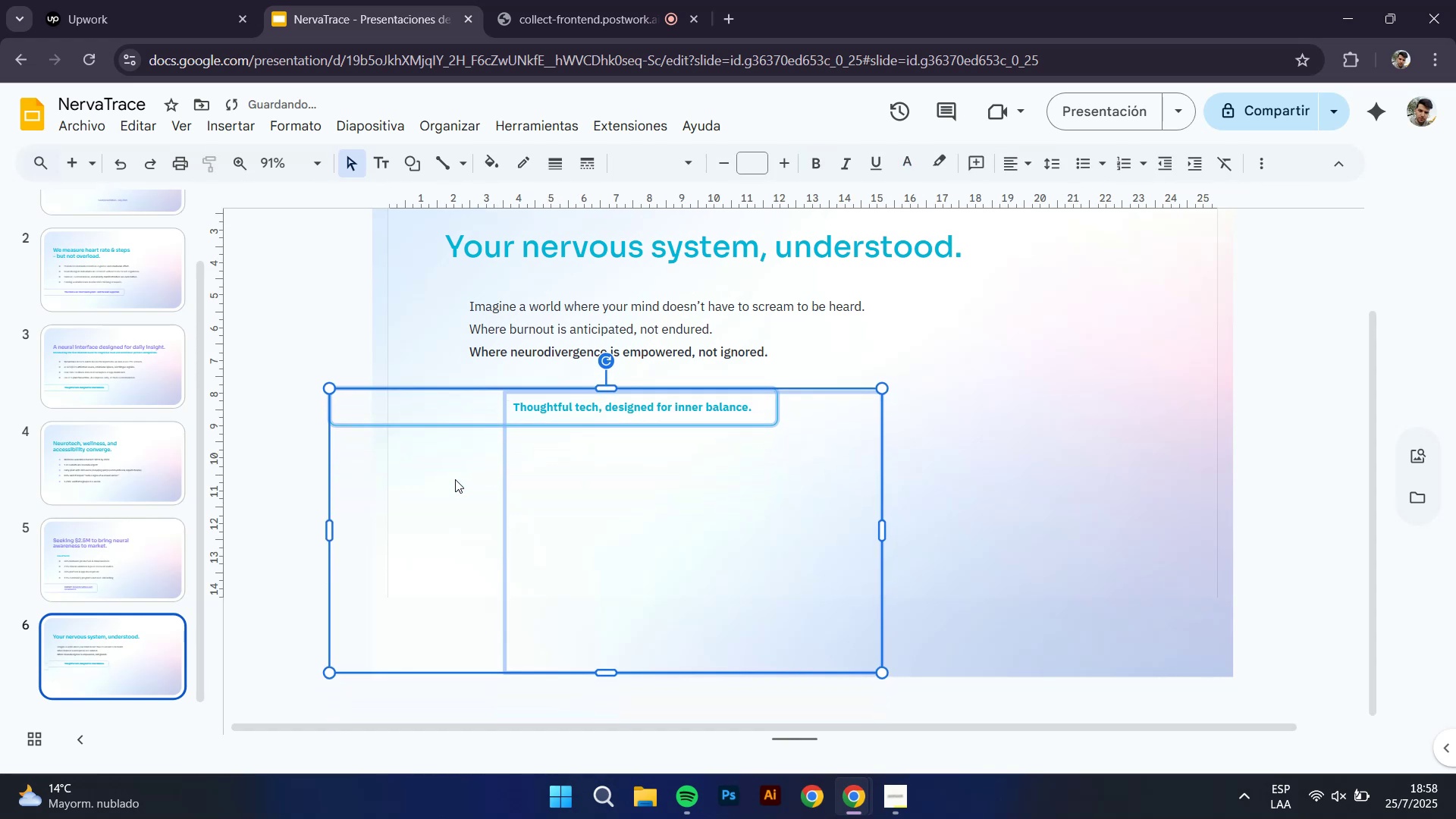 
hold_key(key=ArrowUp, duration=0.33)
 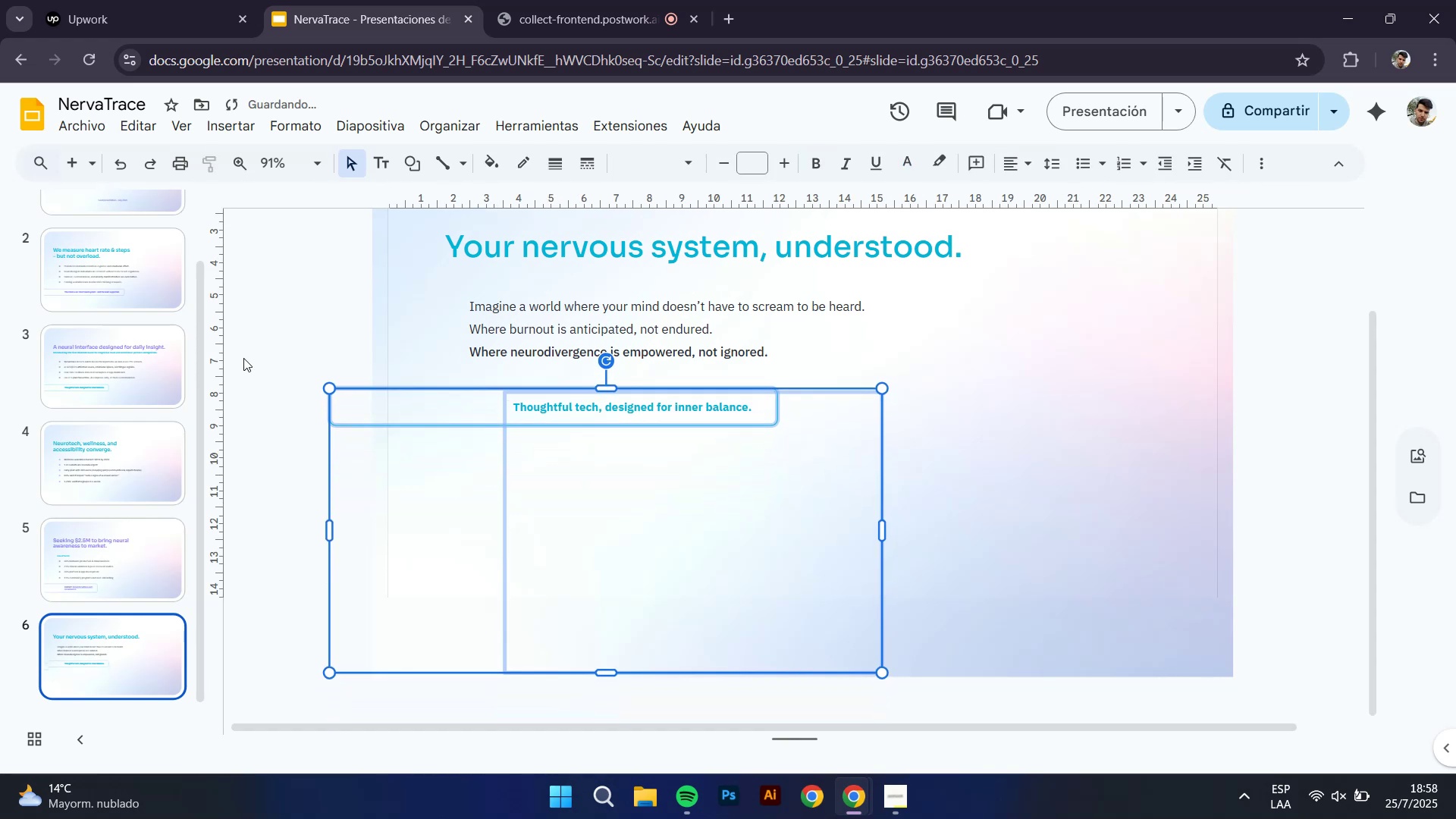 
left_click([259, 313])
 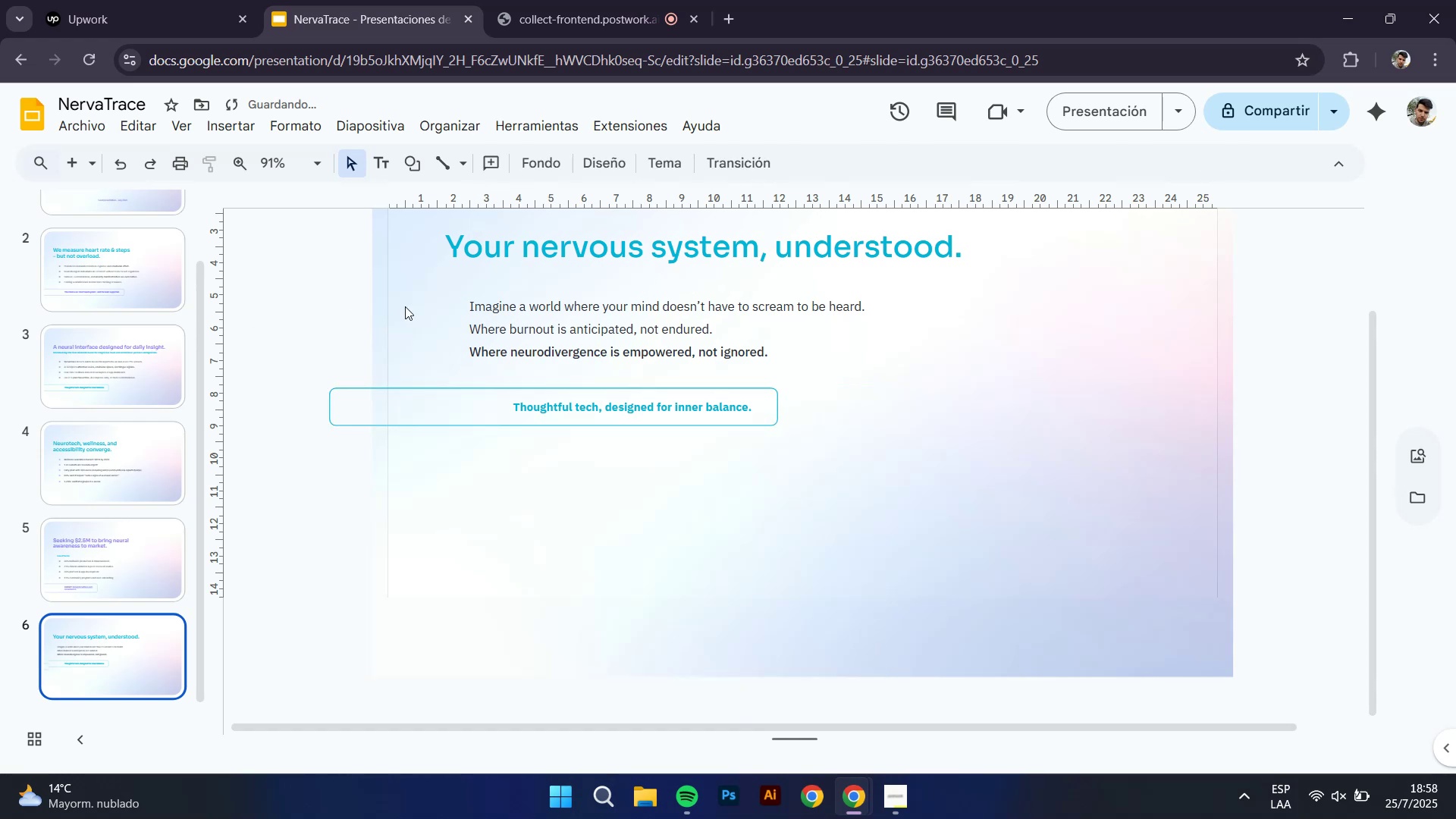 
scroll: coordinate [711, 271], scroll_direction: up, amount: 2.0
 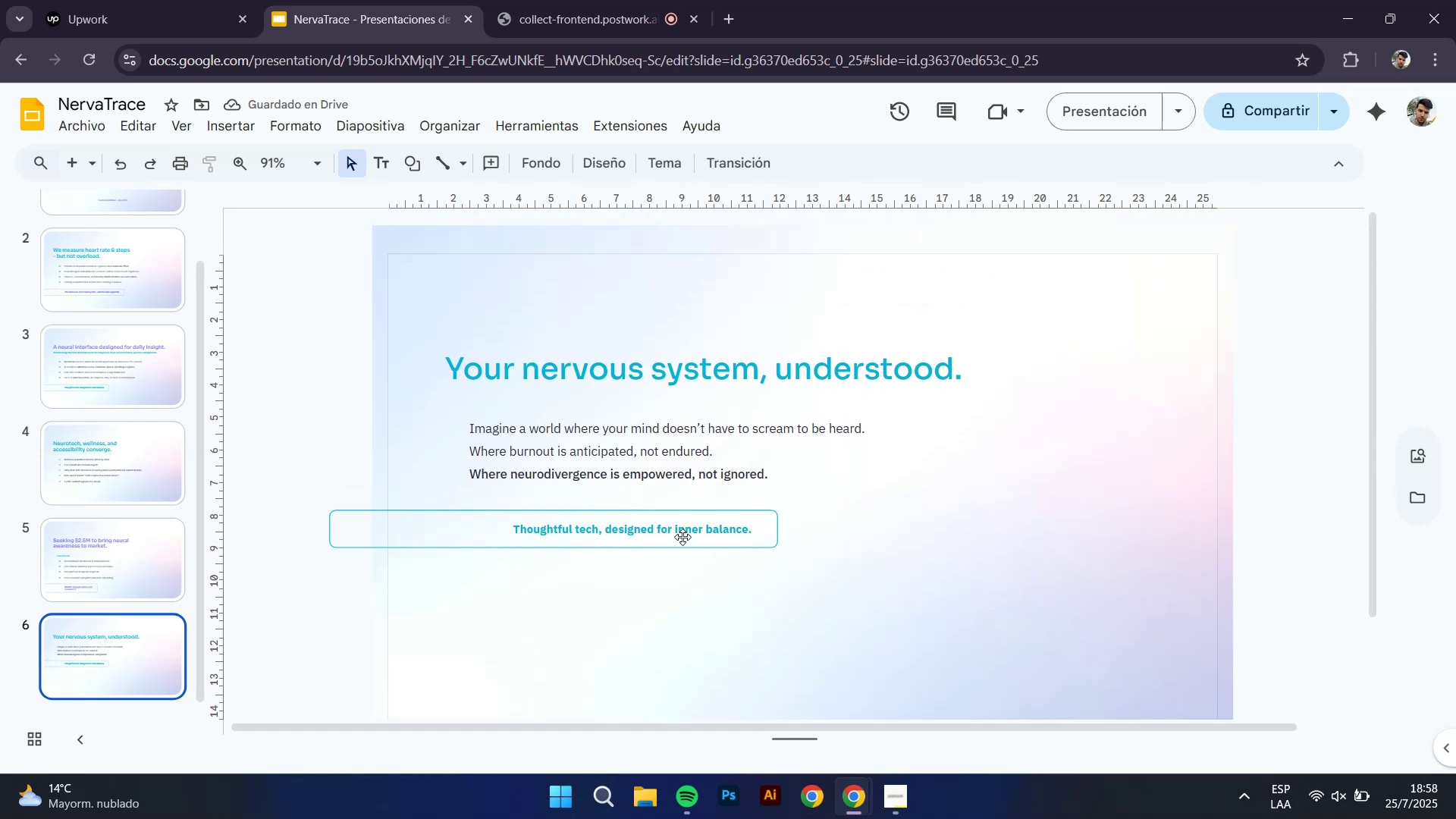 
left_click([778, 528])
 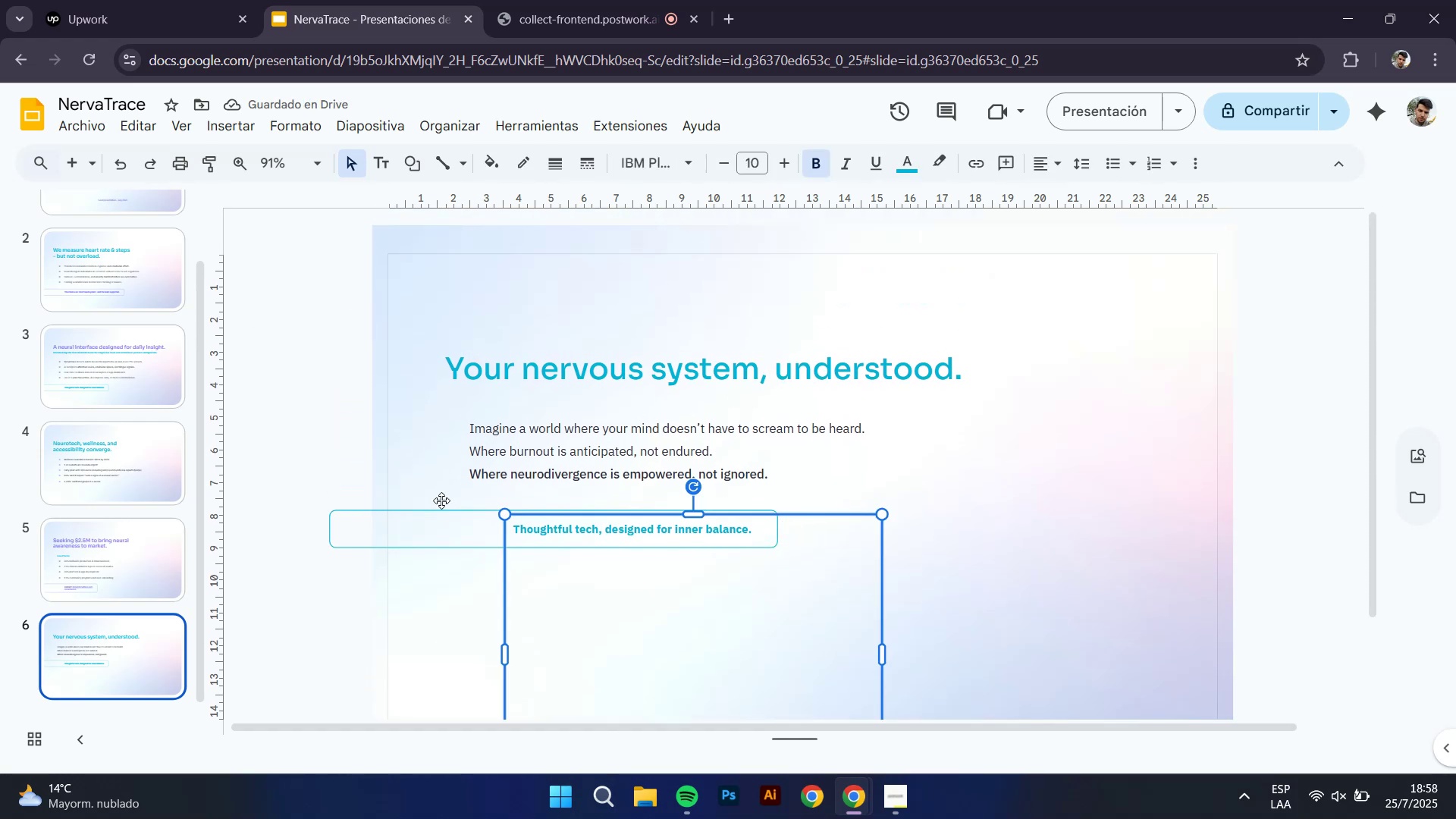 
left_click([439, 509])
 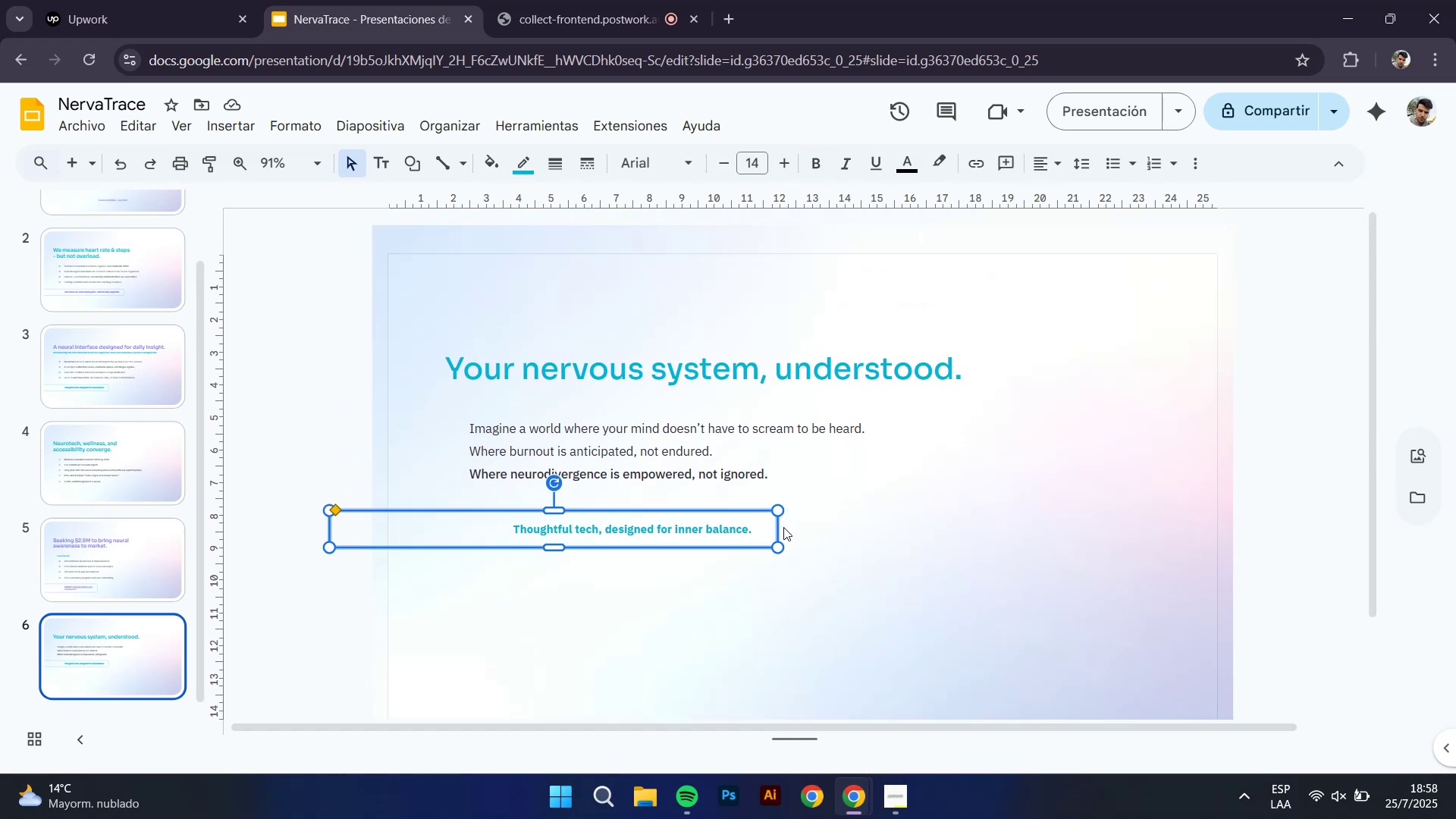 
left_click_drag(start_coordinate=[779, 527], to_coordinate=[996, 543])
 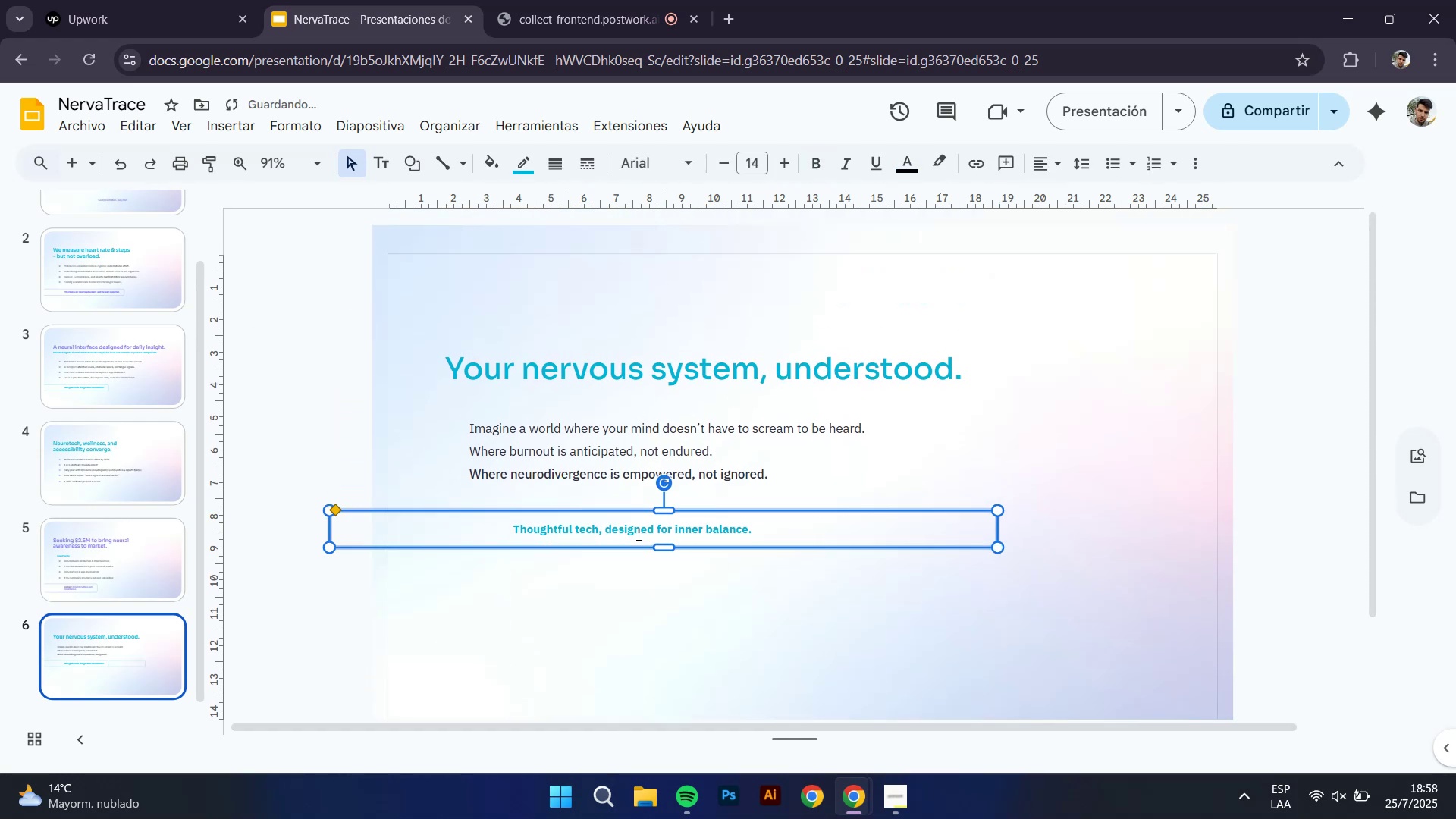 
double_click([635, 532])
 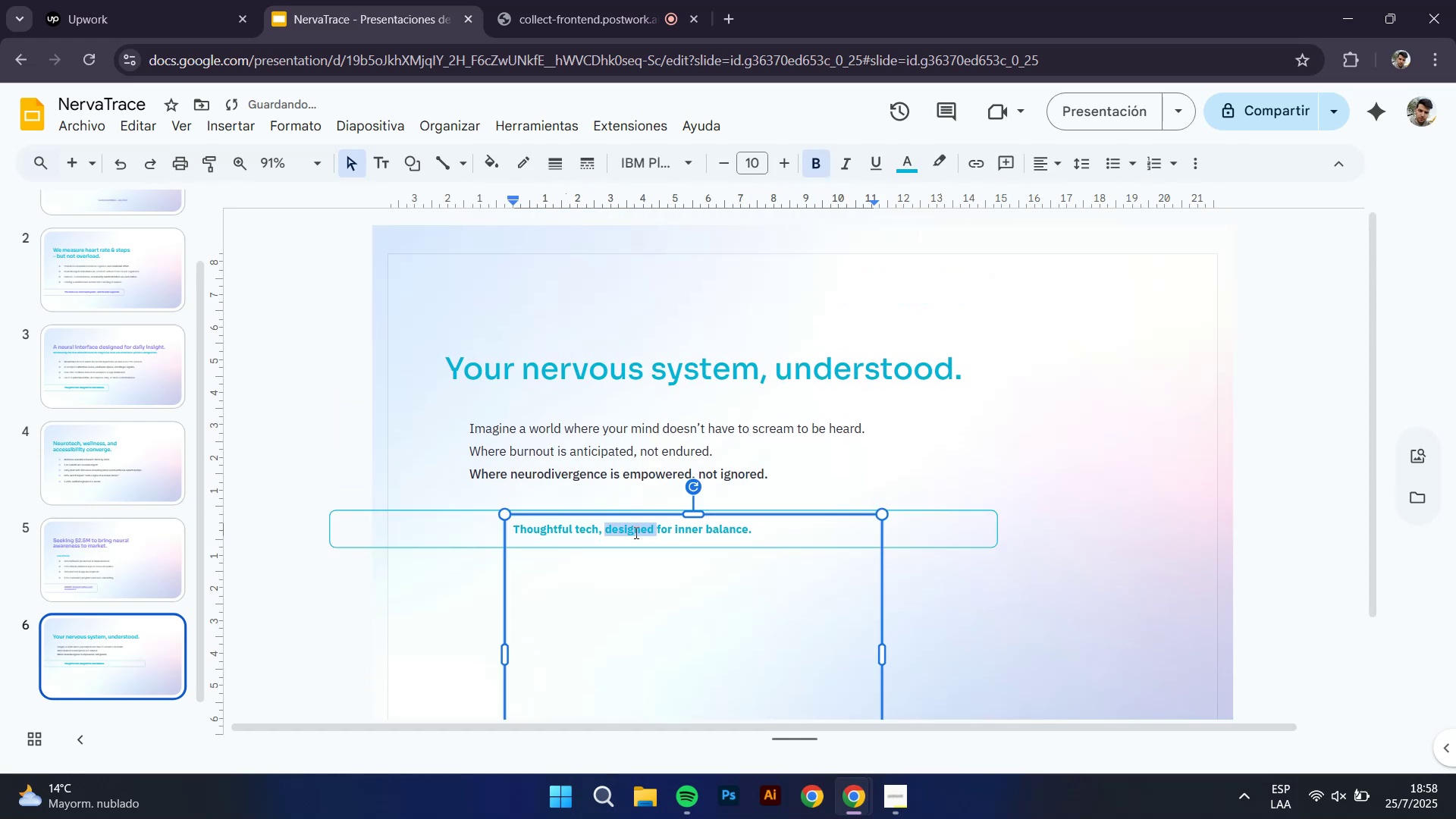 
key(Control+A)
 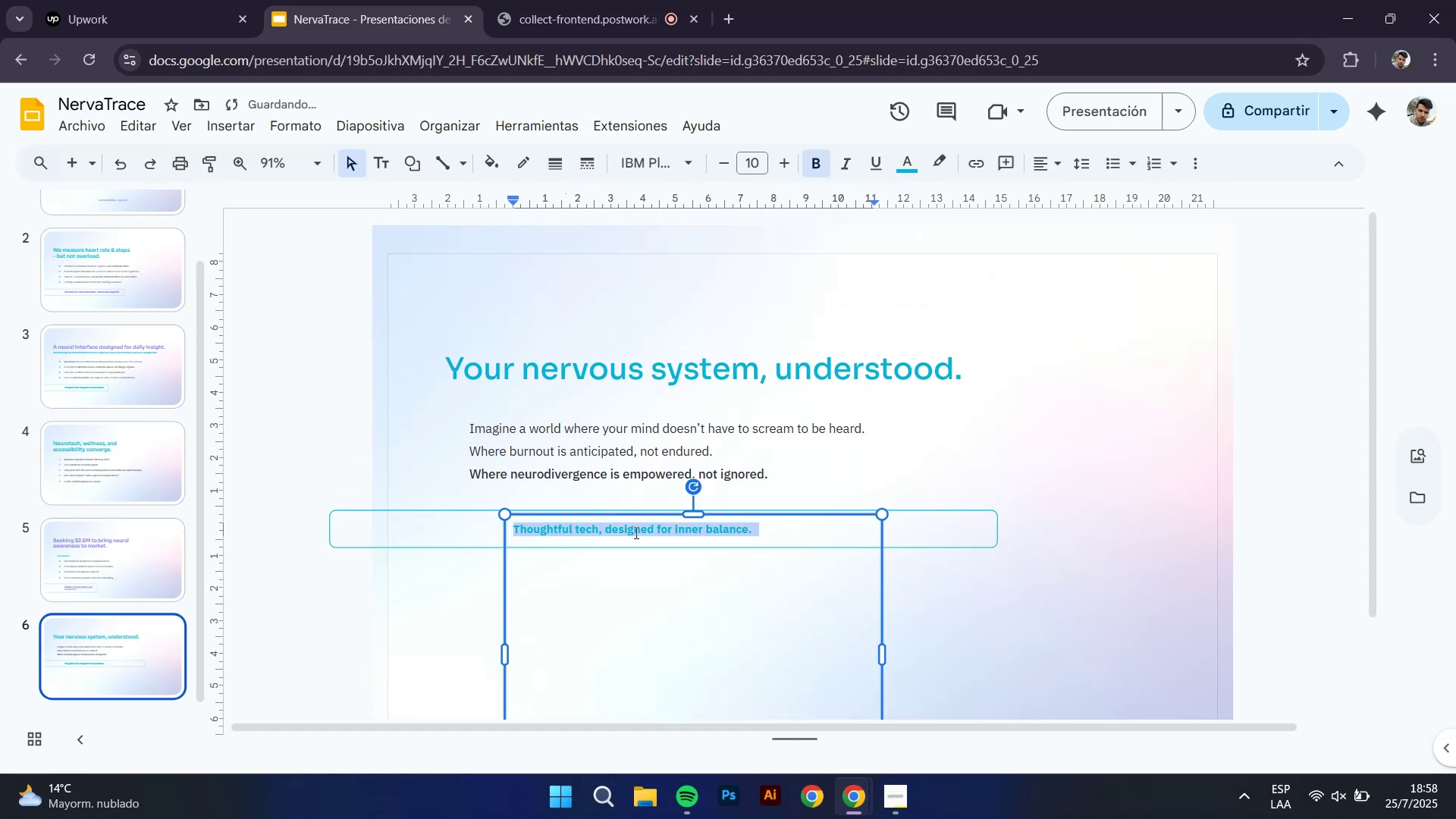 
type(NervaTrace isn[t just a wearable - it[s a quiet rebvo)
key(Backspace)
key(Backspace)
key(Backspace)
type(volution in self-awareness.)
 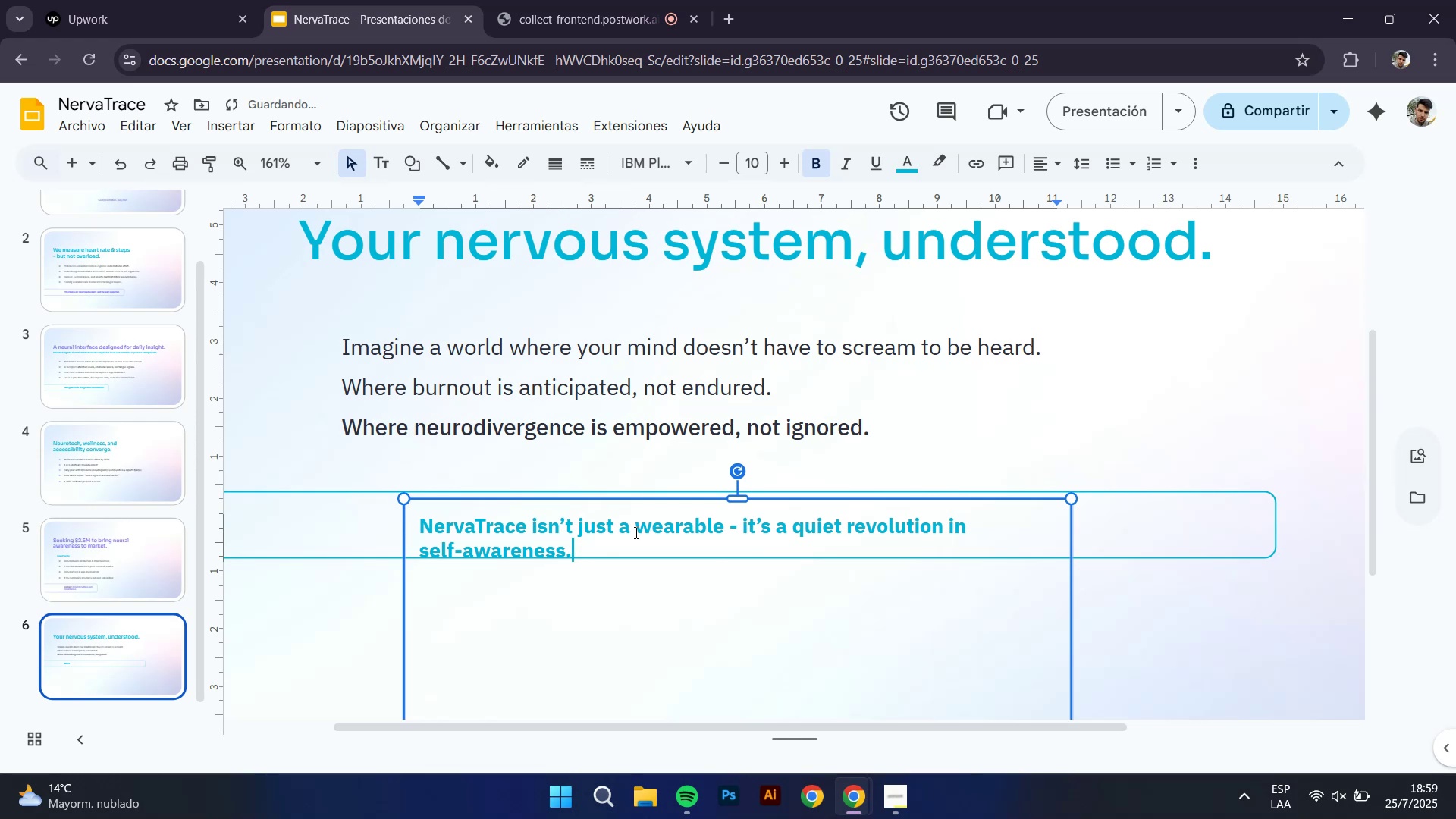 
hold_key(key=ControlLeft, duration=0.77)
scroll: coordinate [635, 532], scroll_direction: up, amount: 2.0
 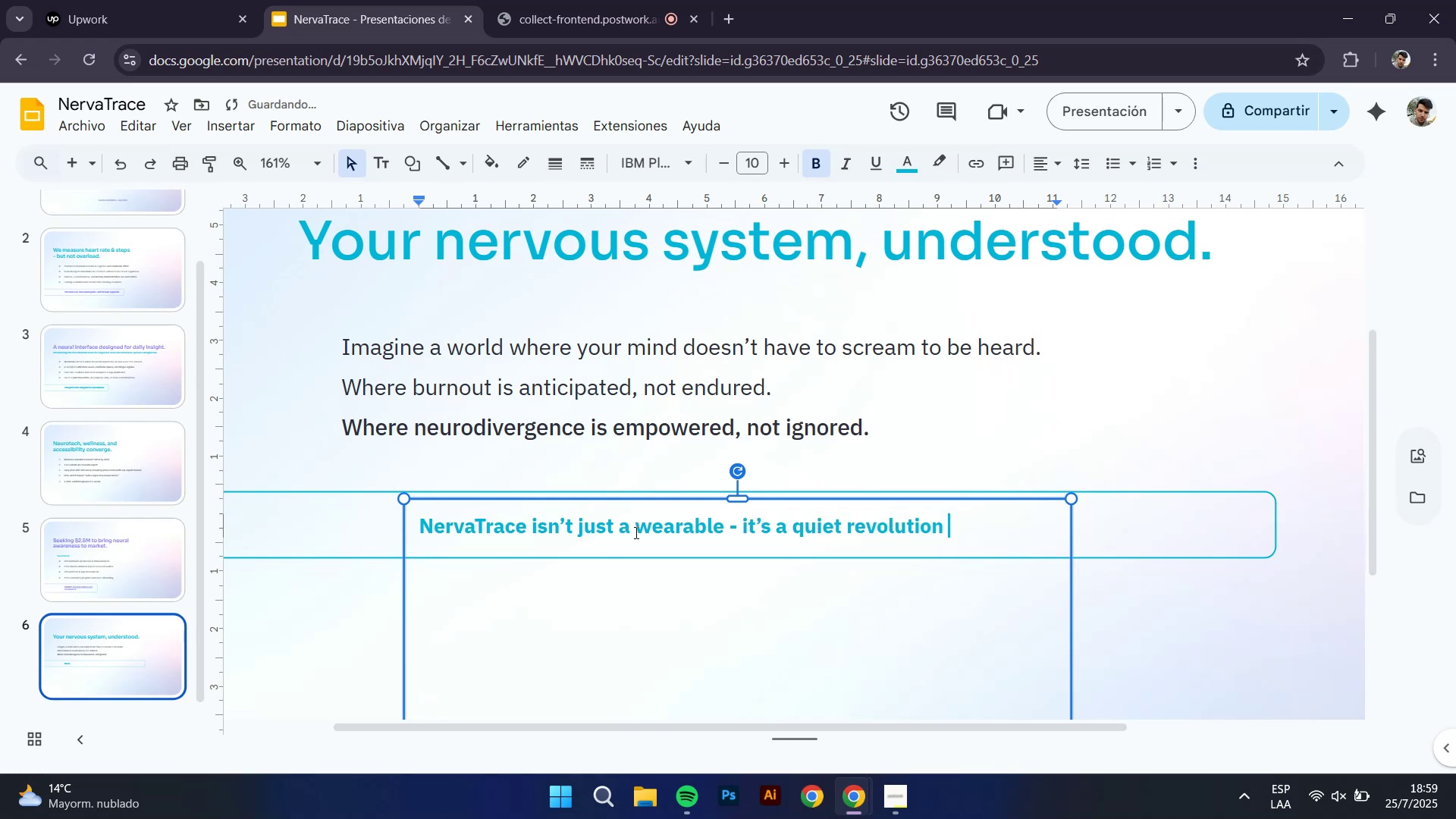 
key(Control+ControlLeft)
 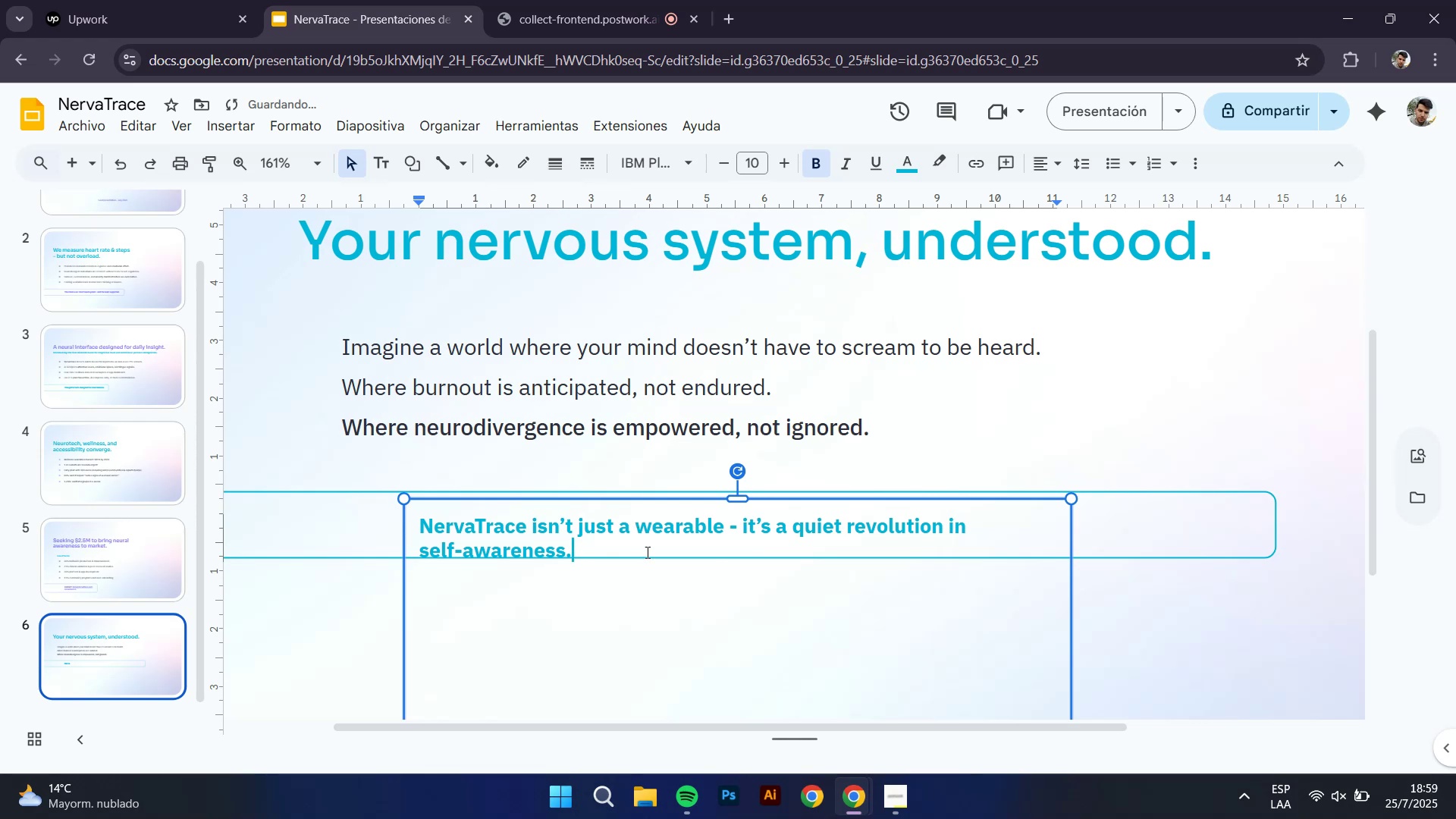 
scroll: coordinate [653, 560], scroll_direction: down, amount: 2.0
 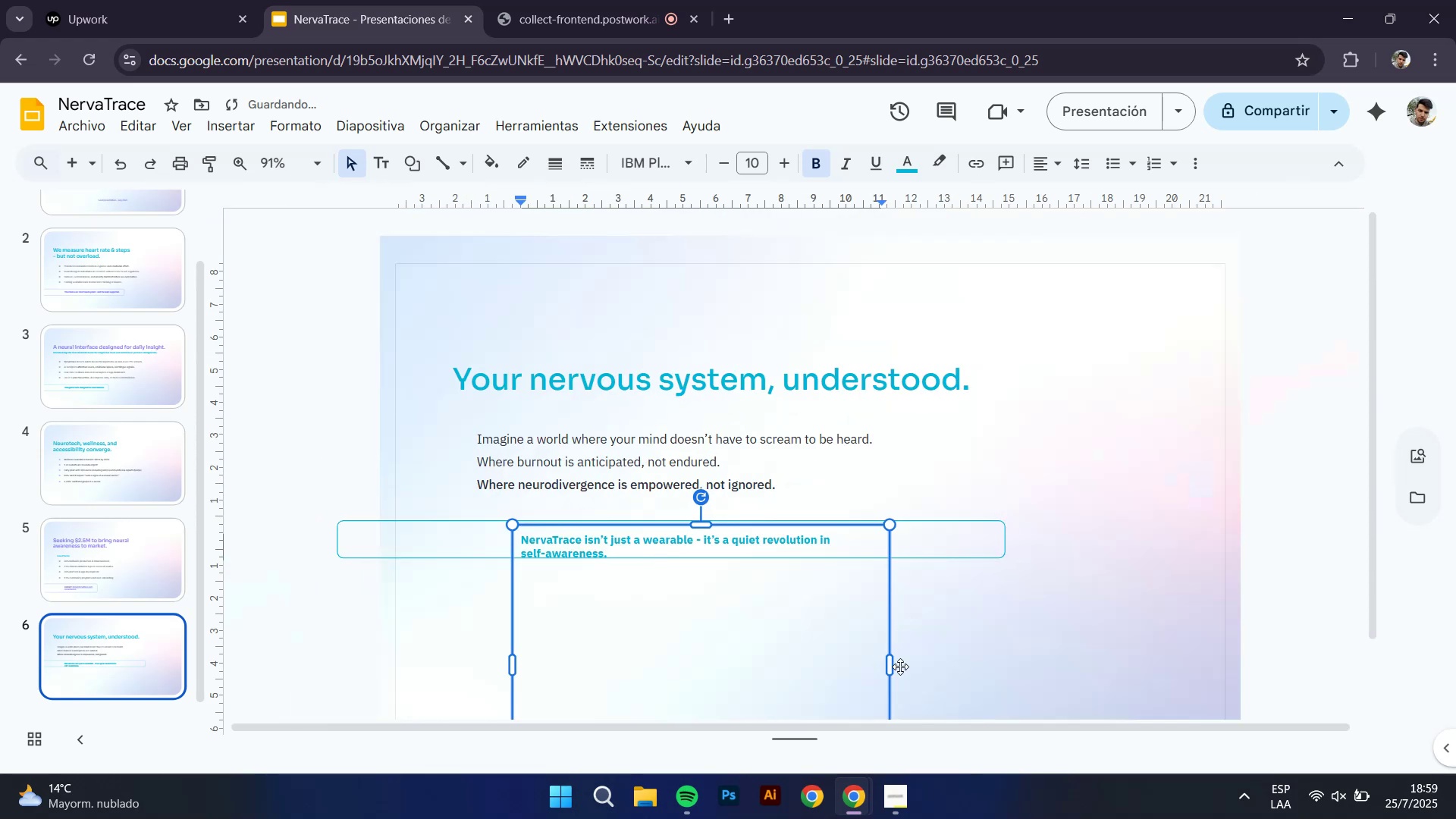 
left_click_drag(start_coordinate=[892, 667], to_coordinate=[939, 662])
 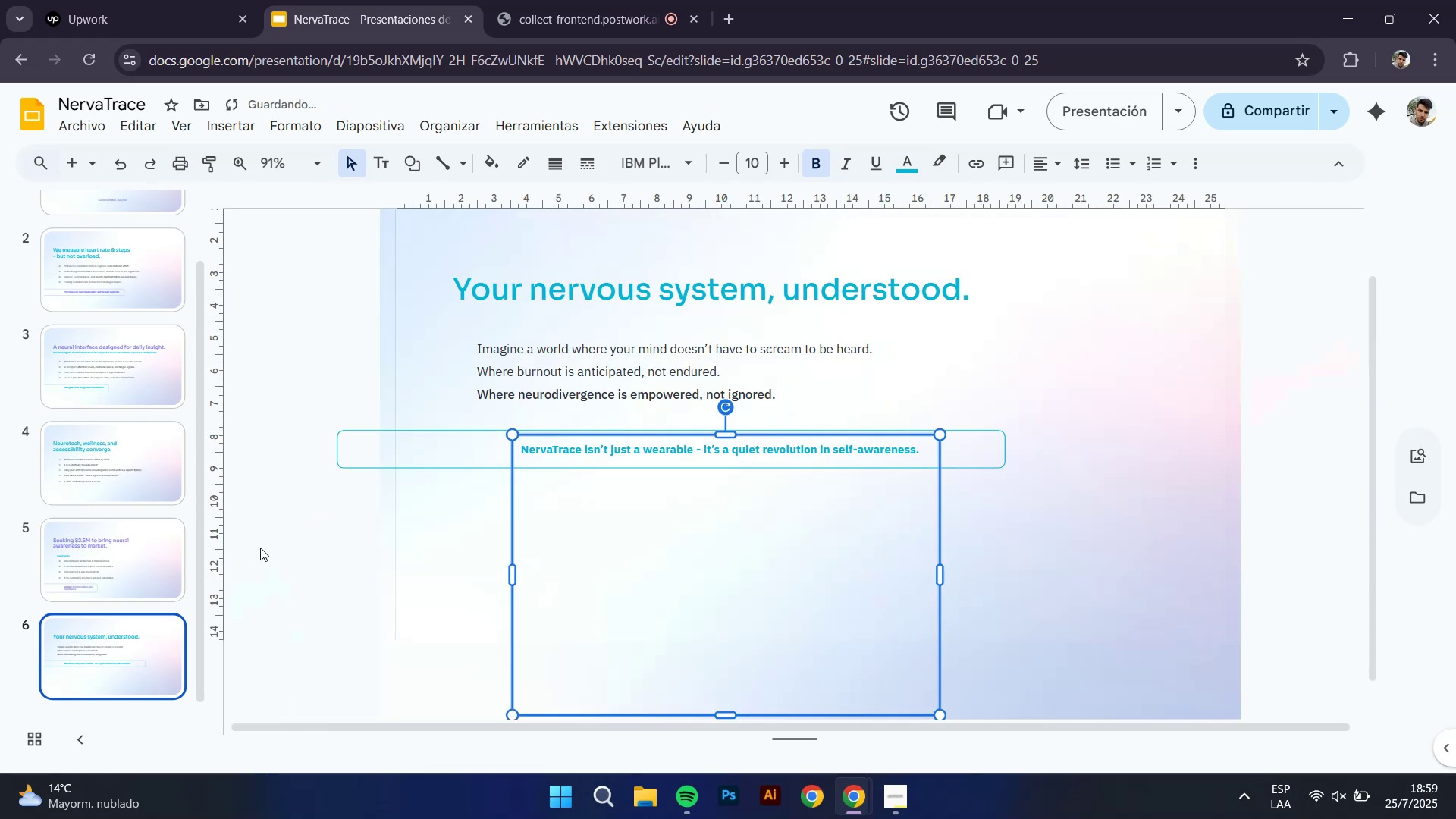 
left_click([344, 521])
 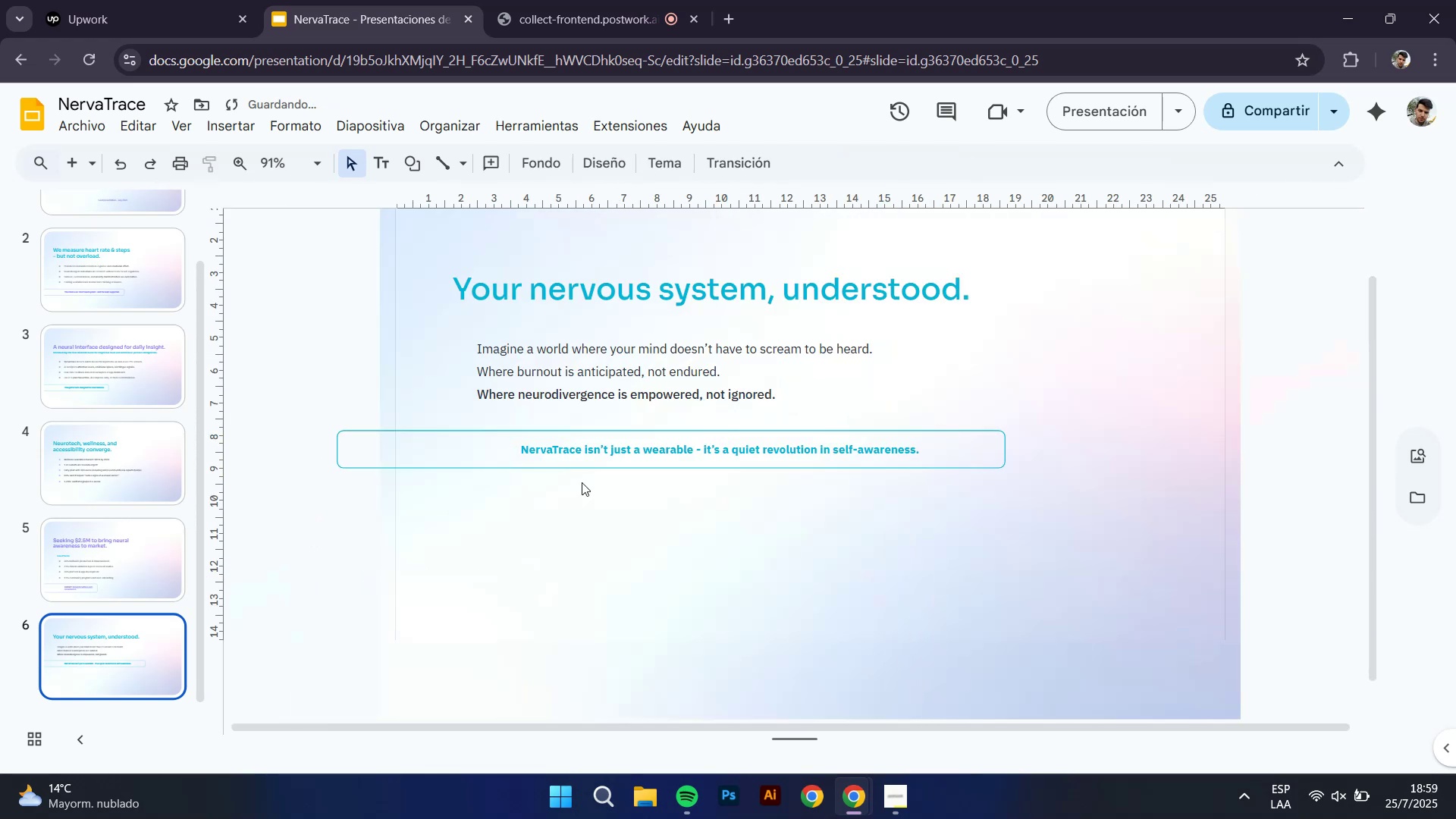 
hold_key(key=ControlLeft, duration=1.54)
scroll: coordinate [723, 433], scroll_direction: up, amount: 1.0
 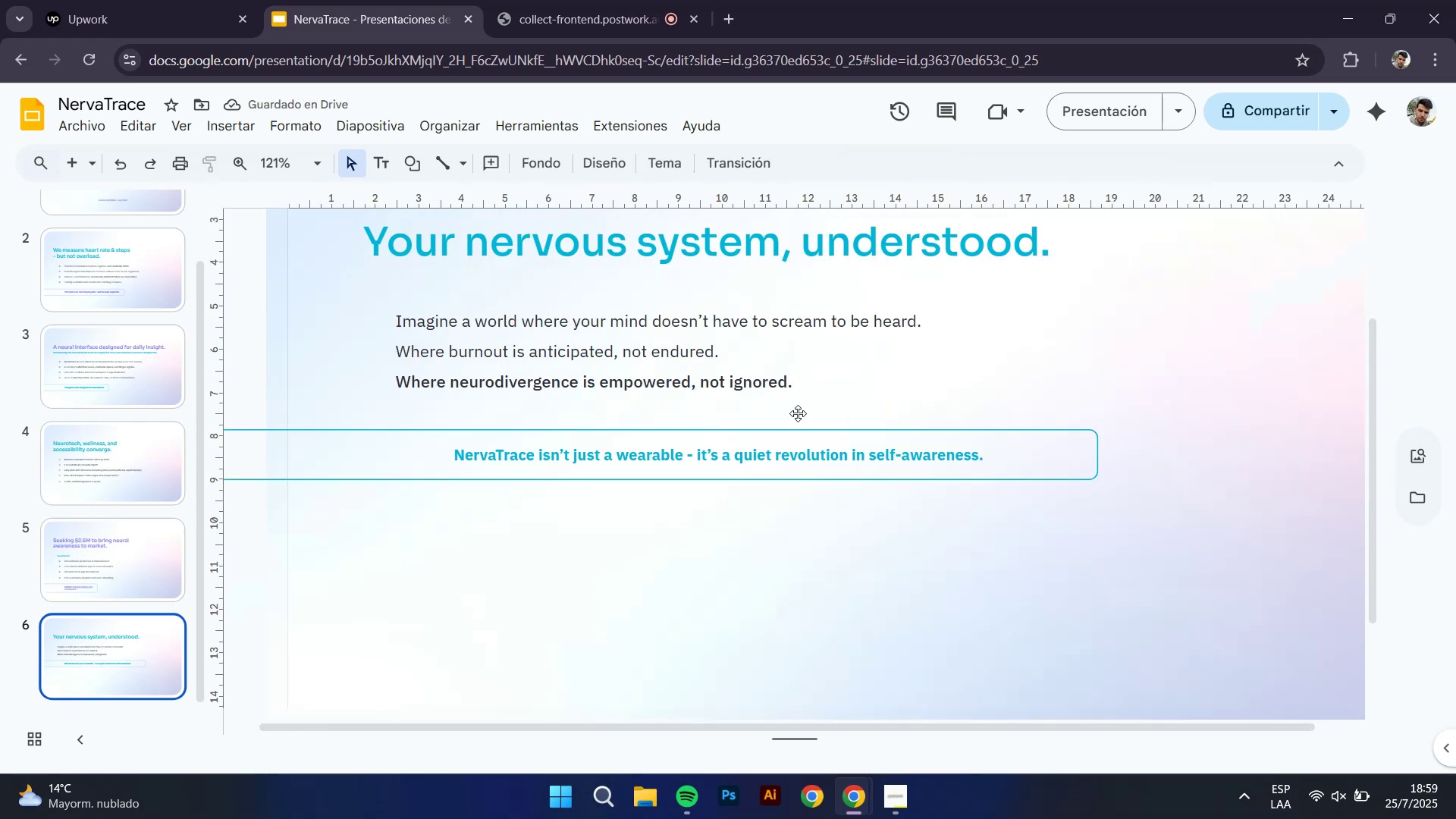 
key(Control+ControlLeft)
 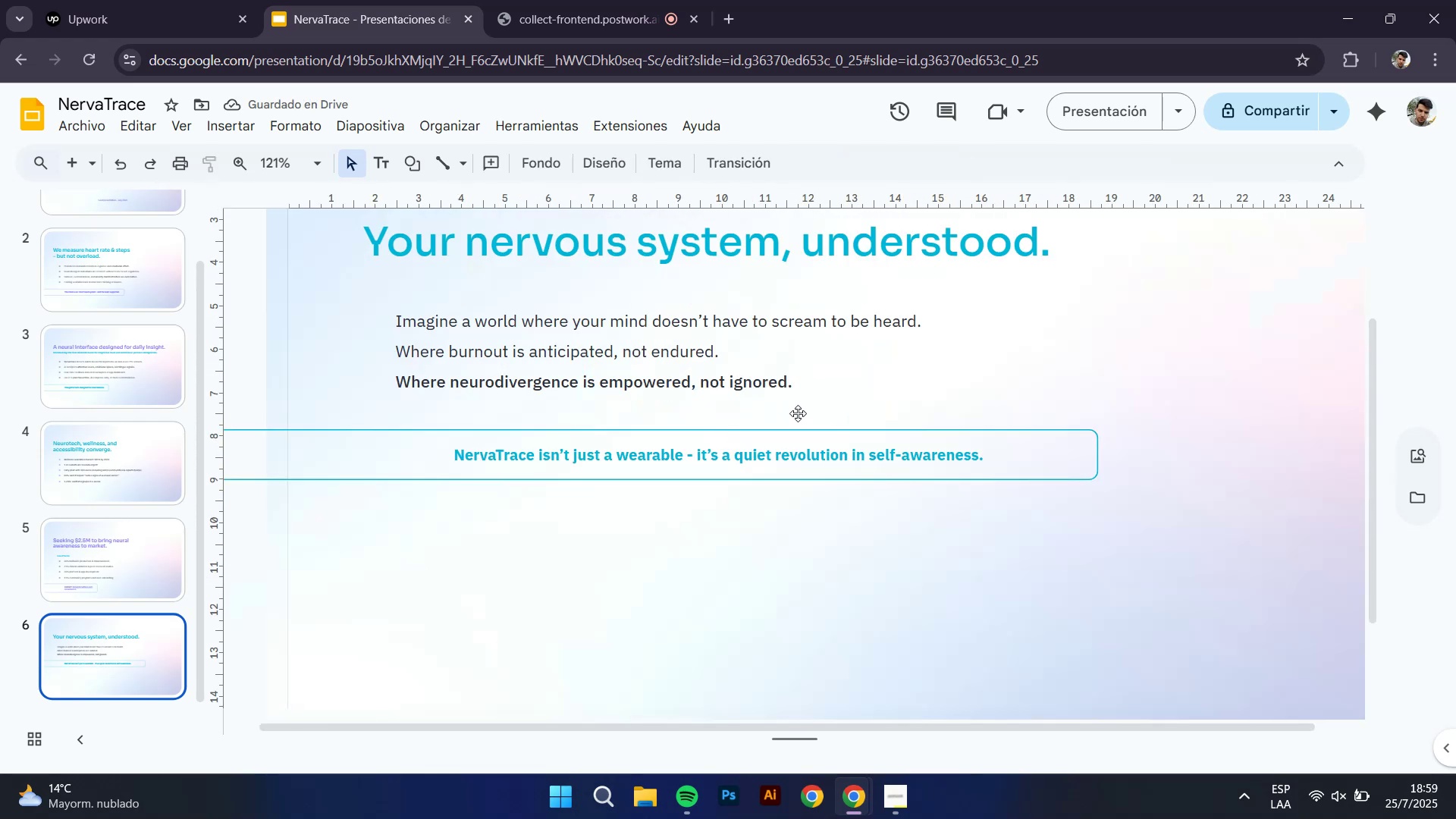 
key(Control+ControlLeft)
 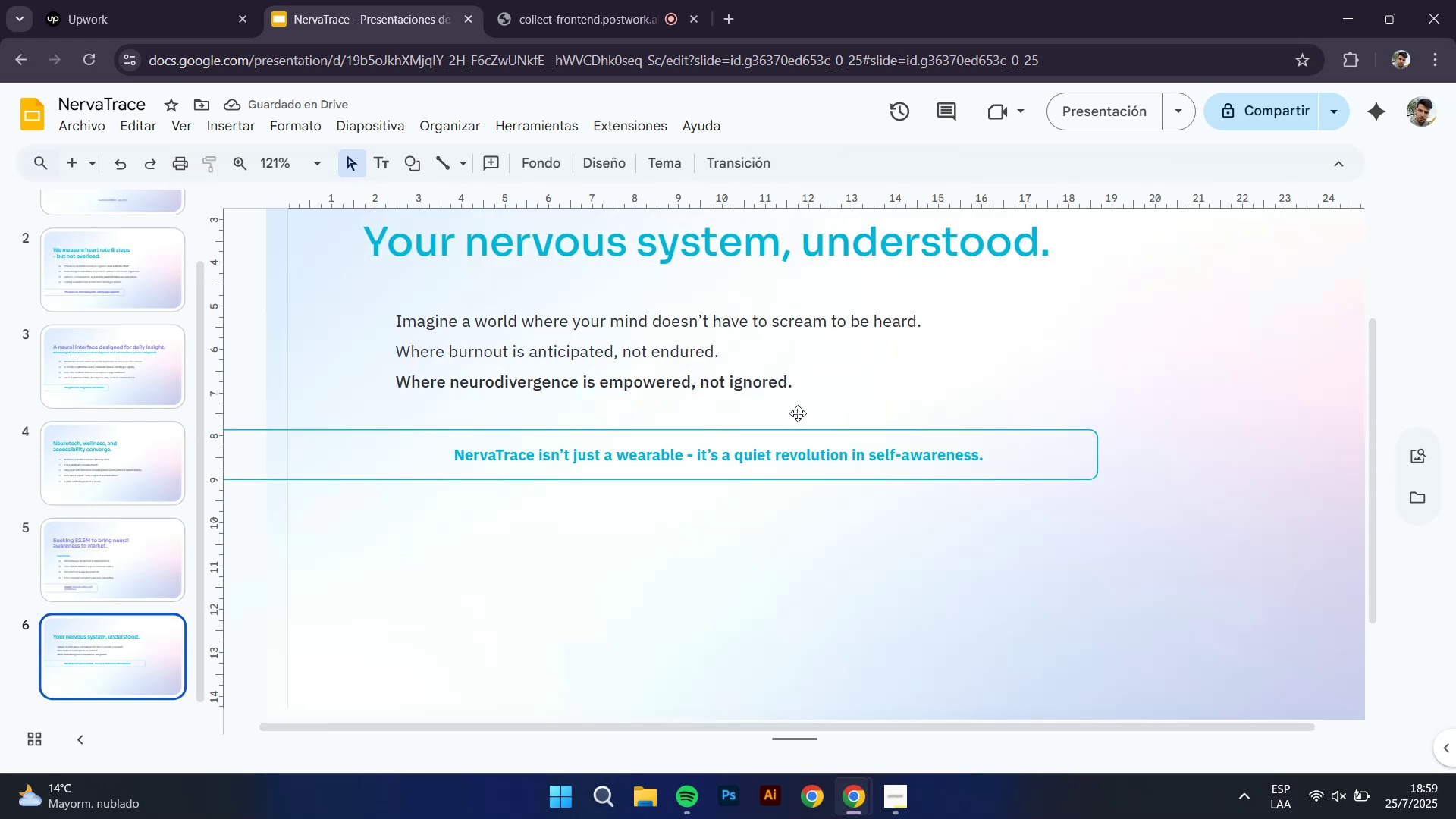 
key(Control+ControlLeft)
 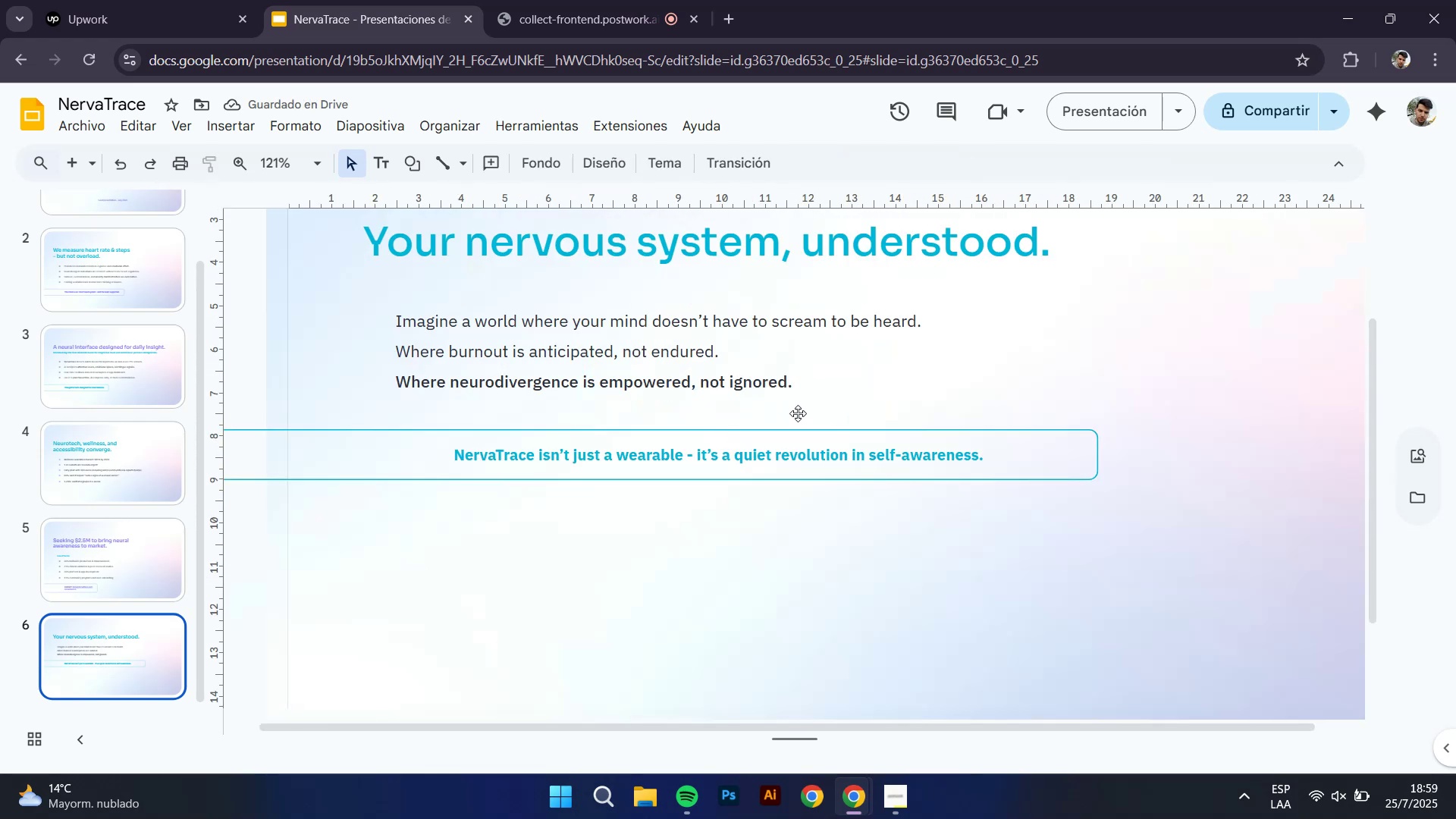 
key(Control+ControlLeft)
 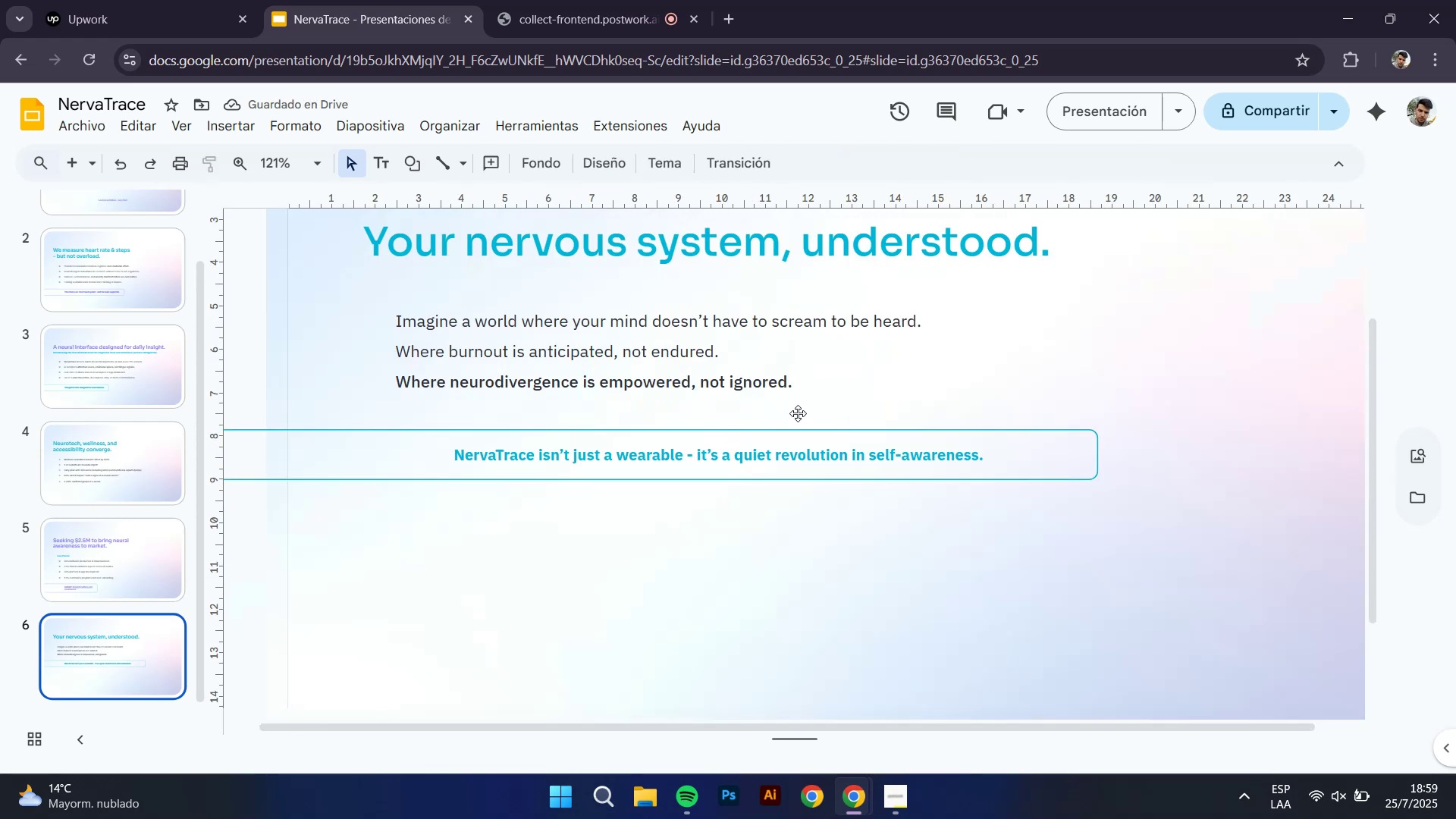 
key(Control+ControlLeft)
 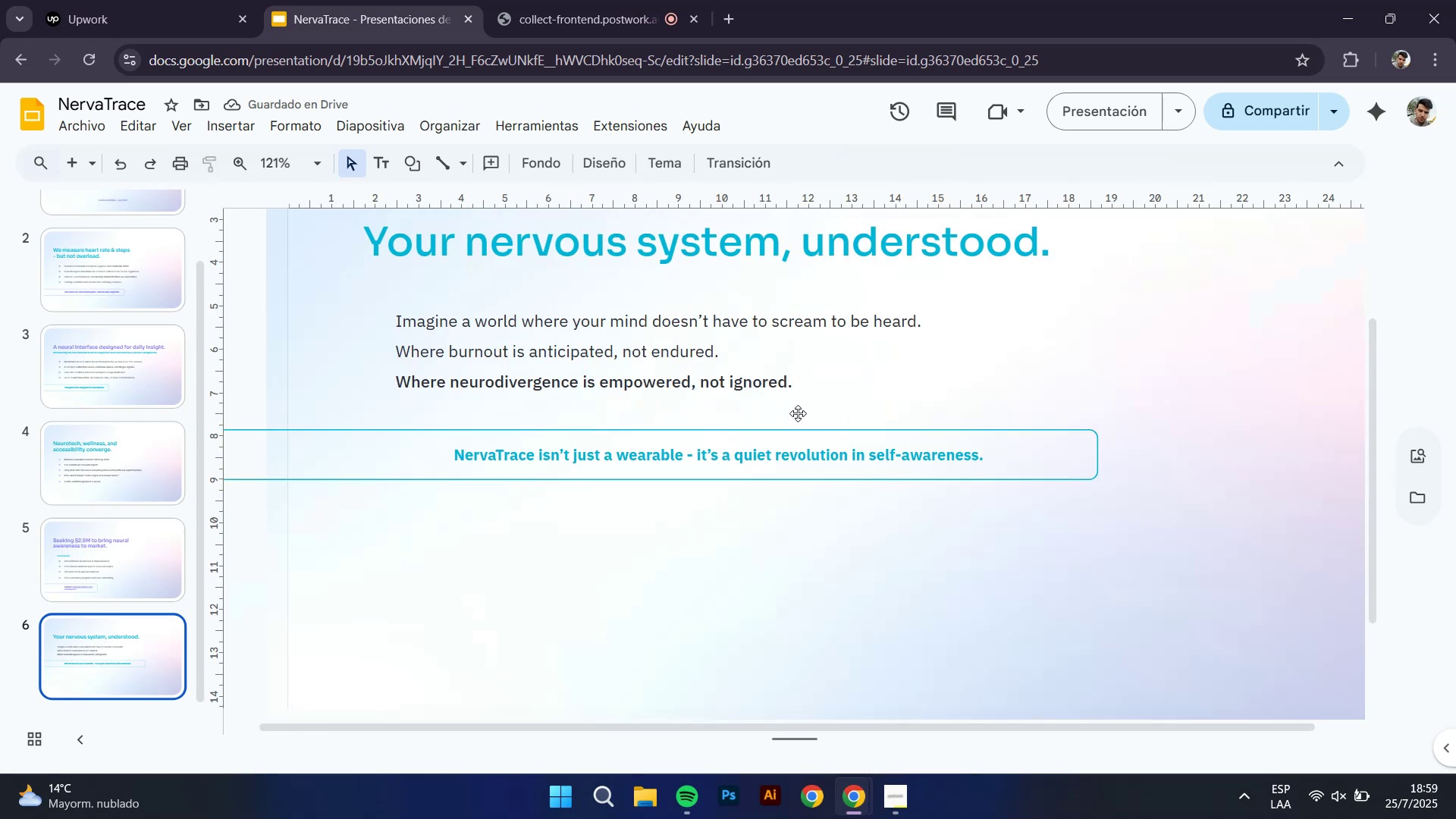 
hold_key(key=ControlLeft, duration=1.29)
 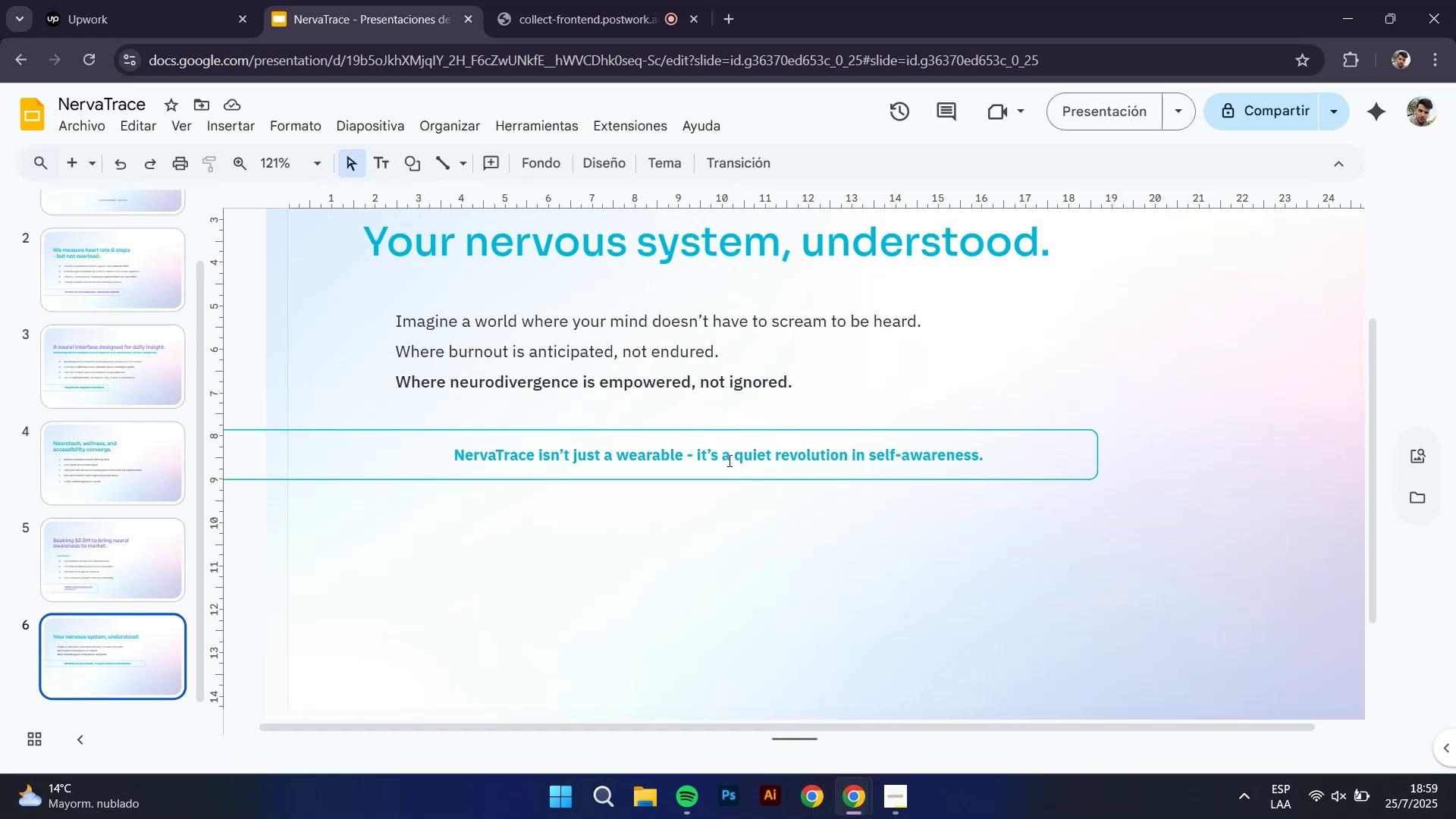 
left_click([730, 453])
 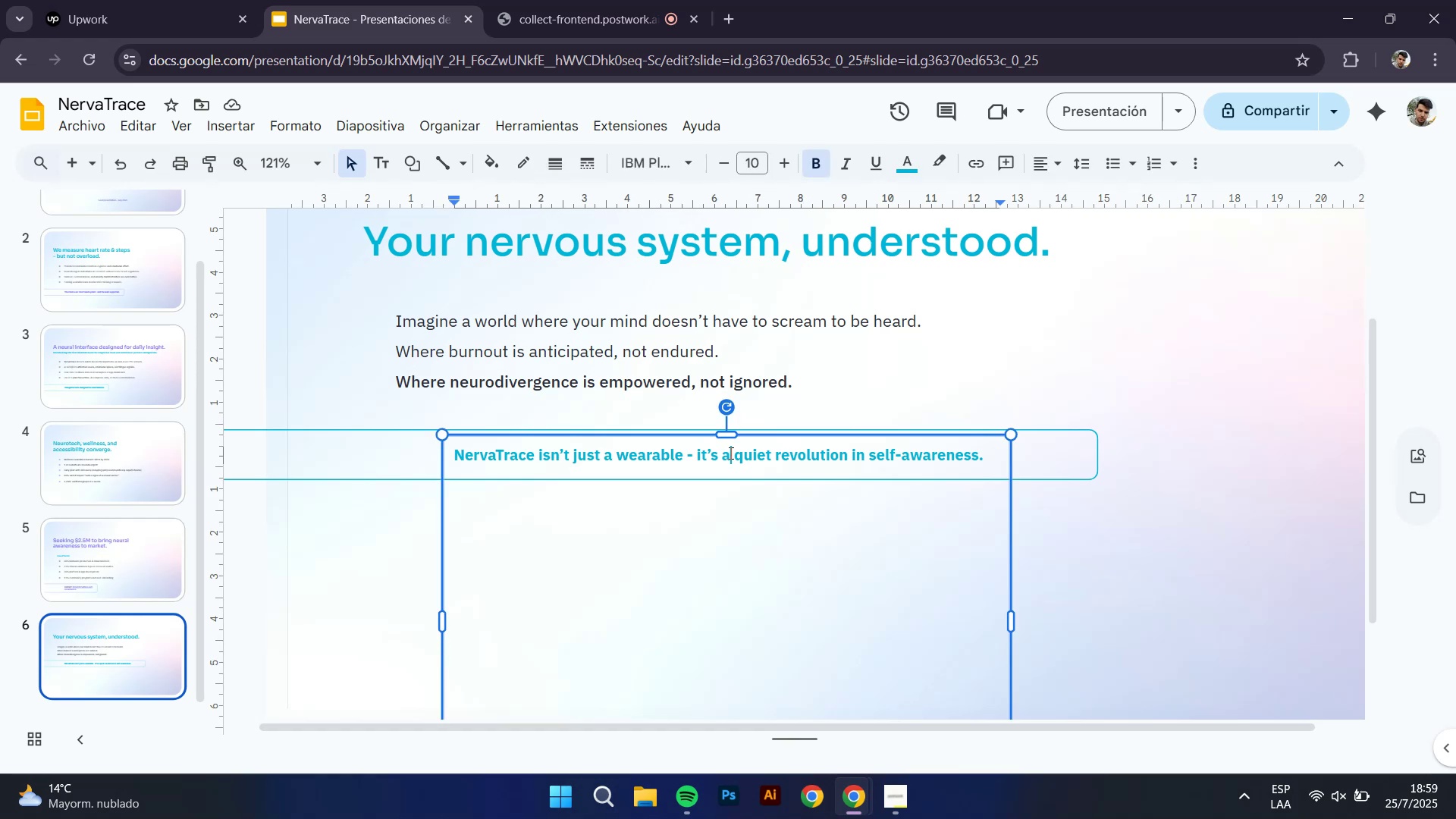 
key(Control+A)
 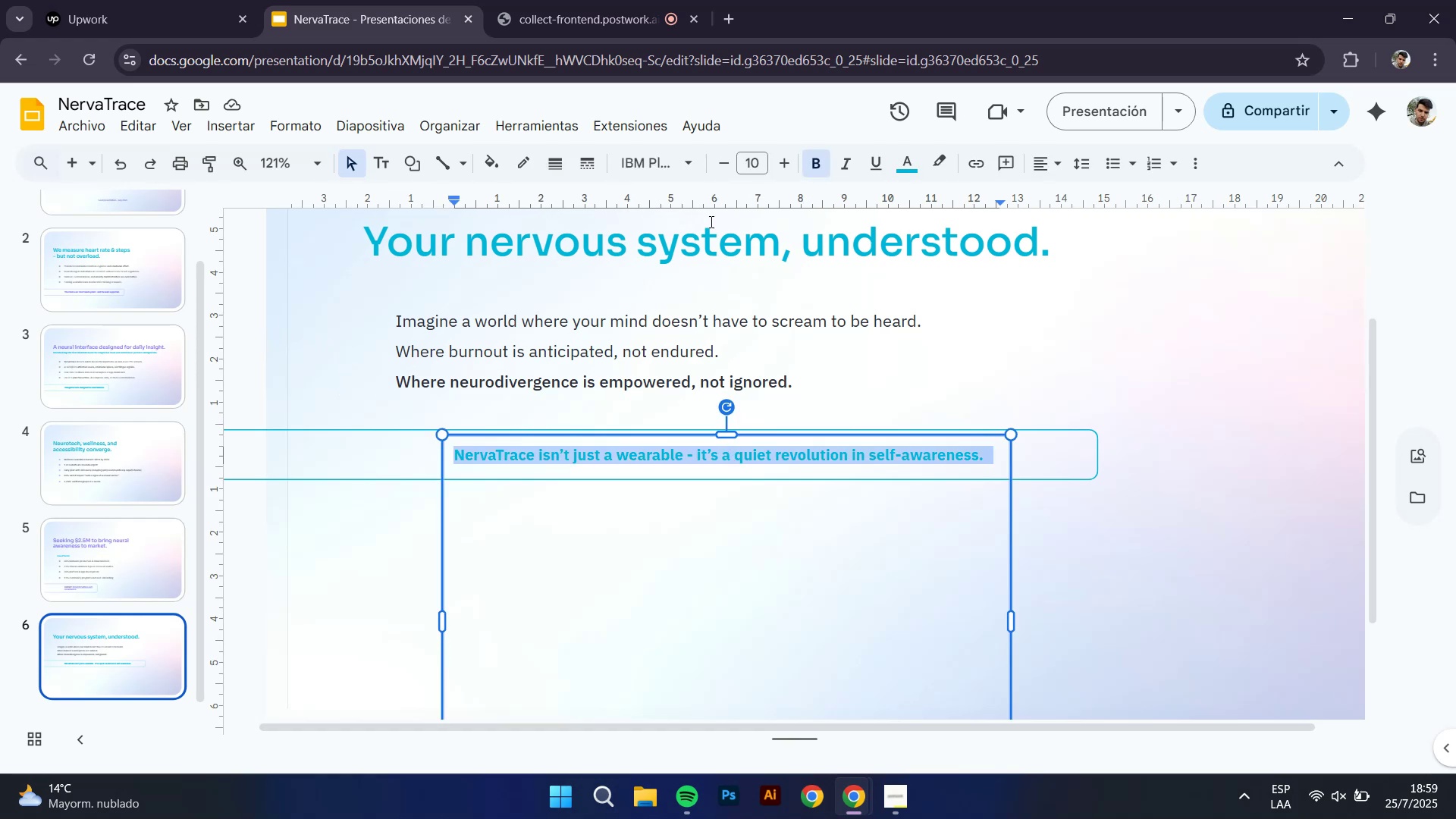 
hold_key(key=ShiftLeft, duration=0.86)
left_click([353, 435])
 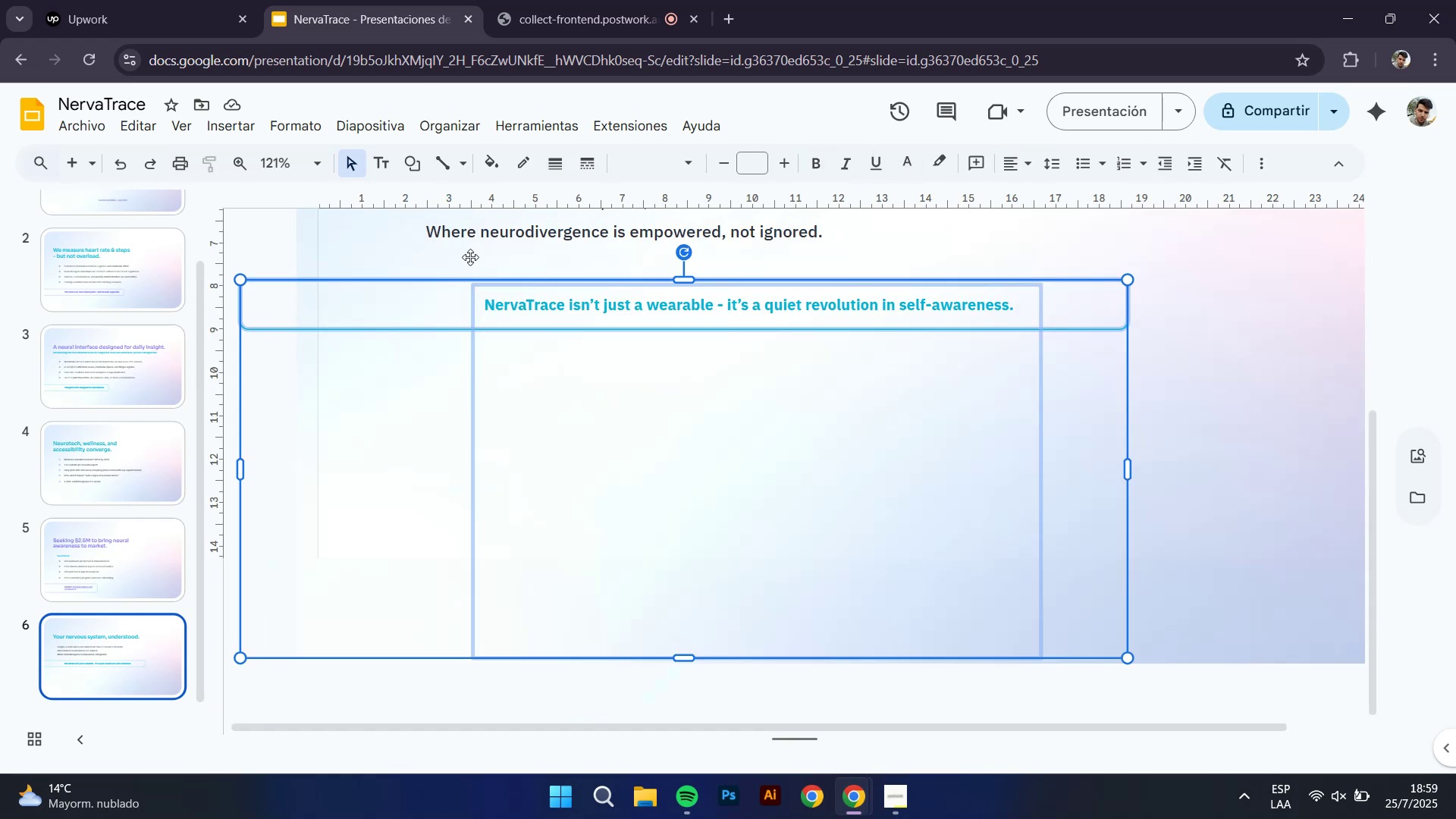 
left_click([578, 309])
 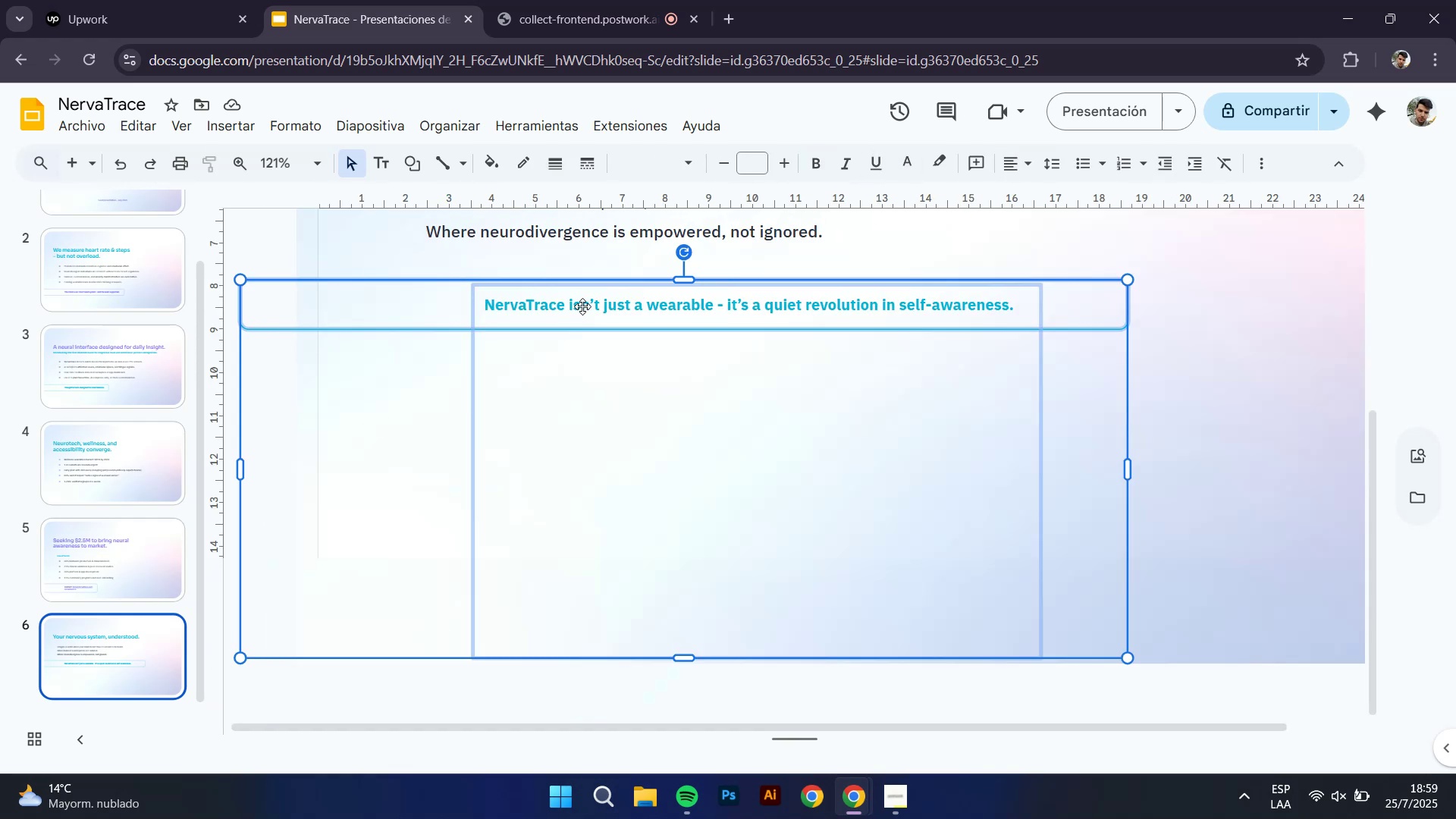 
left_click([587, 303])
 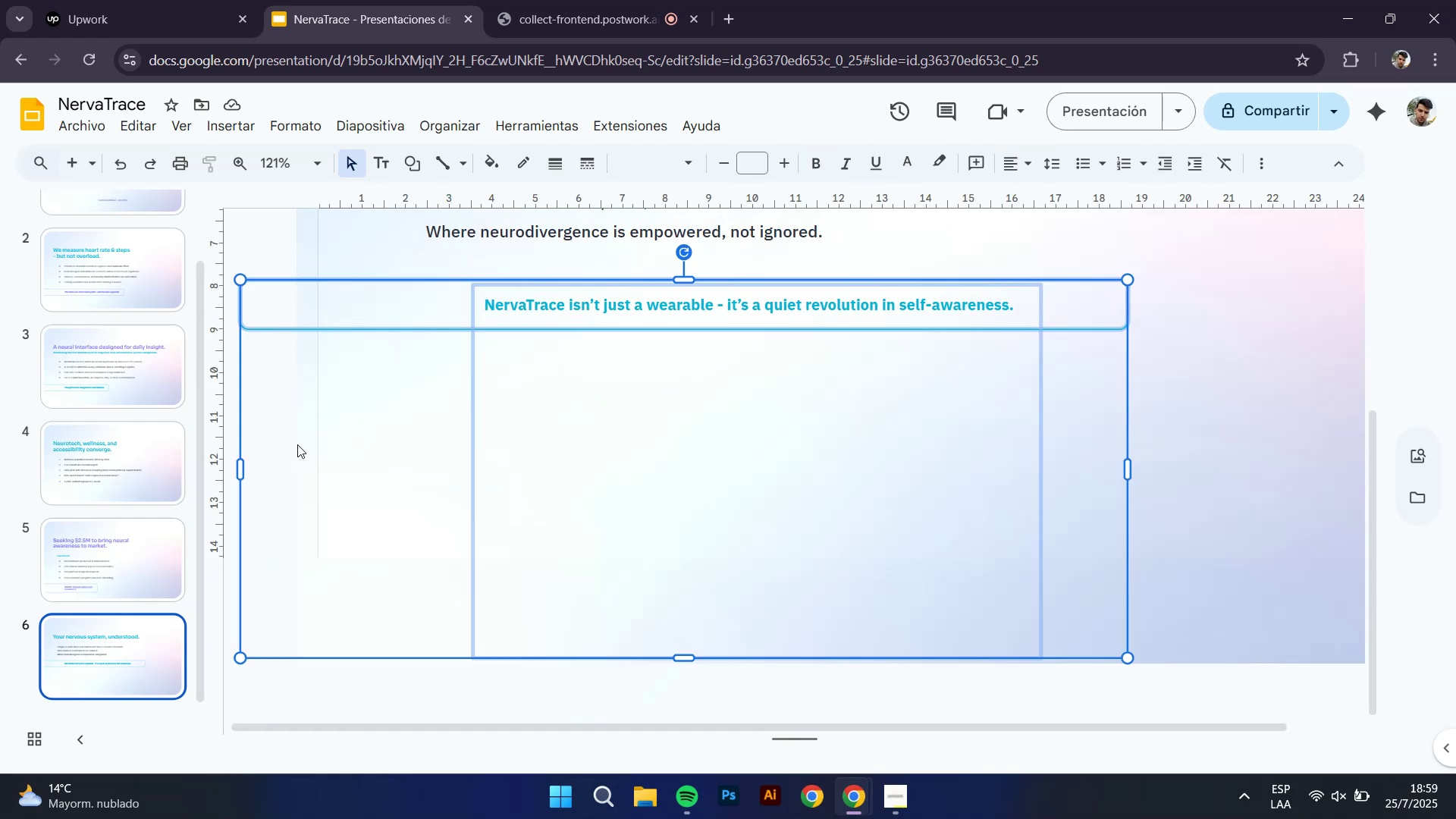 
left_click([283, 446])
 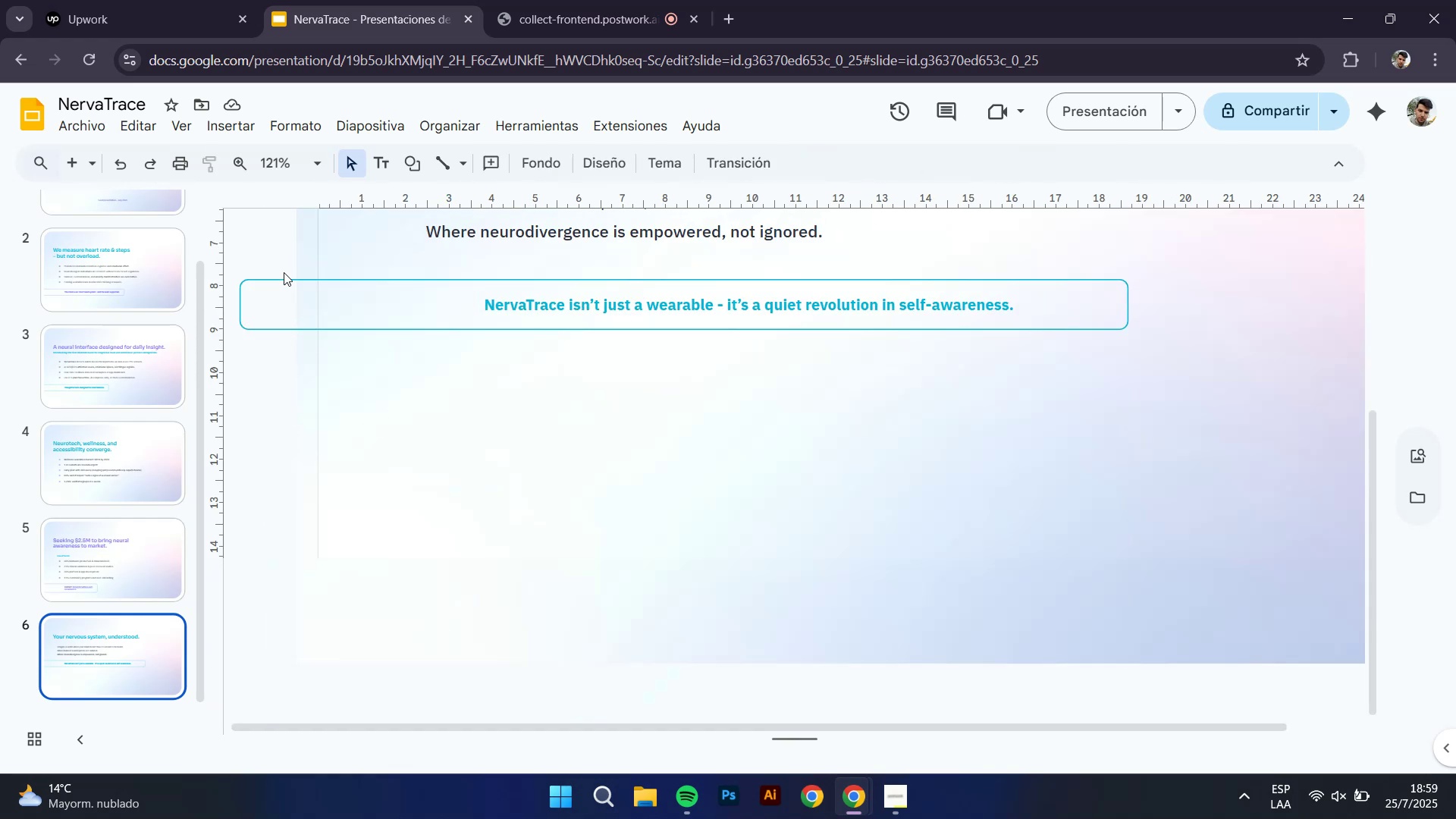 
left_click([279, 246])
 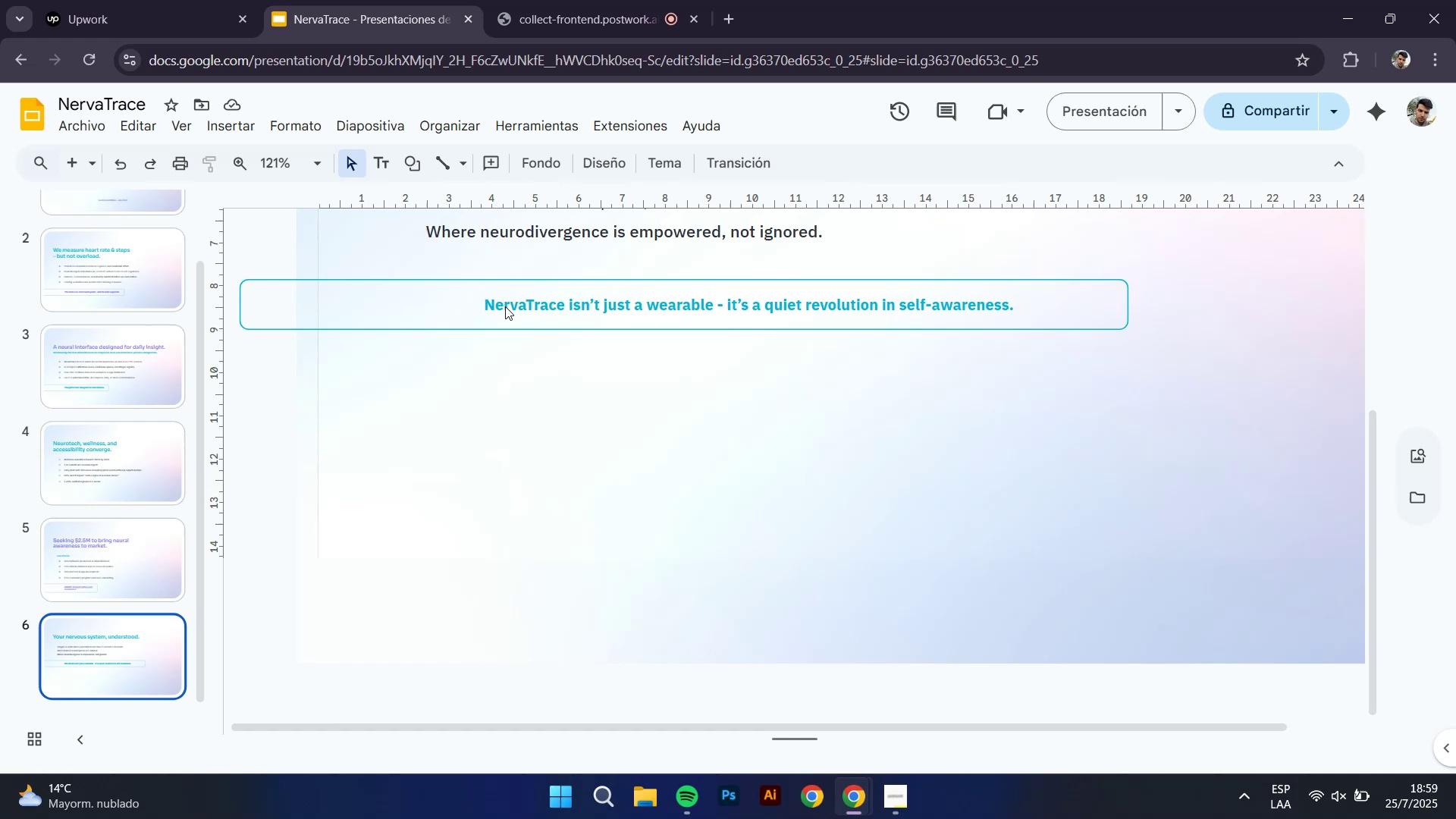 
left_click([515, 299])
 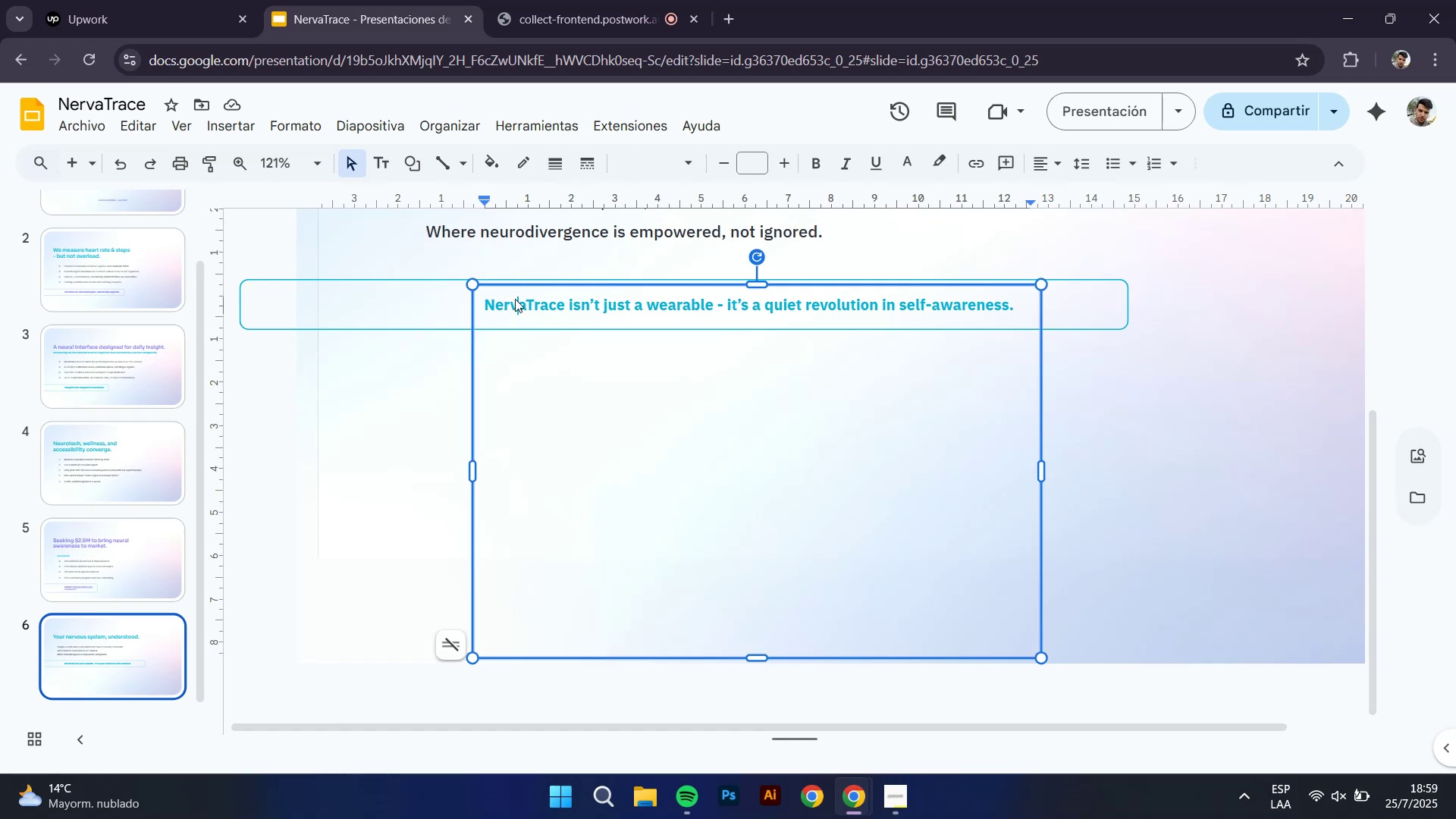 
left_click([515, 299])
 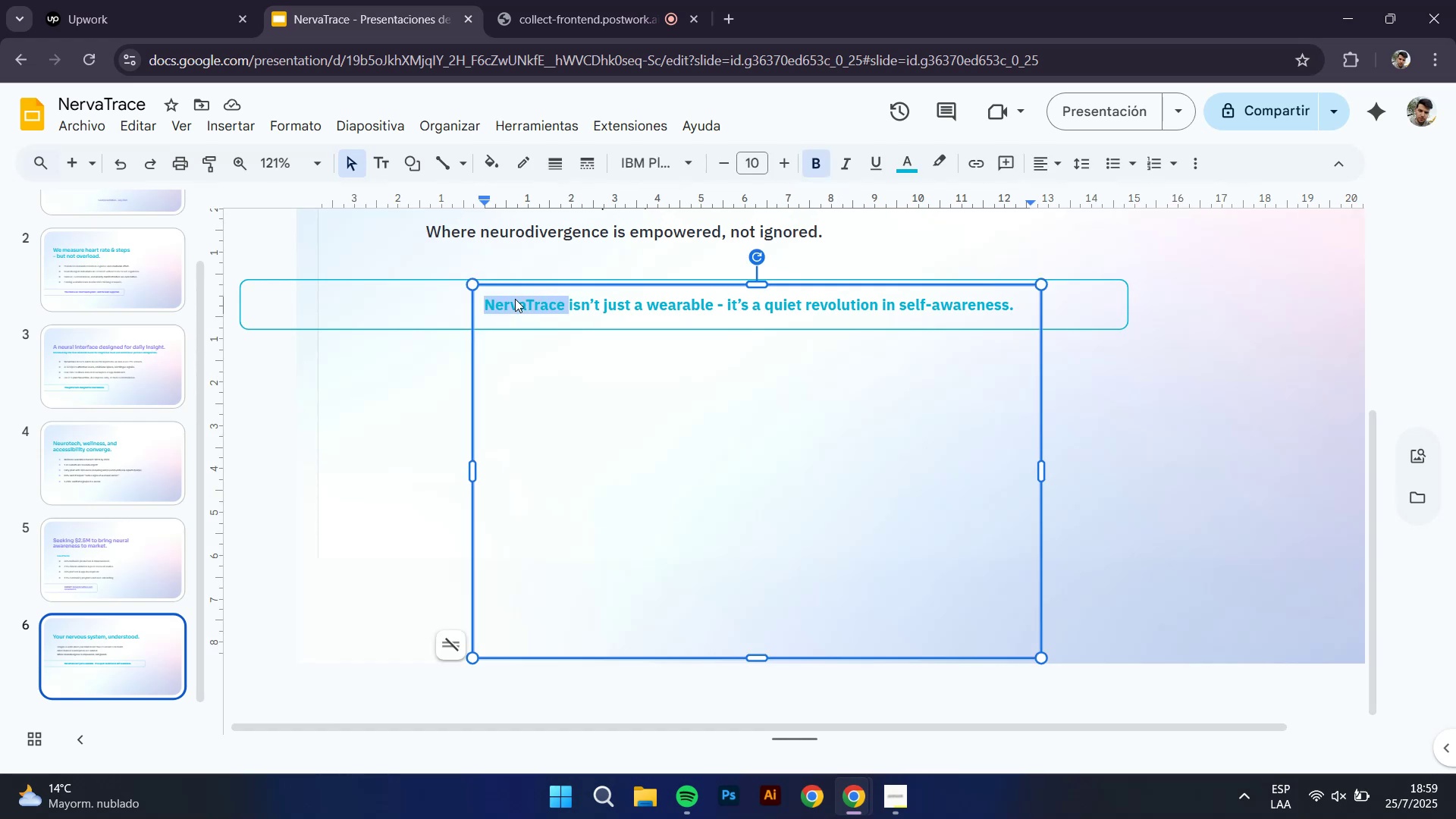 
left_click([515, 299])
 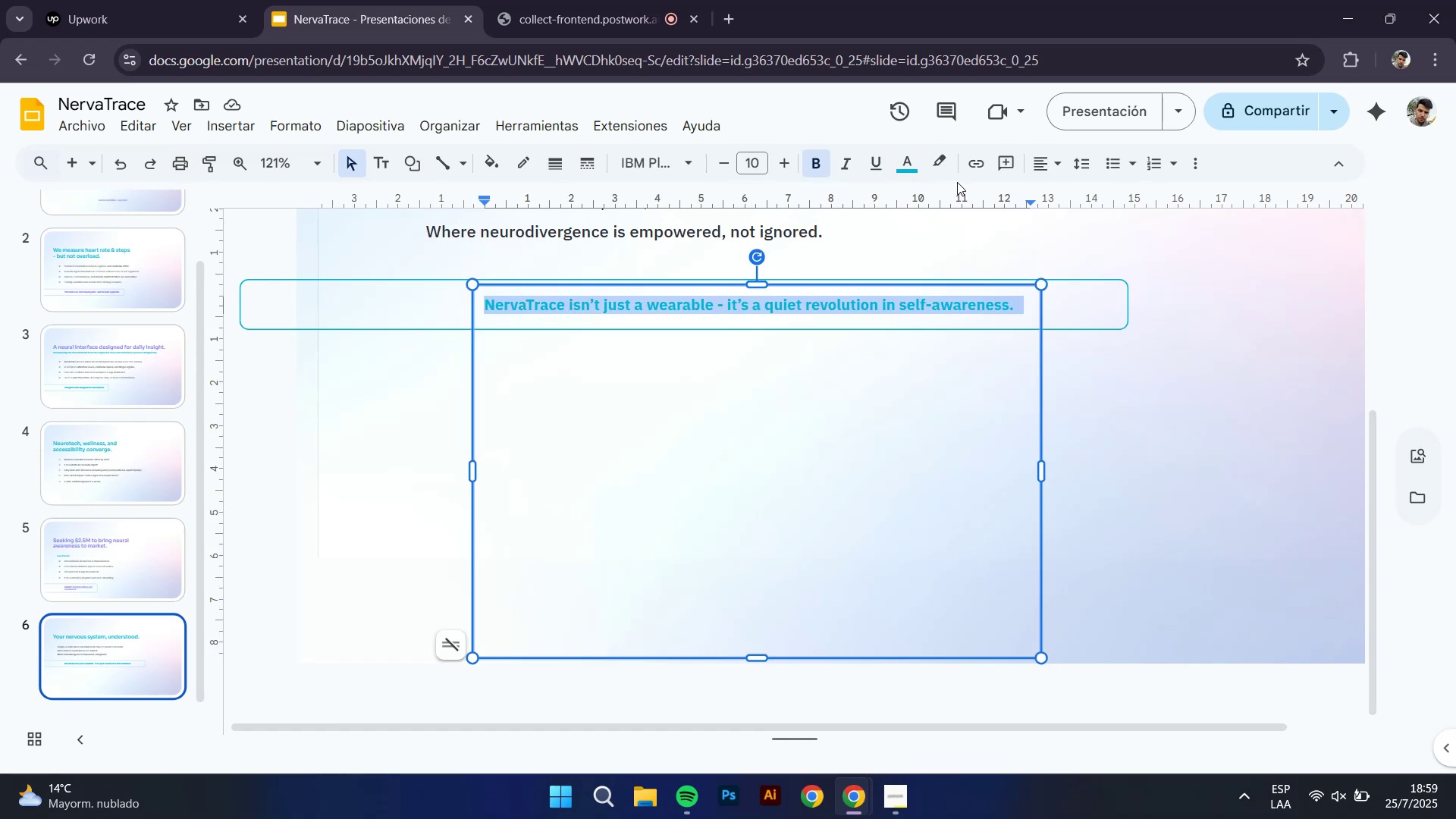 
left_click([911, 162])
 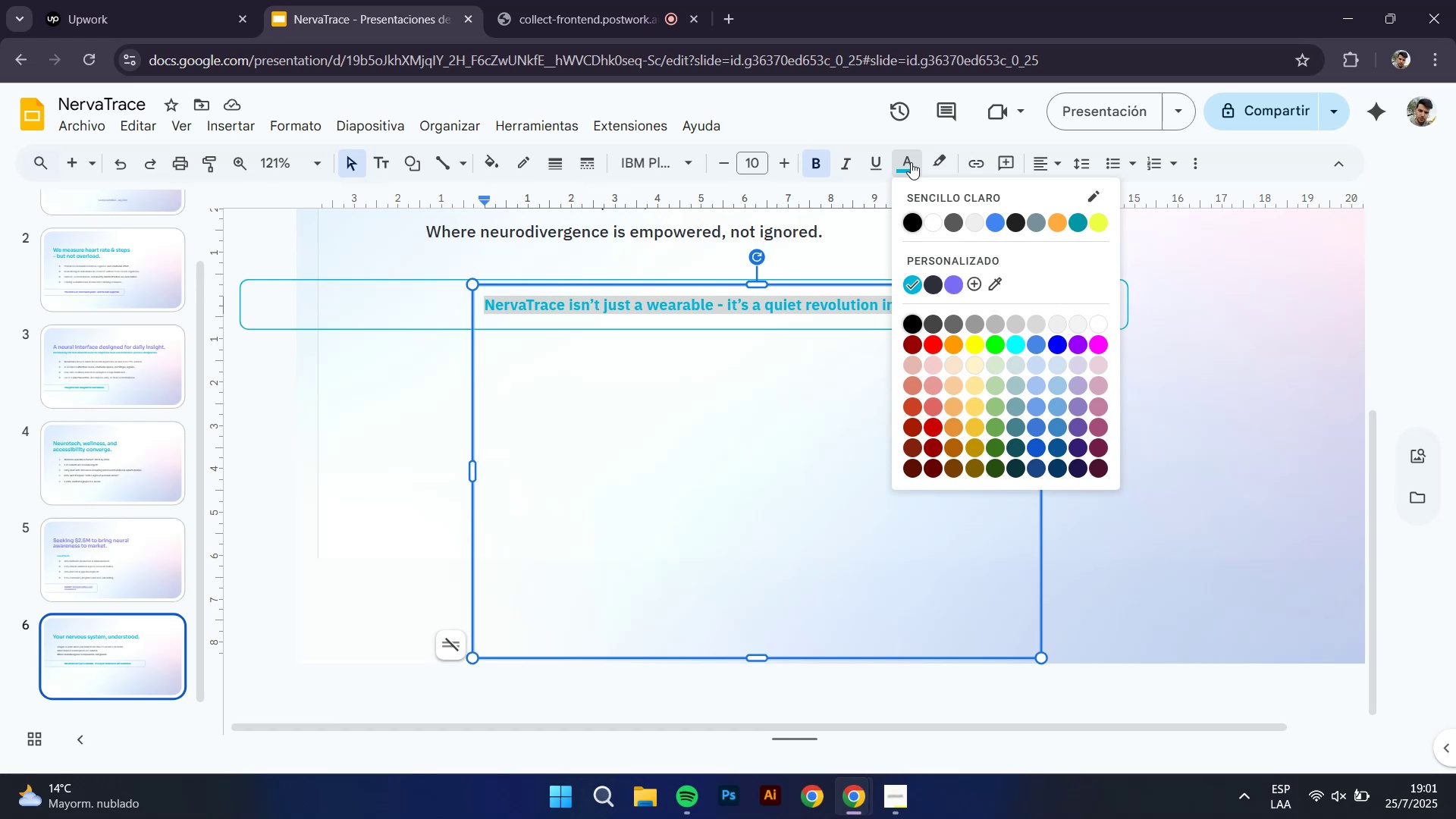 
wait(117.75)
 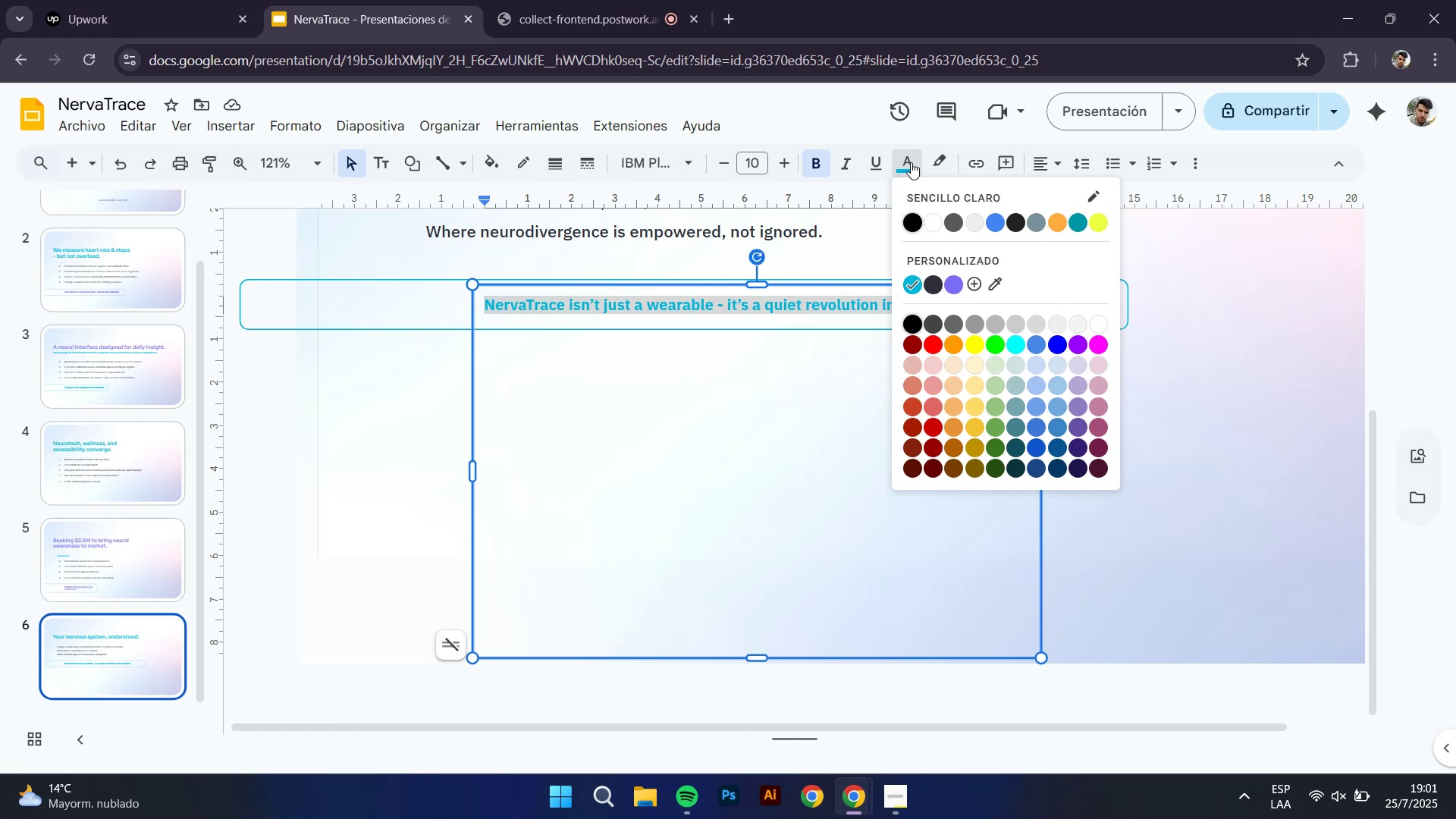 
left_click([951, 287])
 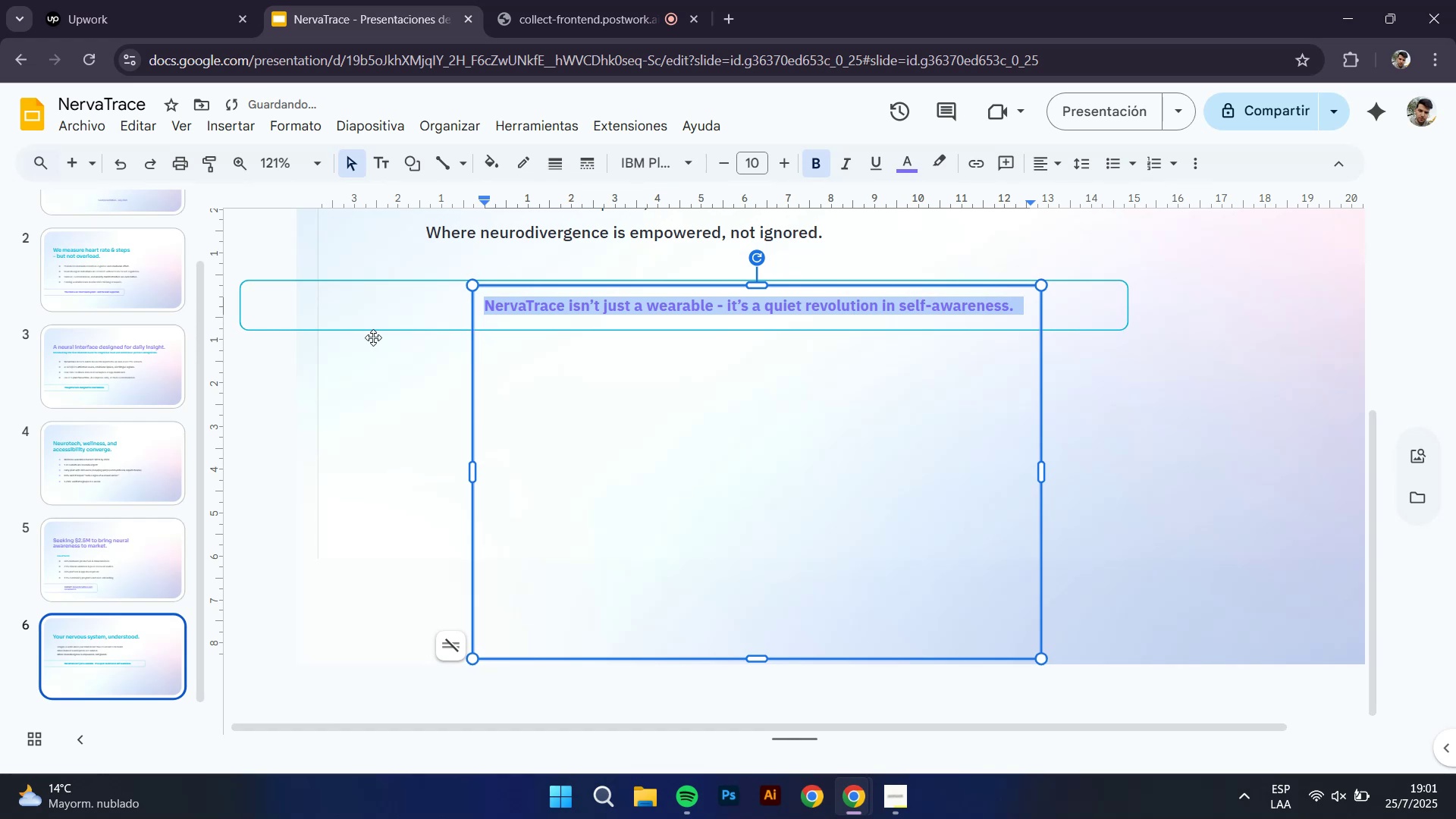 
left_click([370, 337])
 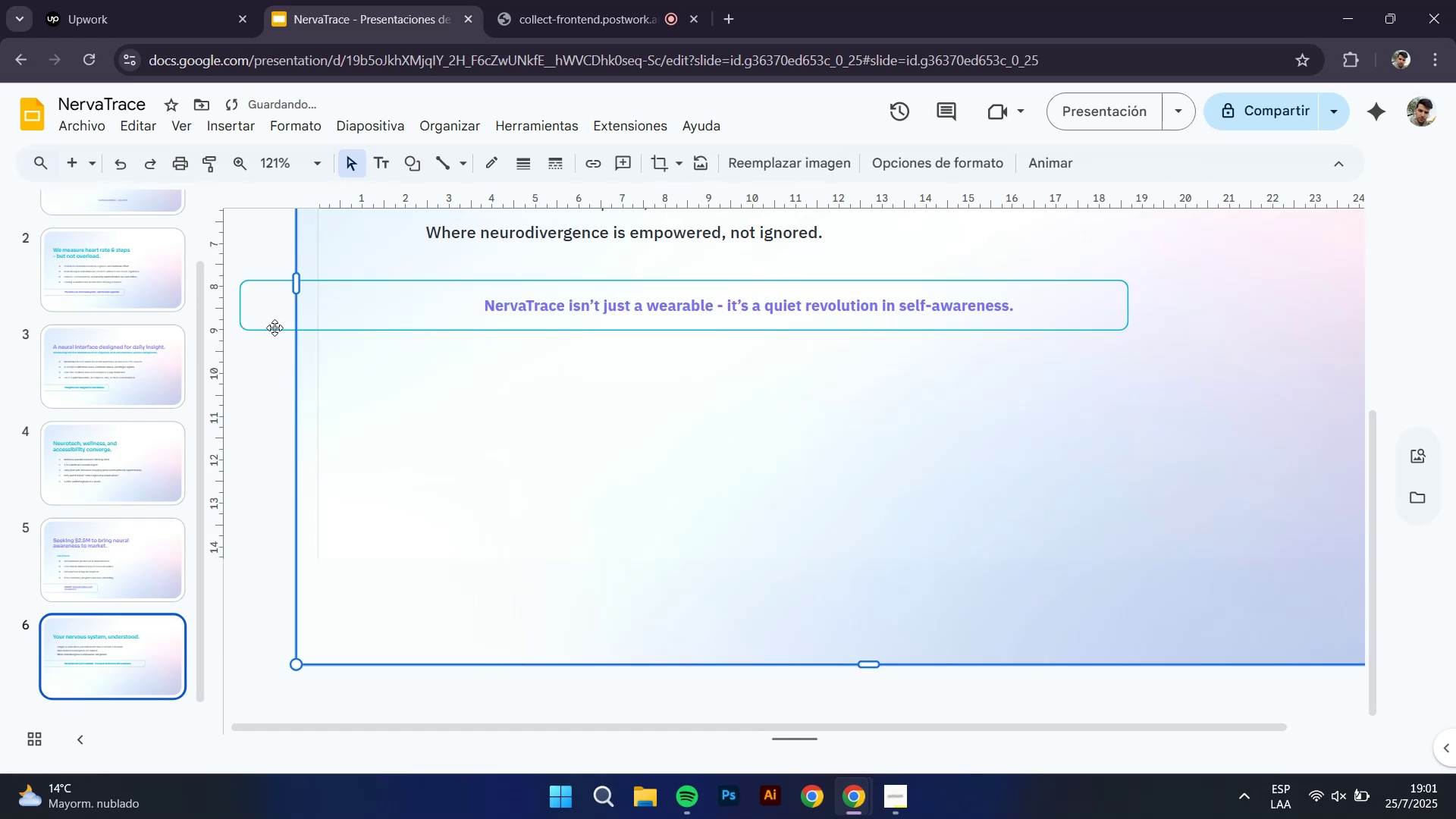 
left_click([274, 328])
 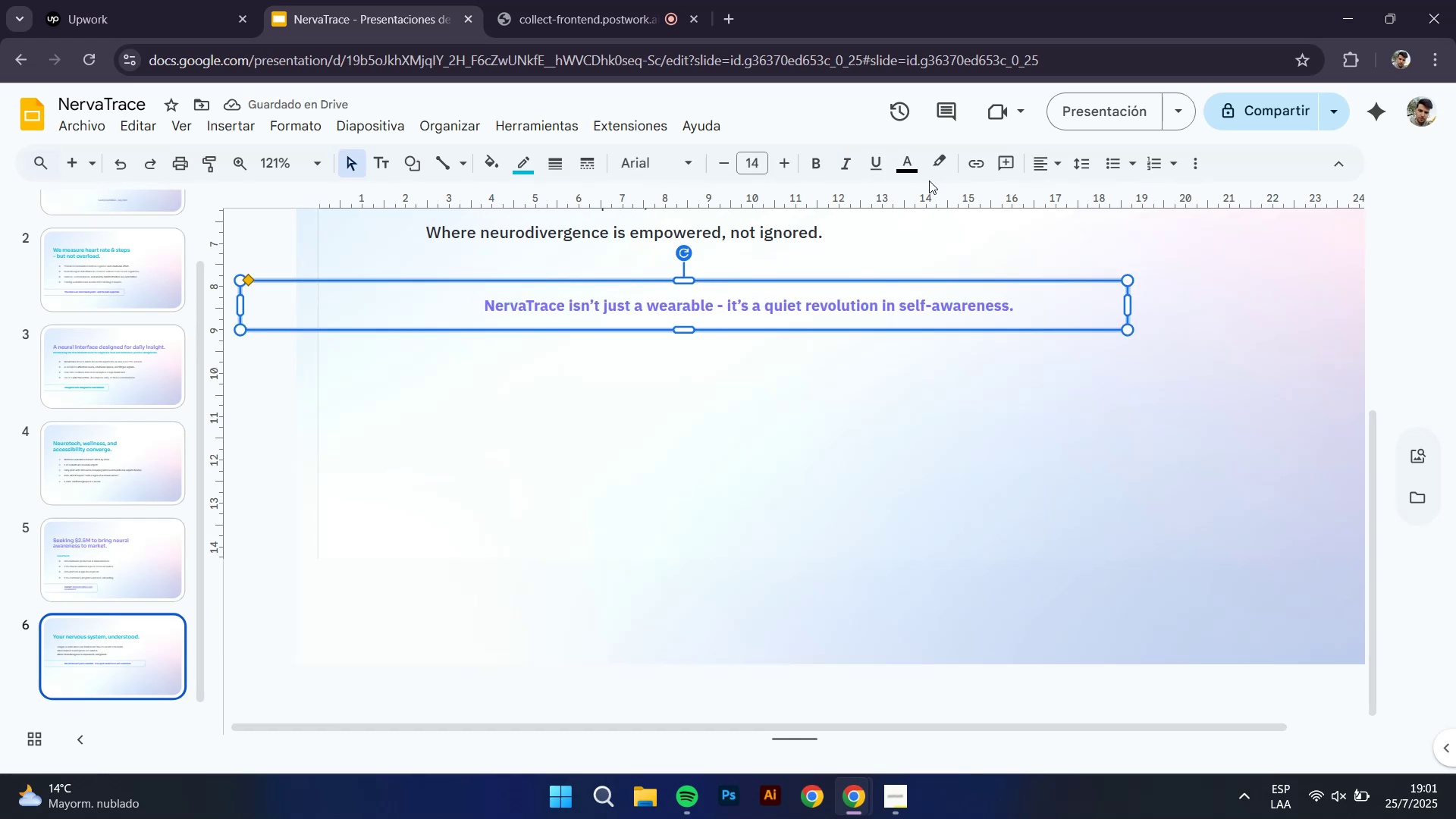 
left_click([908, 168])
 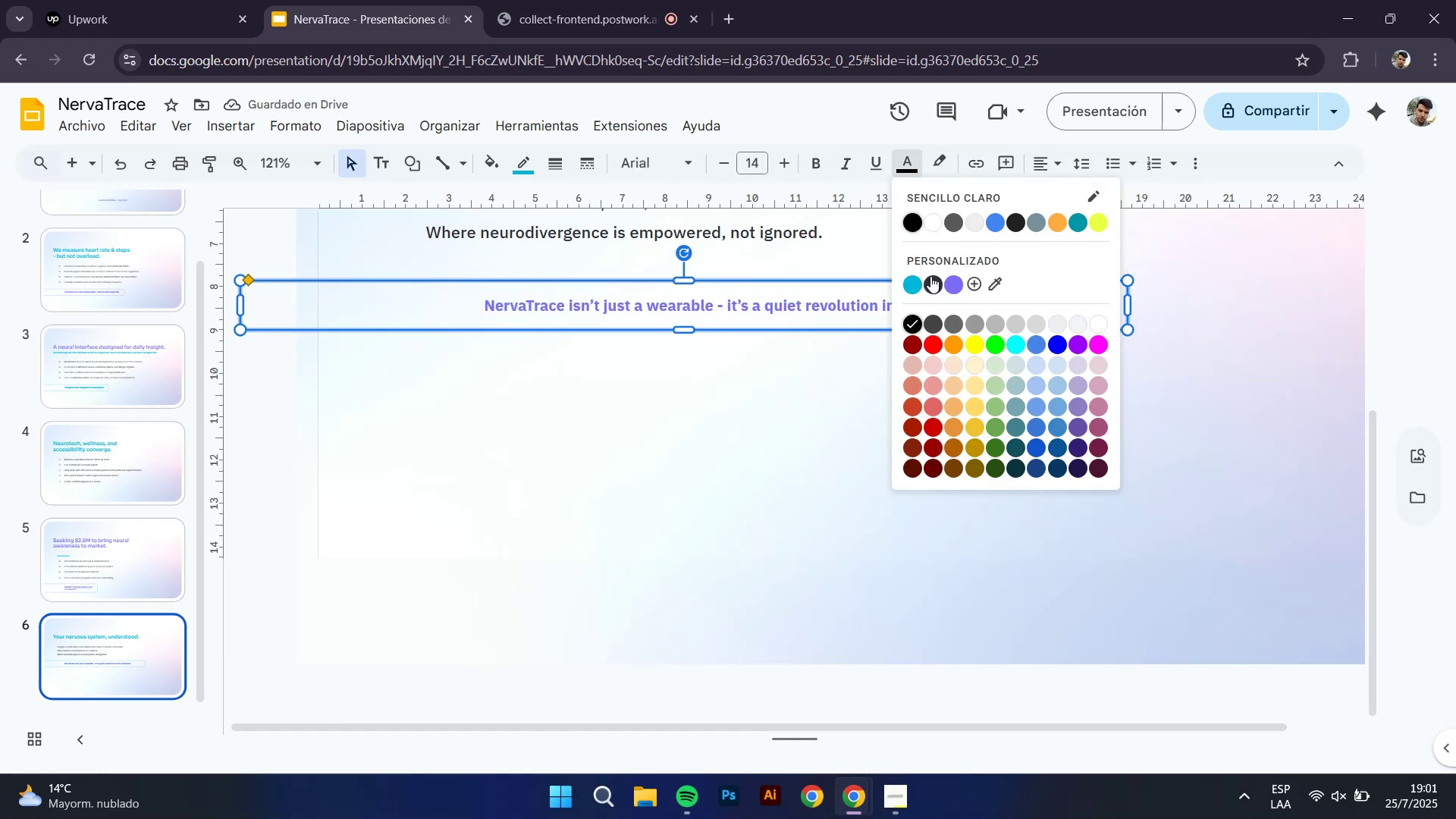 
left_click([956, 281])
 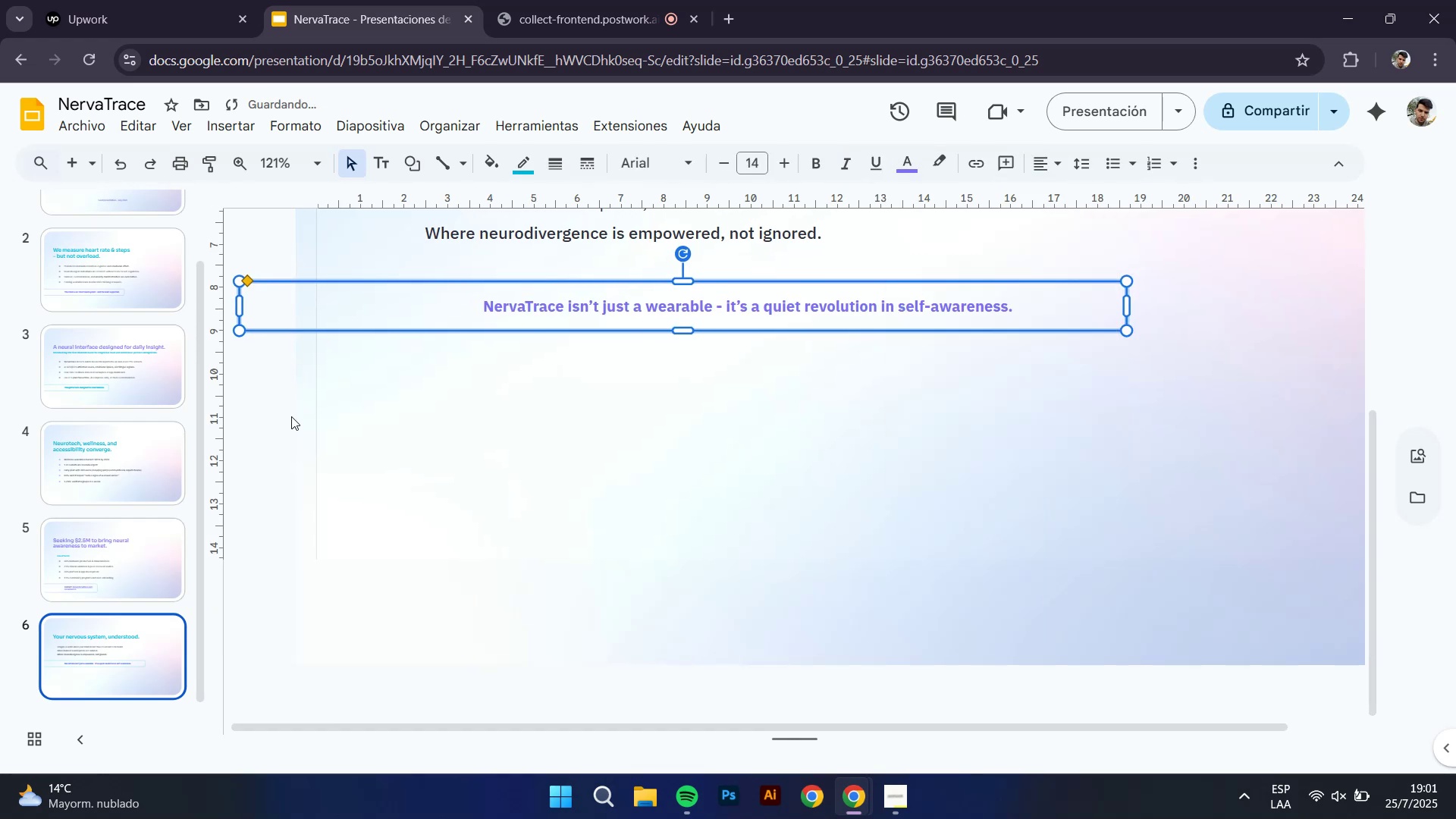 
left_click([278, 419])
 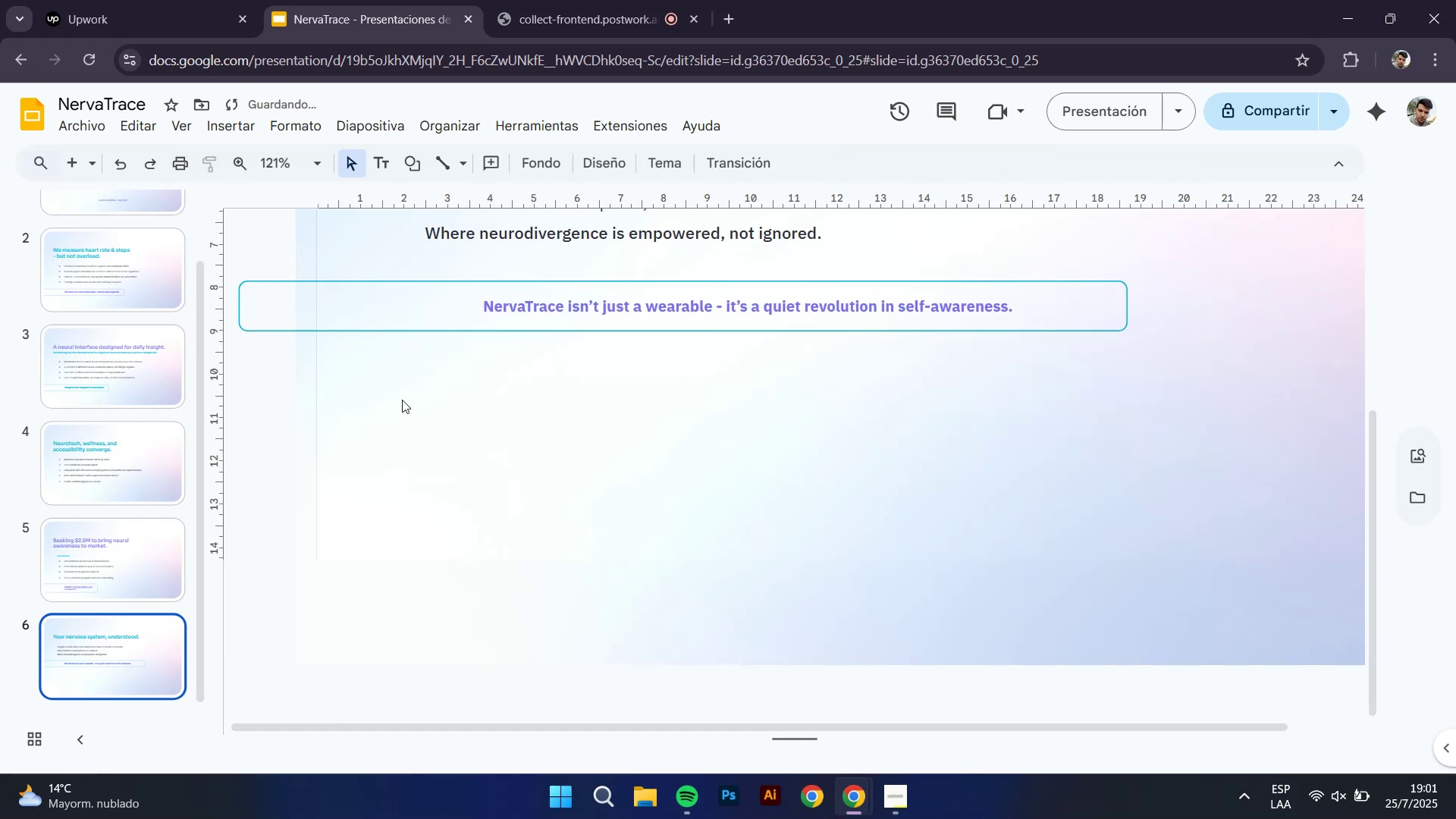 
hold_key(key=ControlLeft, duration=0.33)
 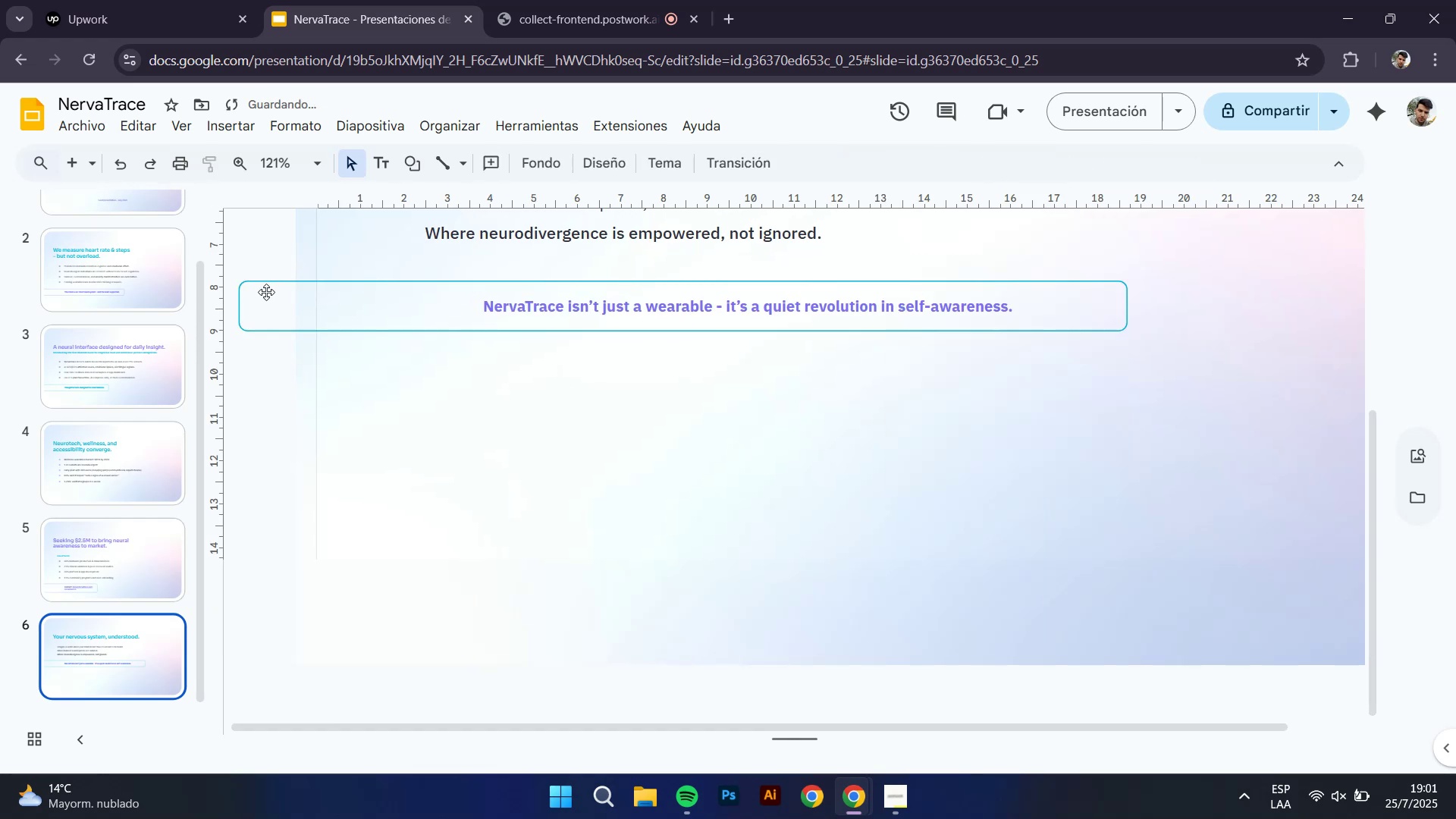 
left_click([235, 286])
 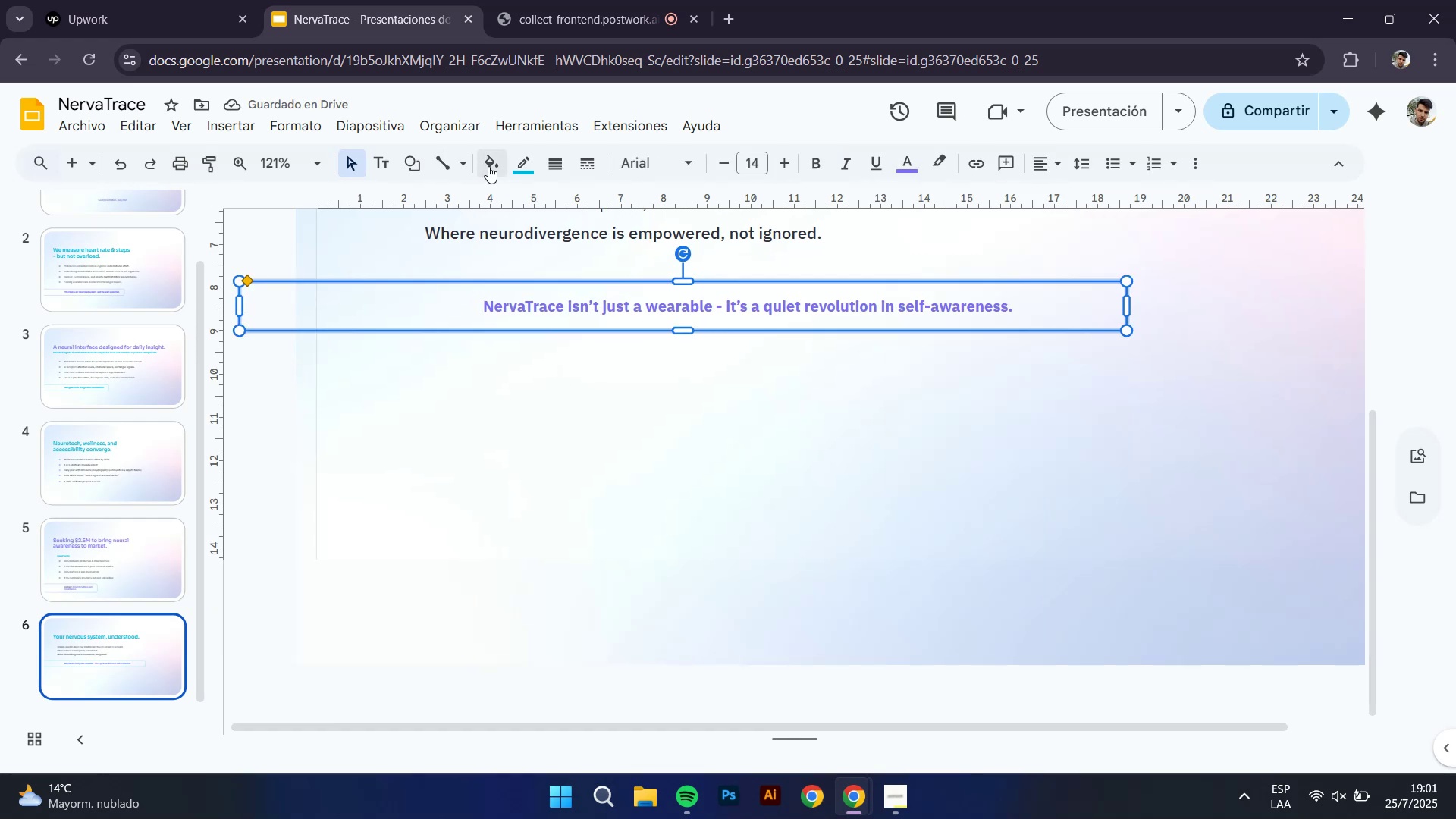 
left_click([519, 162])
 